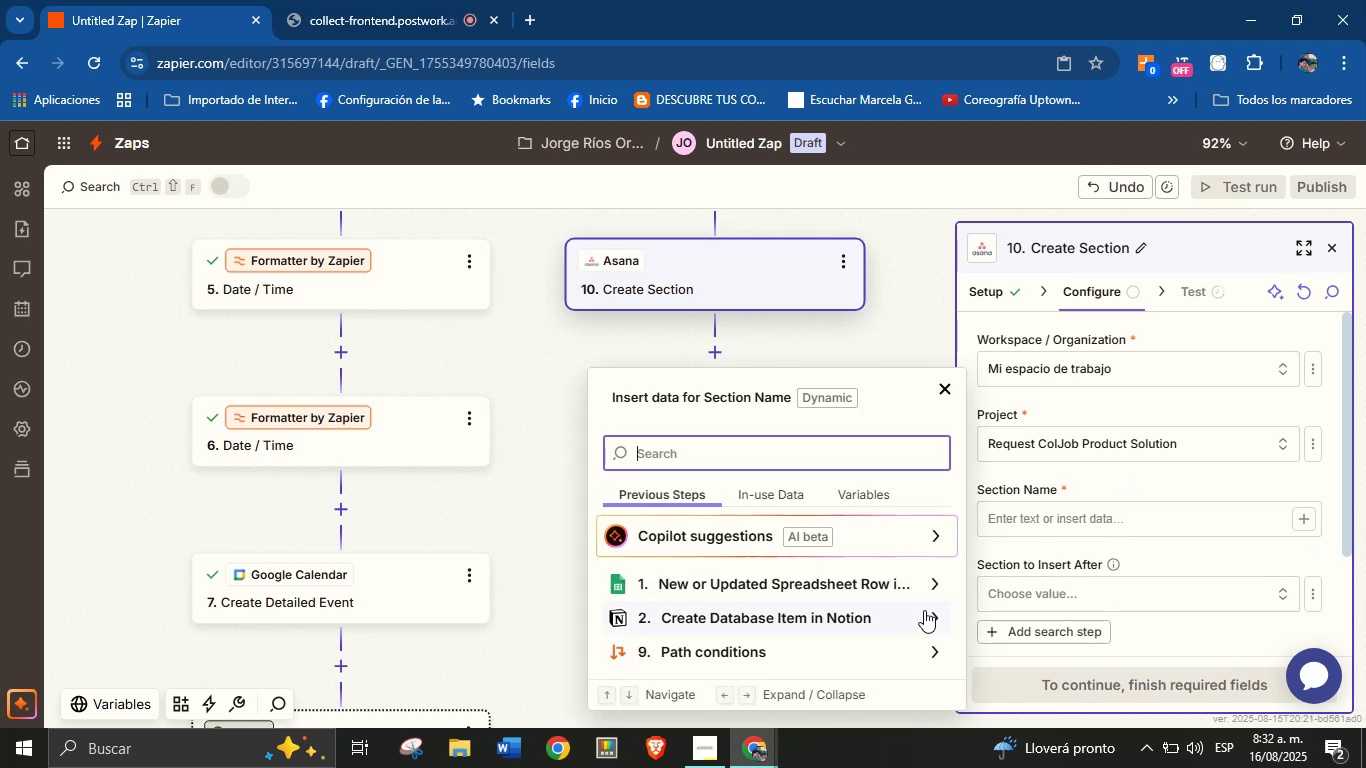 
left_click([937, 615])
 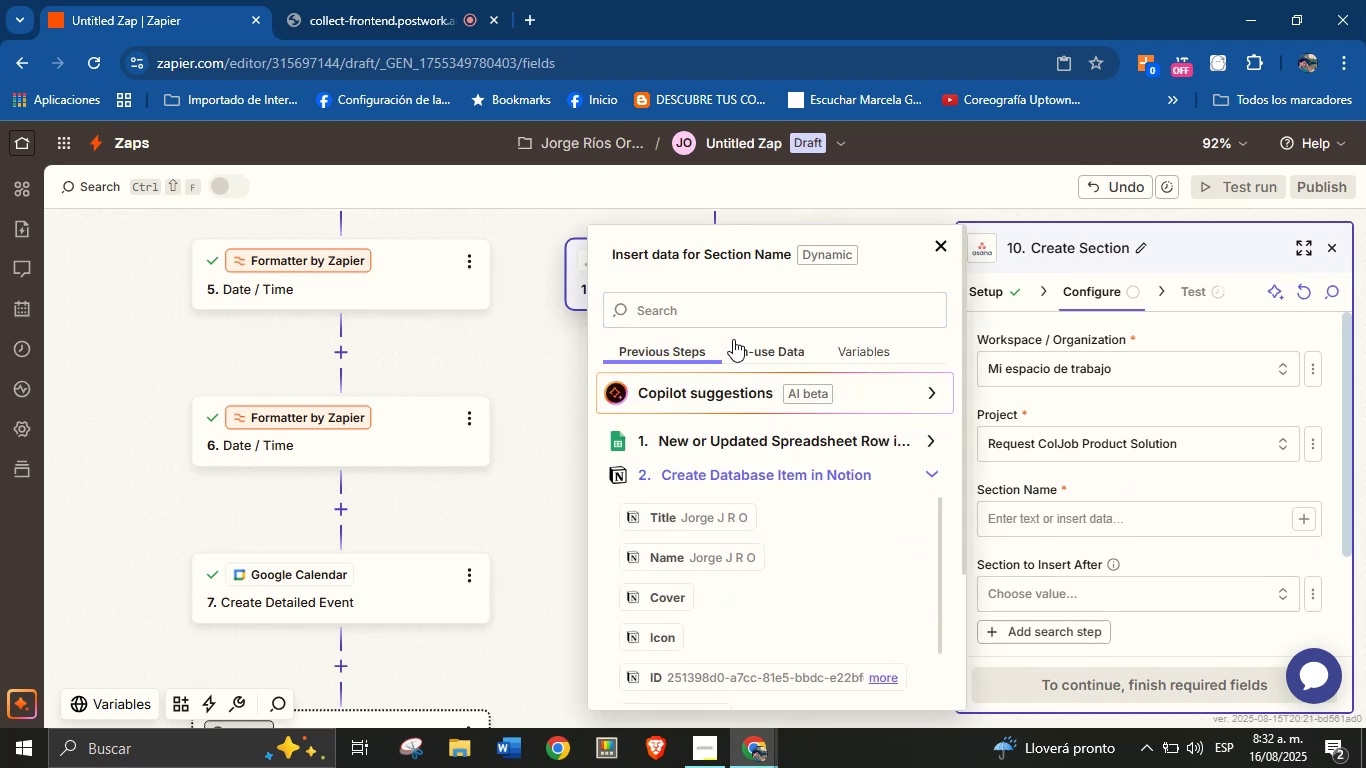 
left_click([729, 320])
 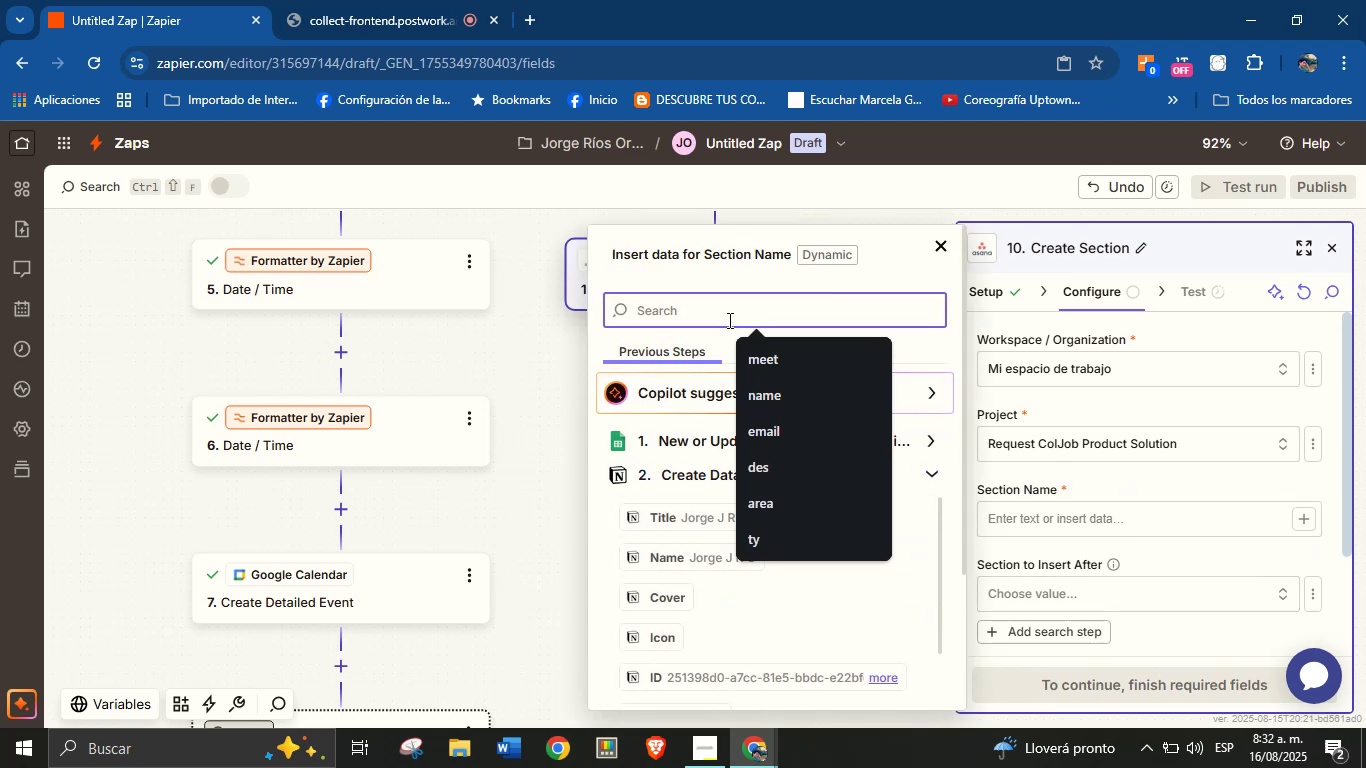 
type(are)
 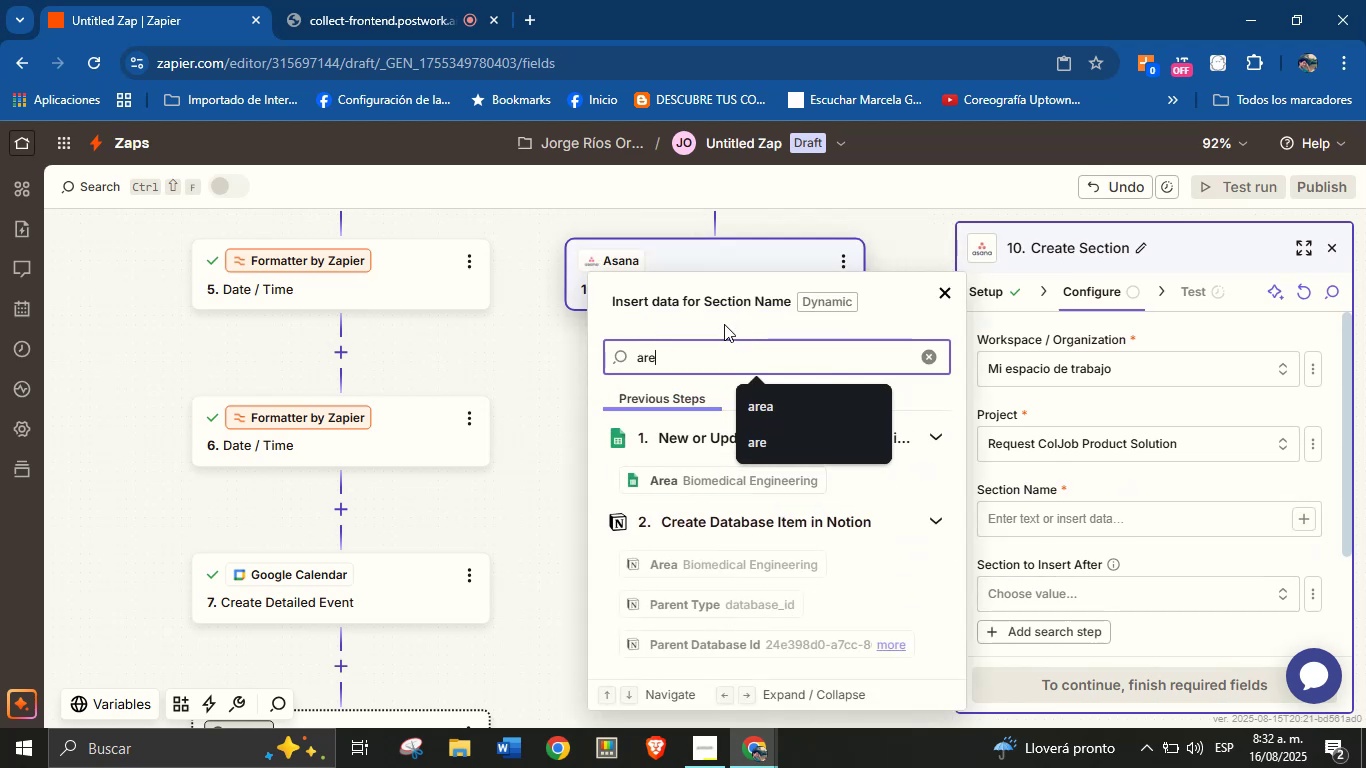 
left_click([688, 552])
 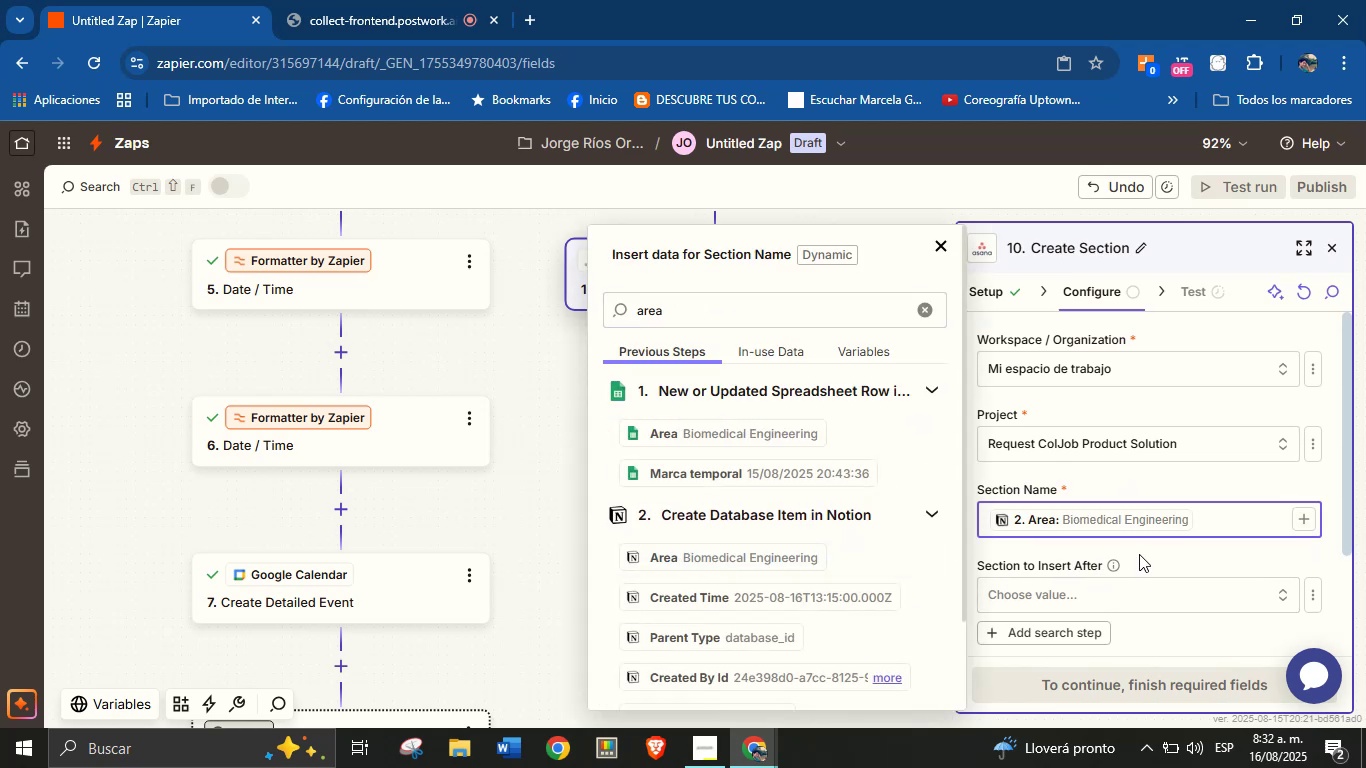 
left_click([1144, 554])
 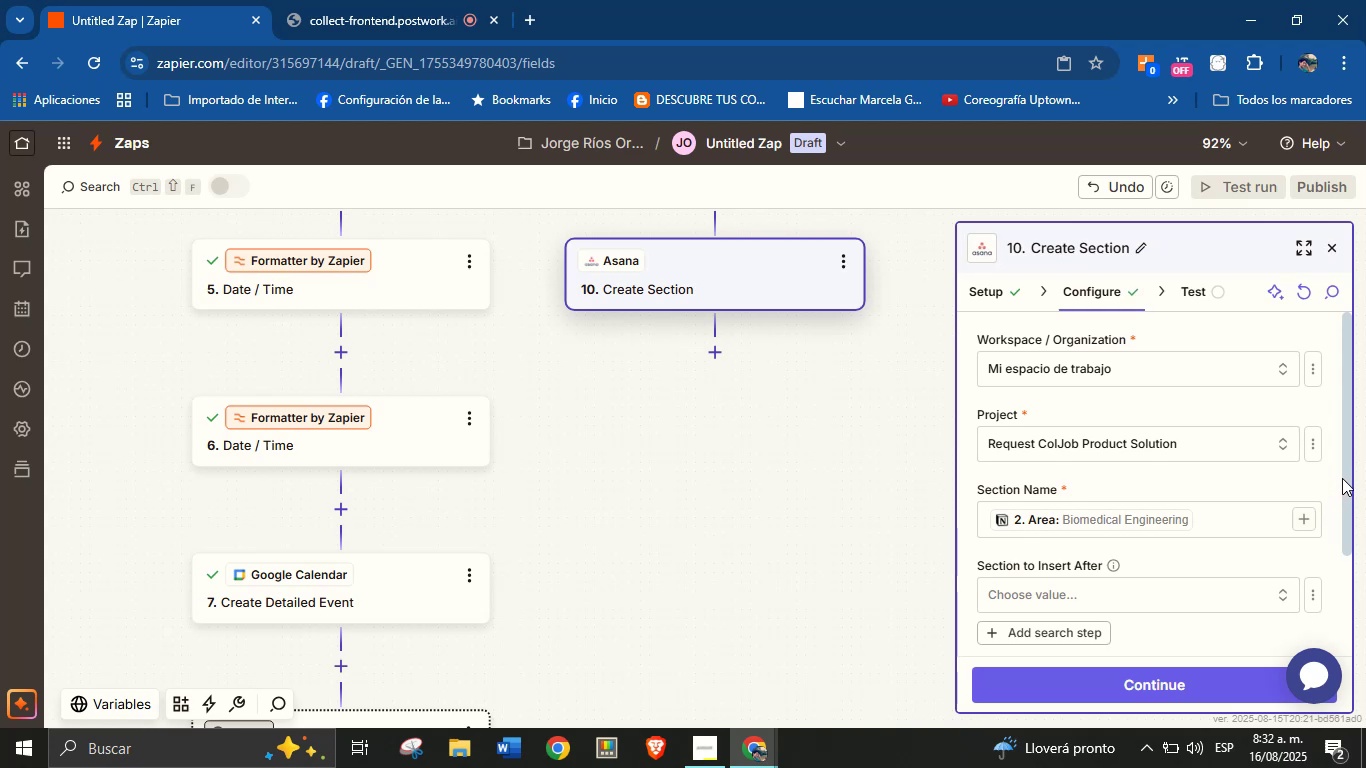 
left_click_drag(start_coordinate=[1344, 475], to_coordinate=[1333, 599])
 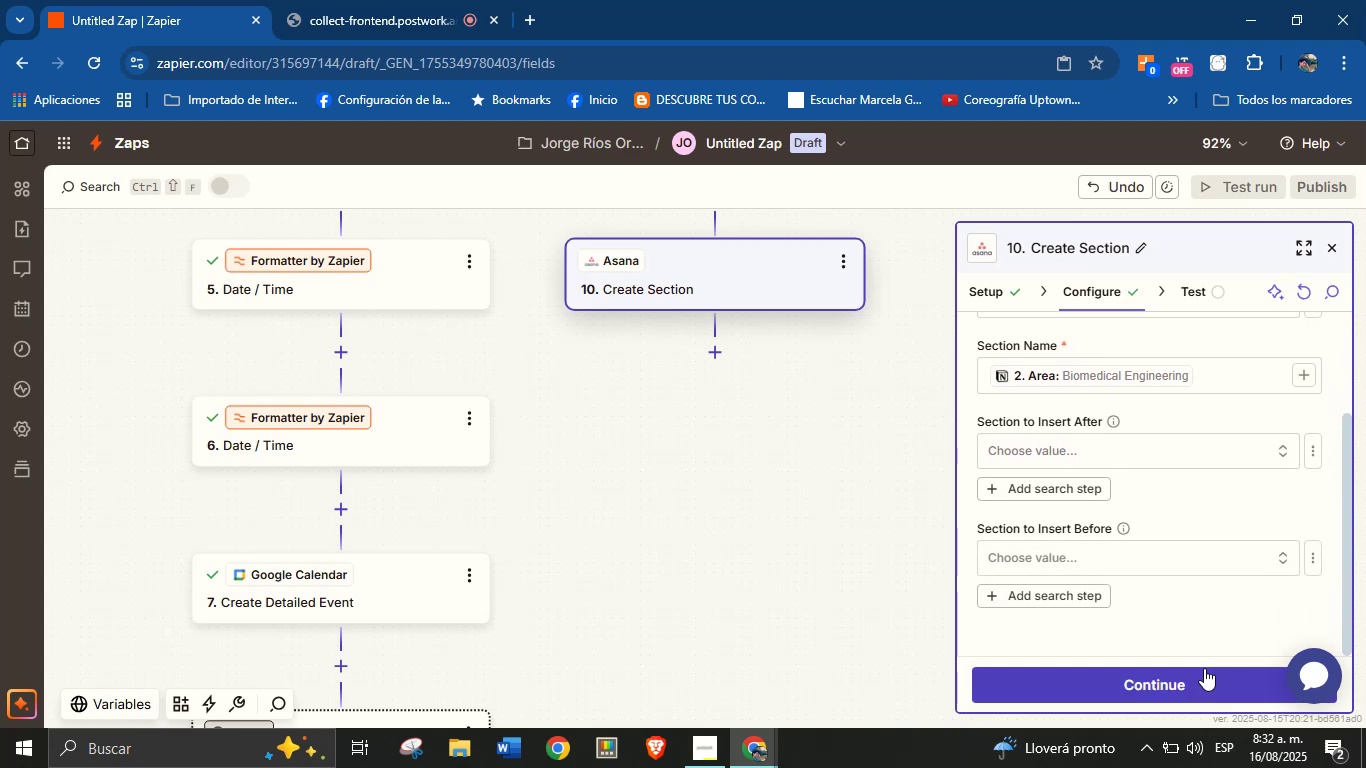 
left_click([1204, 668])
 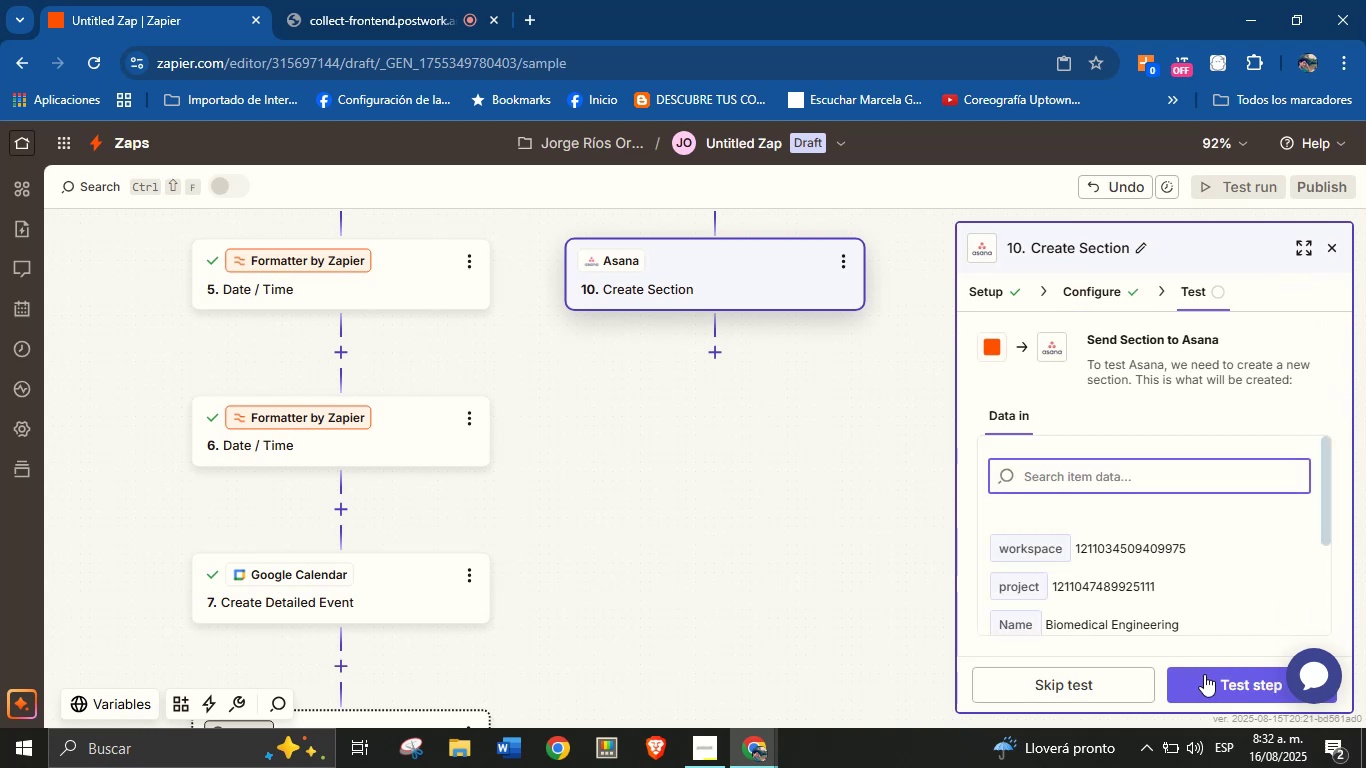 
left_click([1205, 674])
 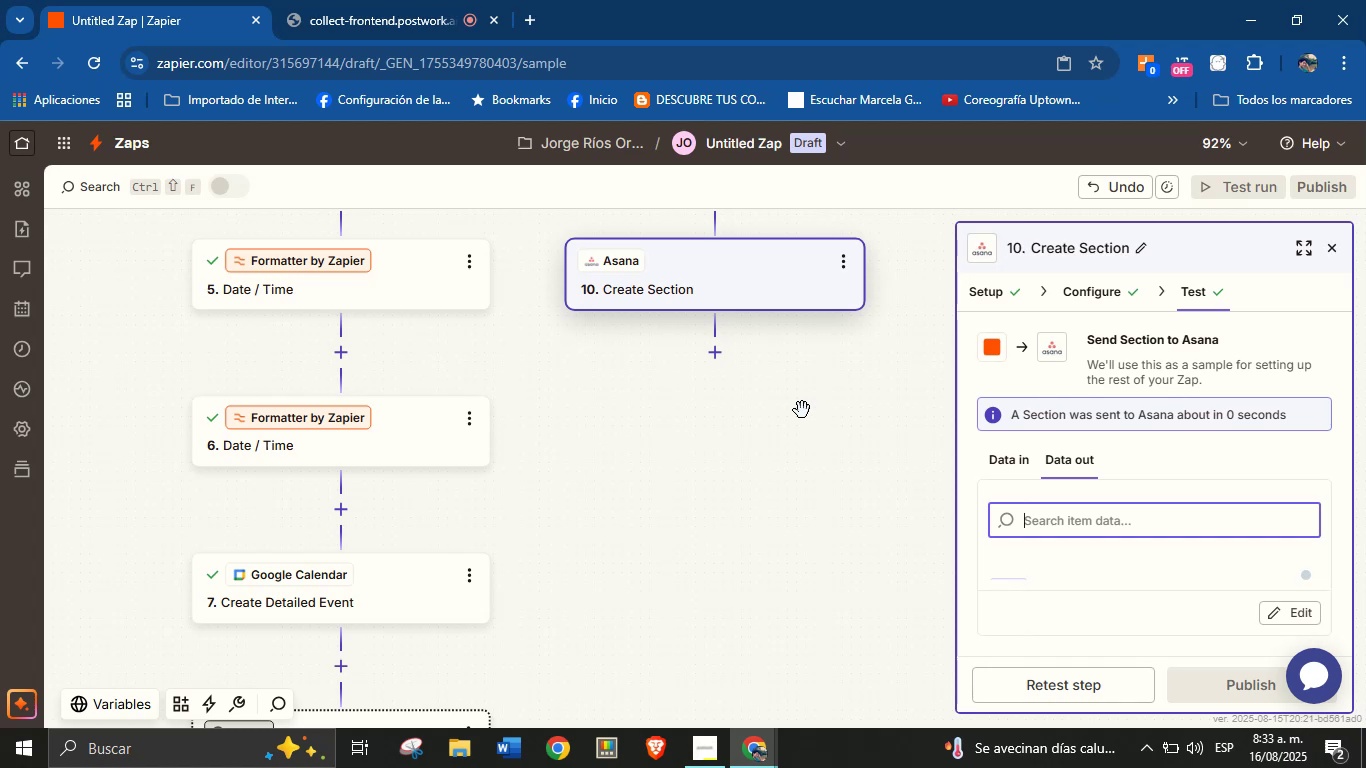 
wait(42.98)
 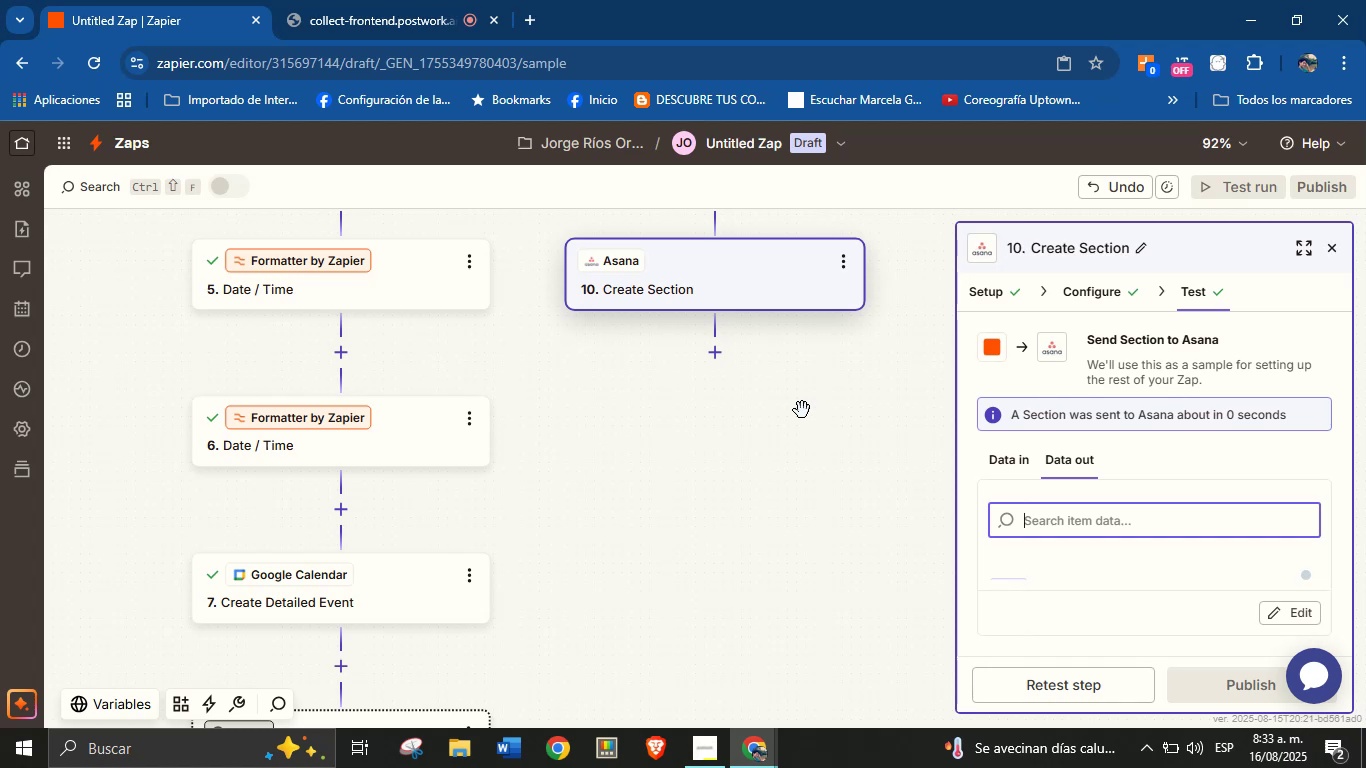 
left_click_drag(start_coordinate=[899, 417], to_coordinate=[855, 470])
 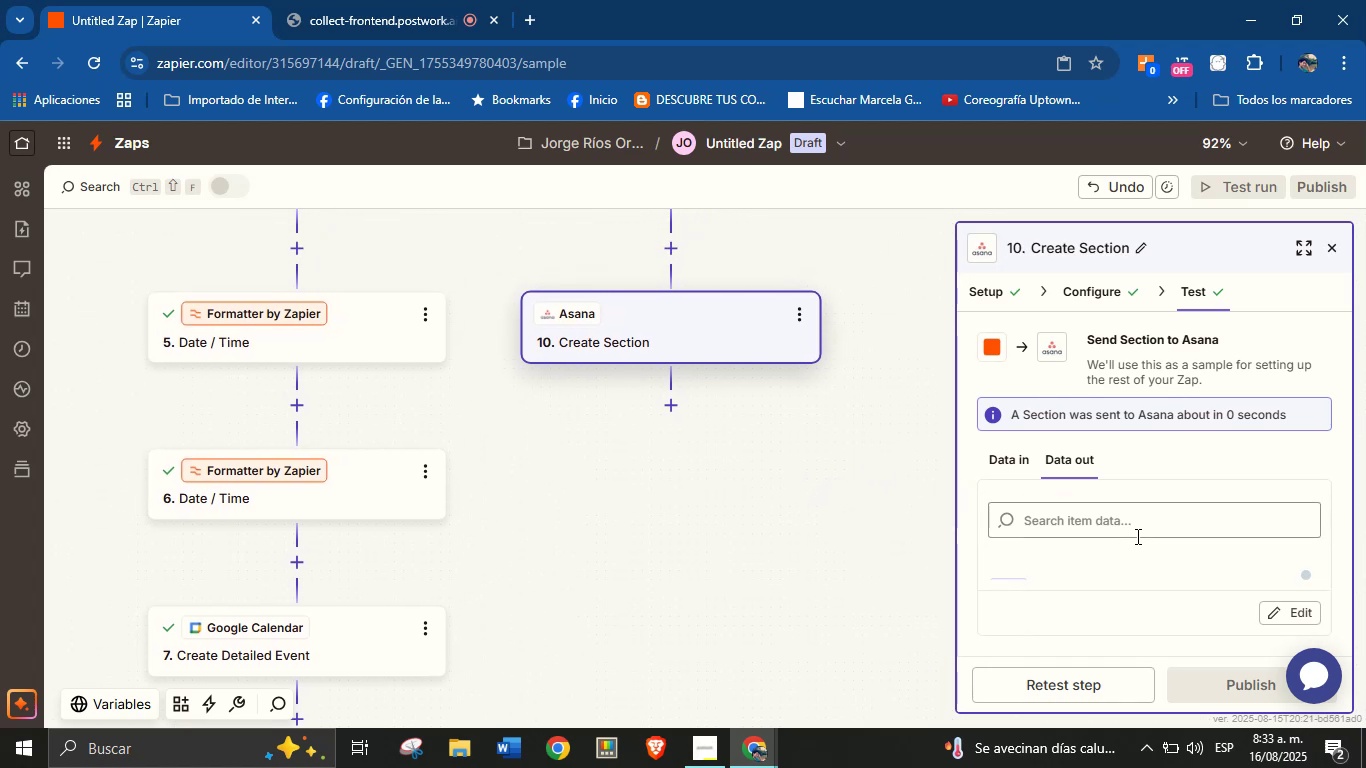 
scroll: coordinate [1152, 536], scroll_direction: down, amount: 1.0
 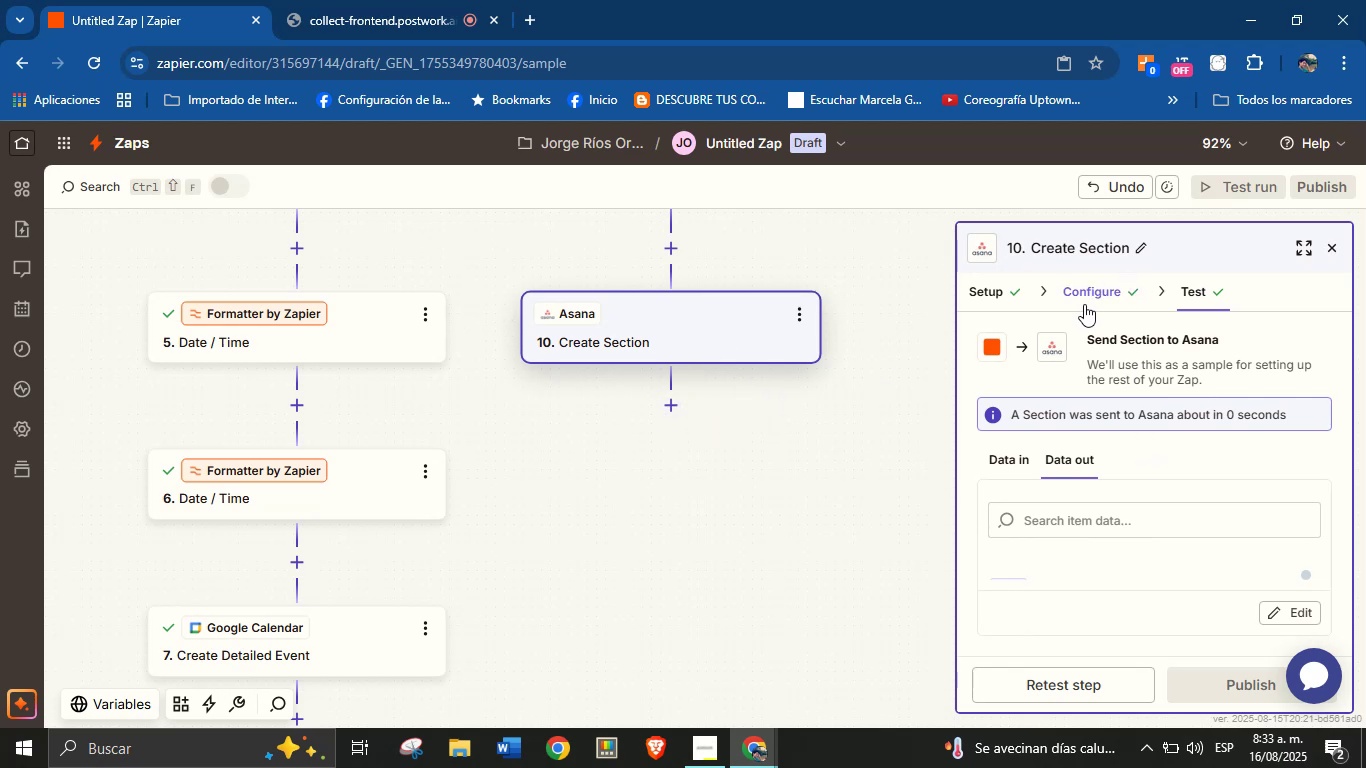 
left_click([1104, 299])
 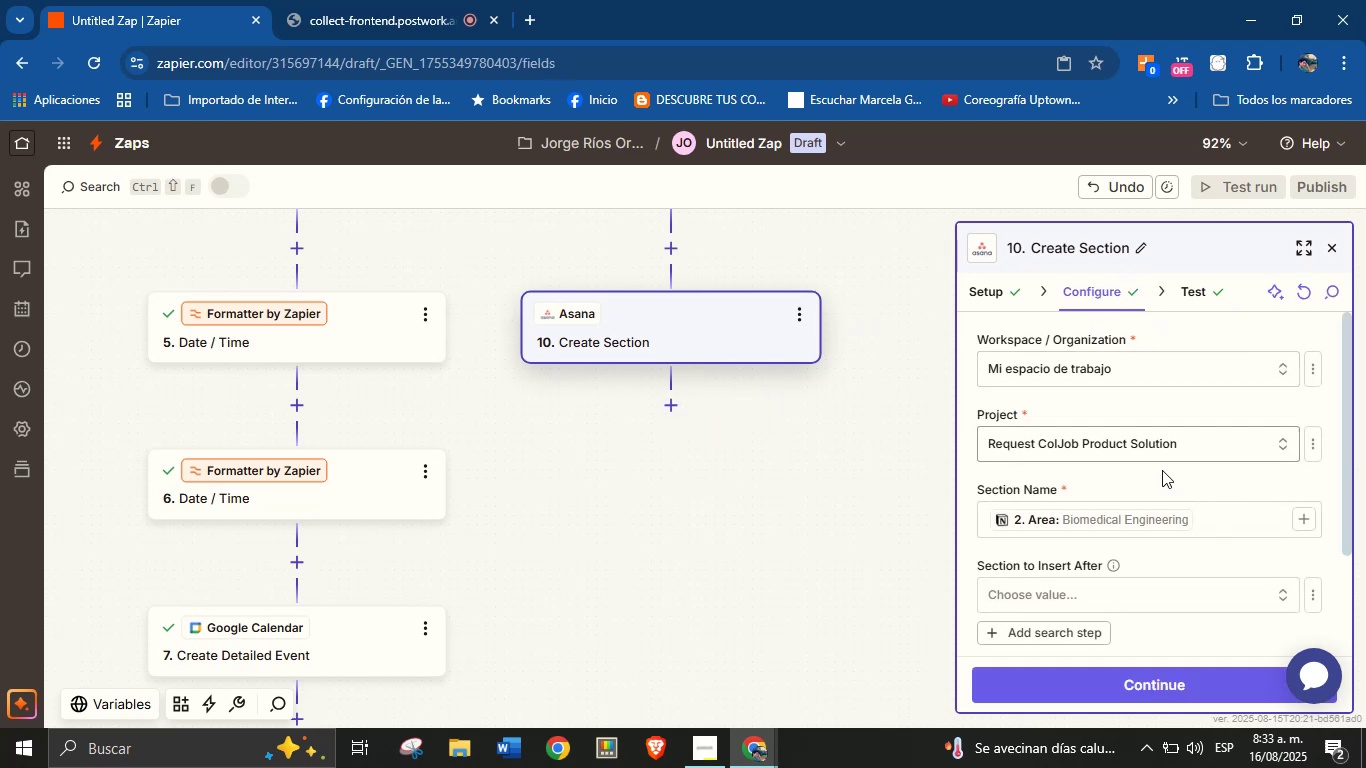 
scroll: coordinate [1202, 509], scroll_direction: down, amount: 3.0
 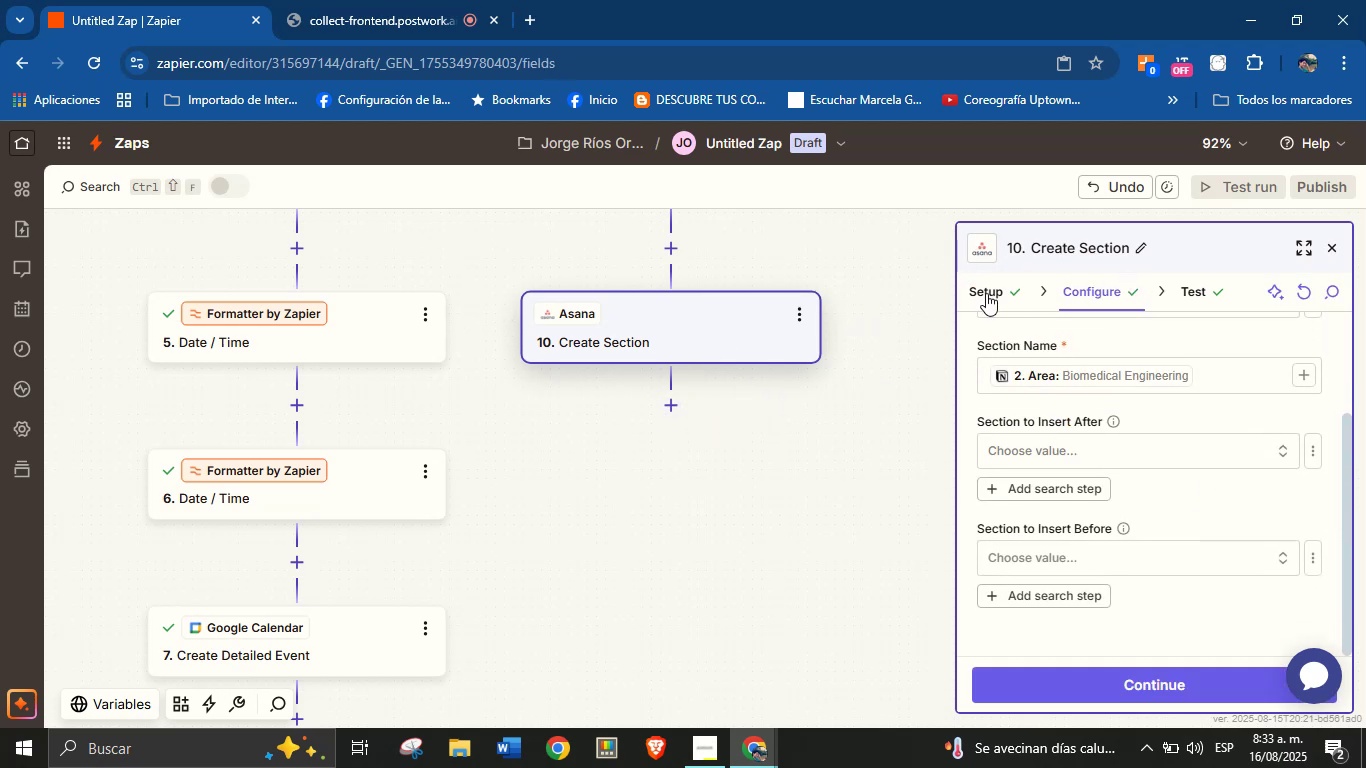 
left_click([987, 293])
 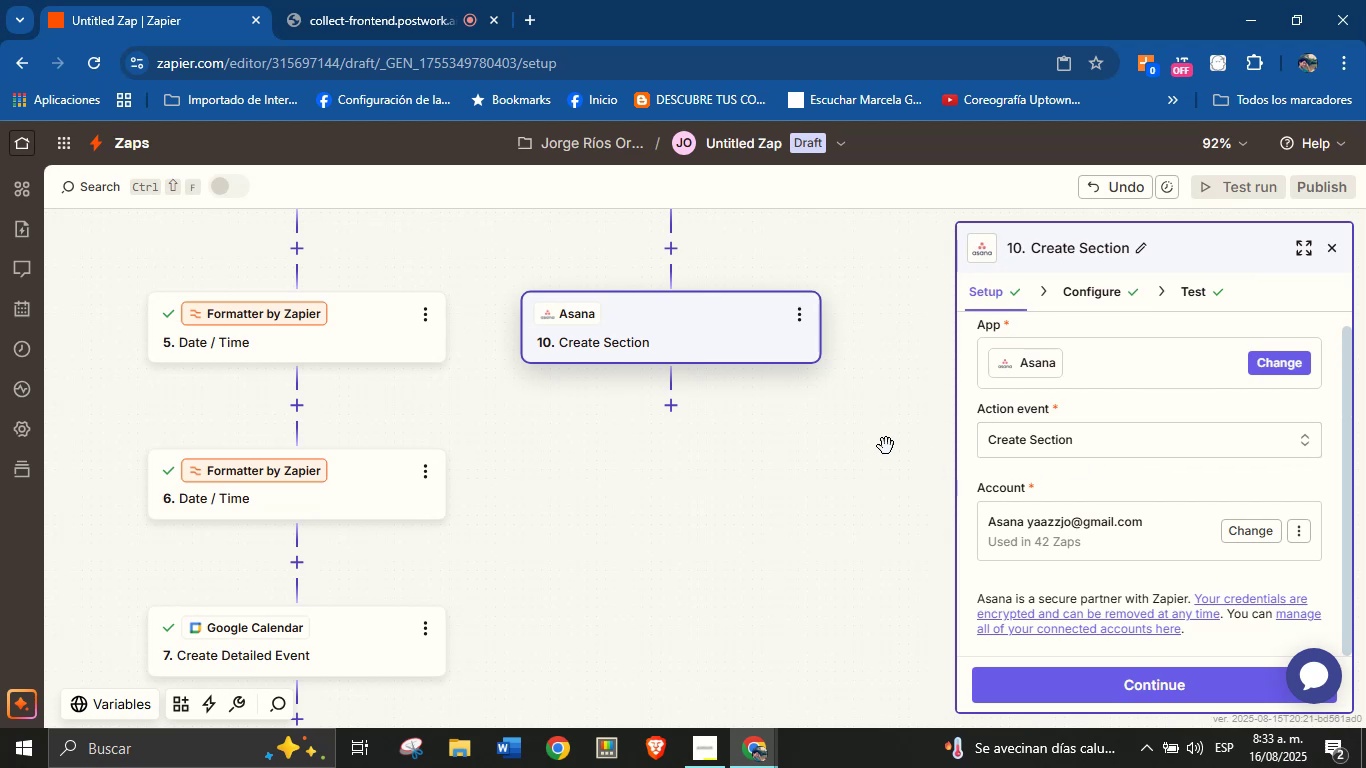 
left_click_drag(start_coordinate=[833, 456], to_coordinate=[823, 629])
 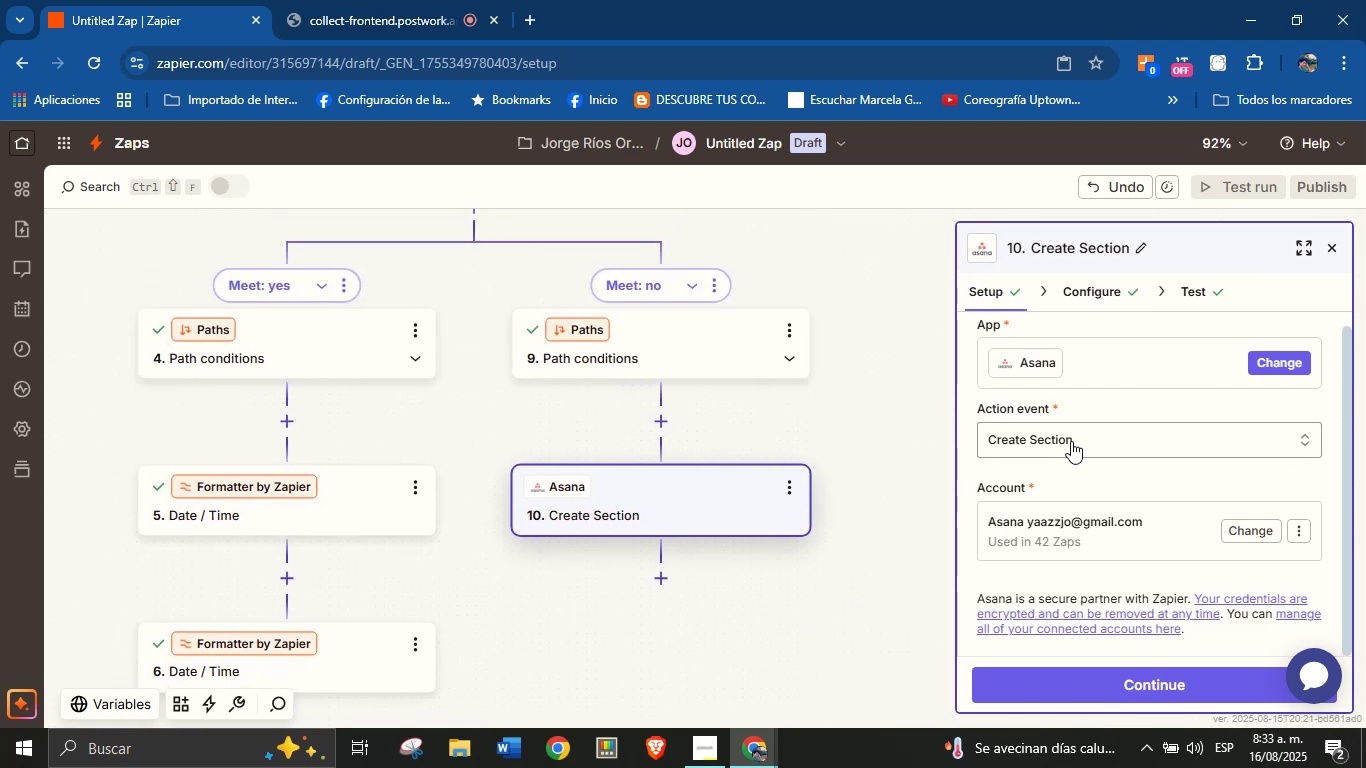 
left_click([1071, 441])
 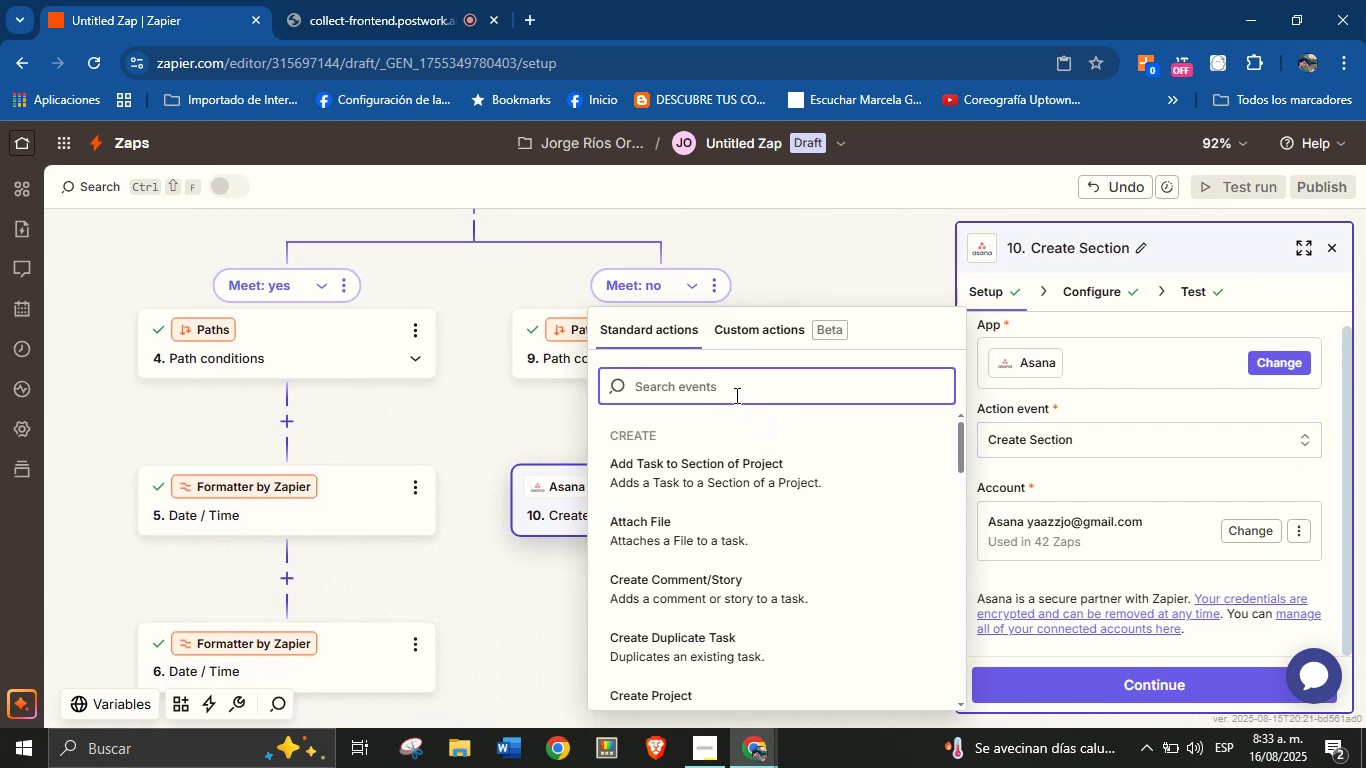 
type(f)
key(Backspace)
type(sec)
 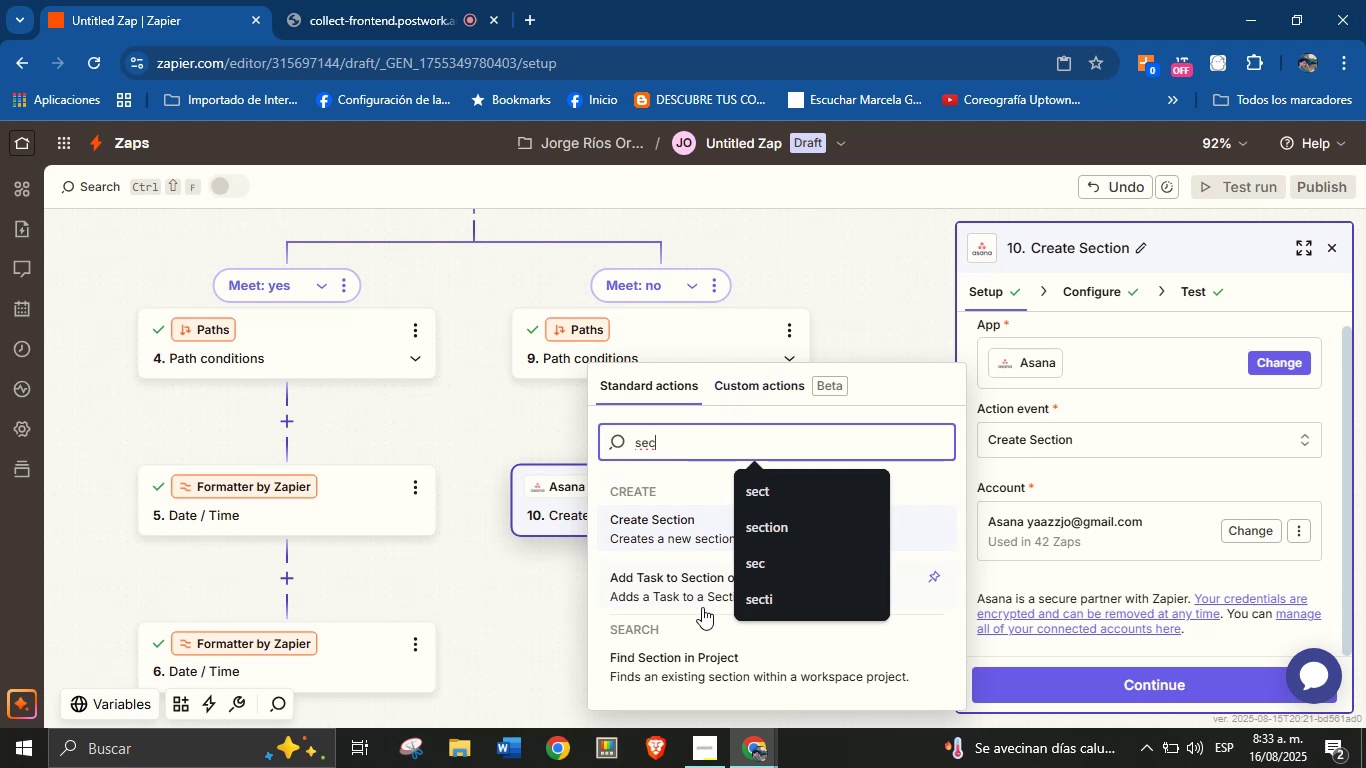 
left_click([685, 660])
 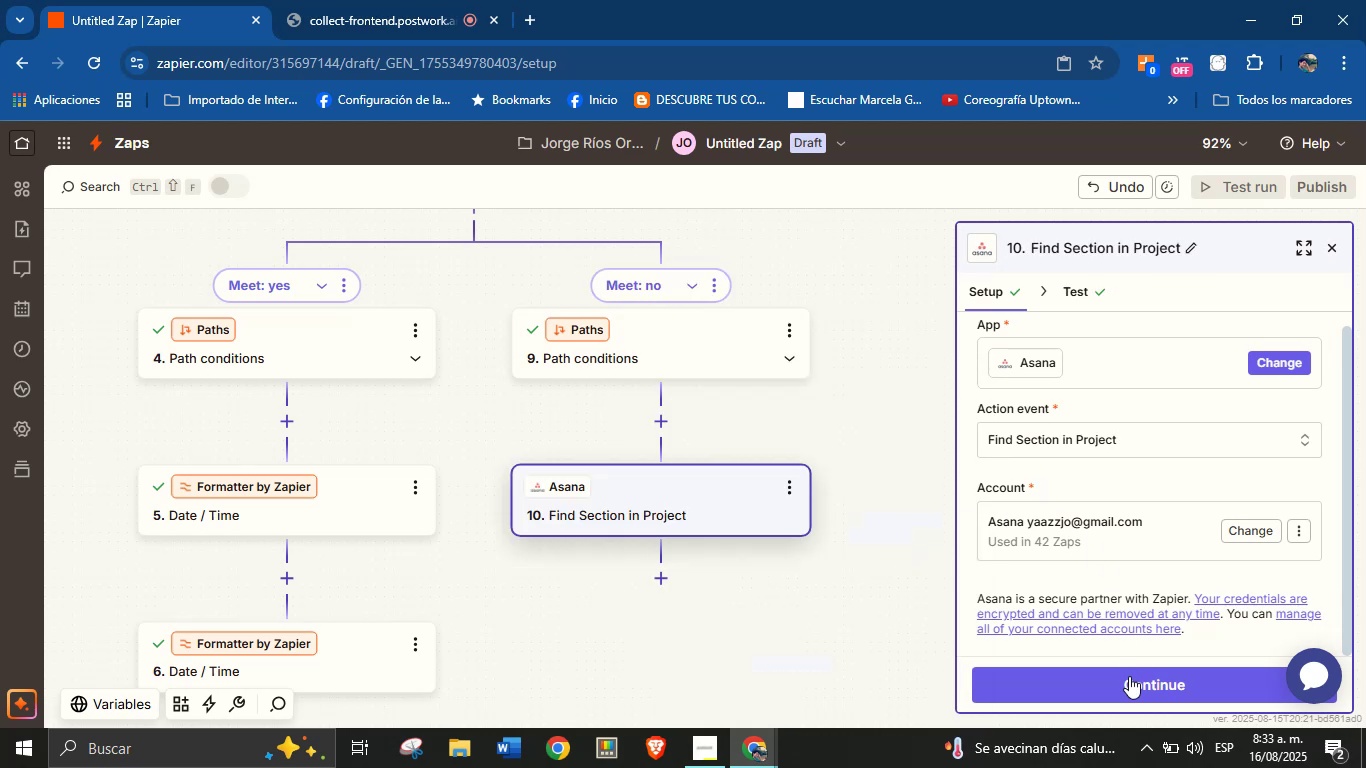 
left_click([1130, 688])
 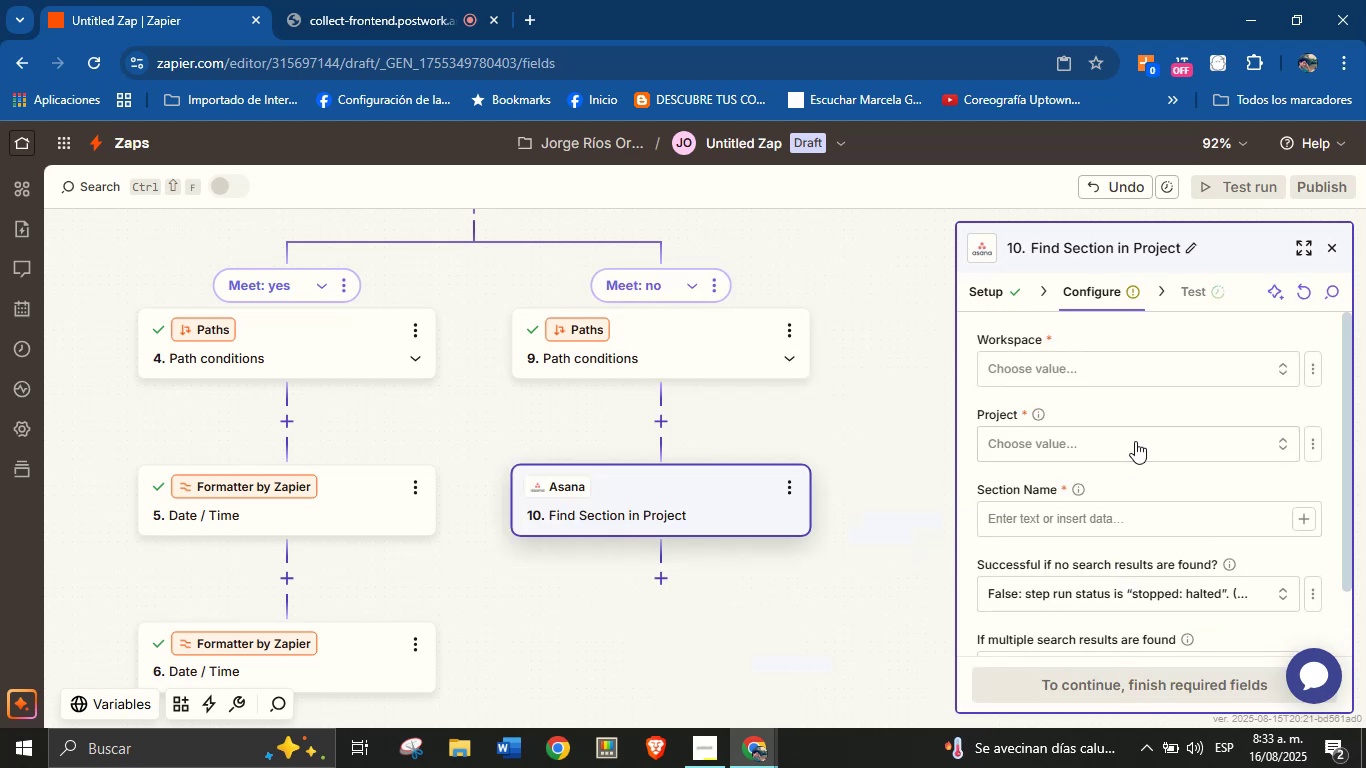 
left_click([1146, 368])
 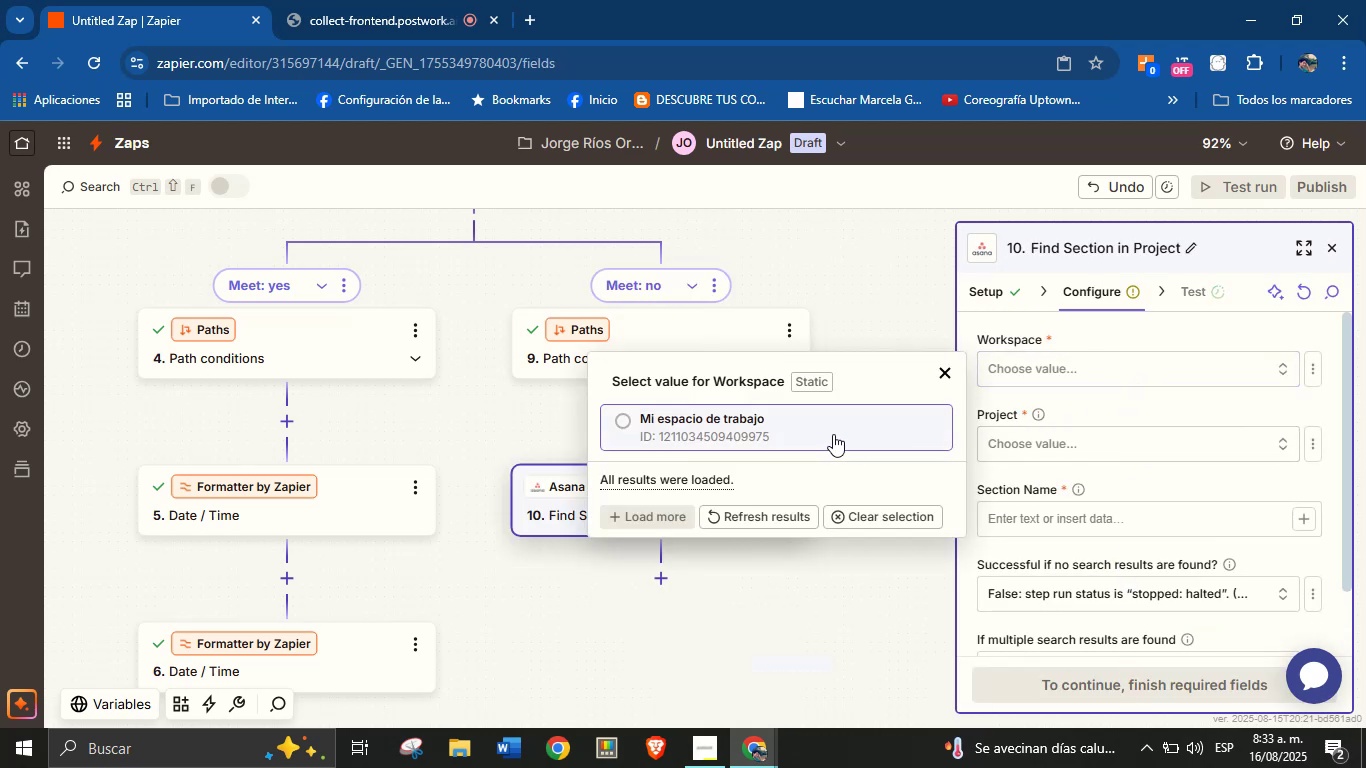 
left_click([830, 434])
 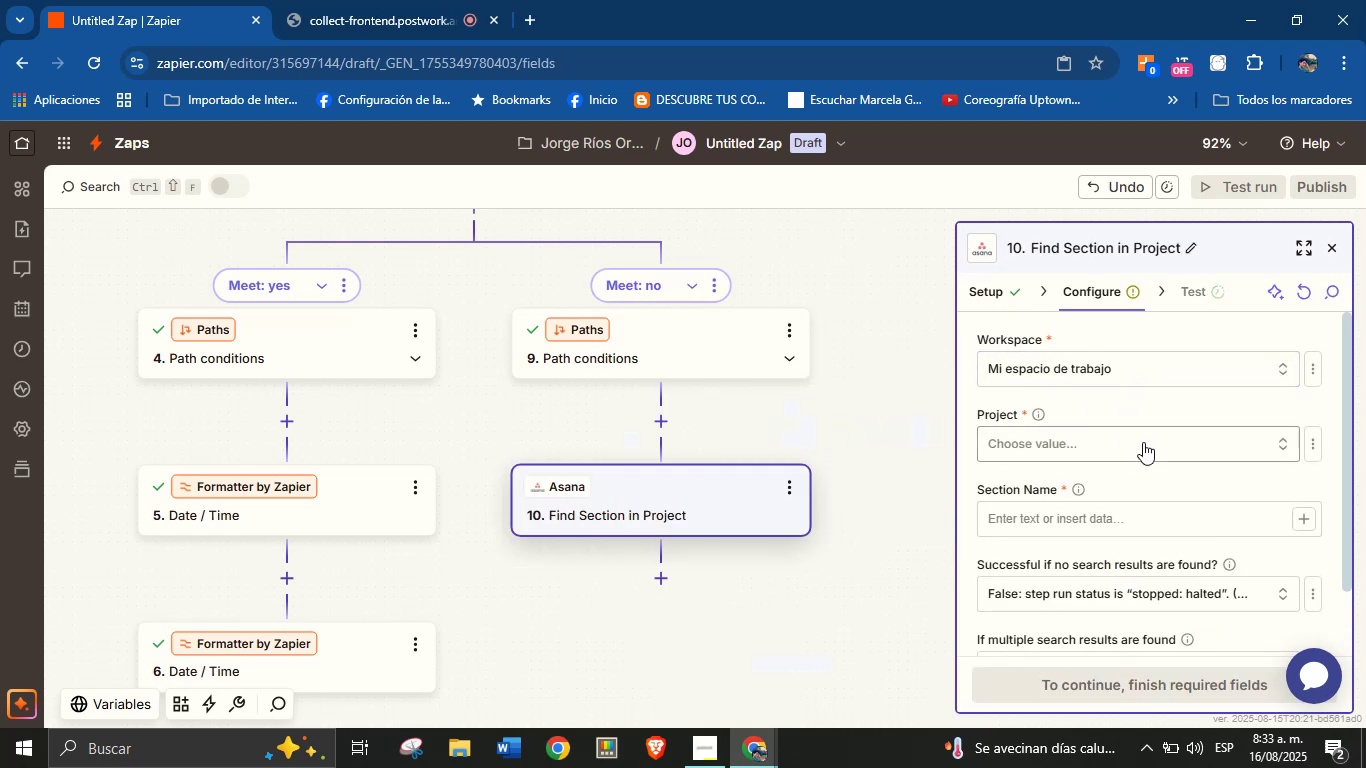 
left_click([1143, 442])
 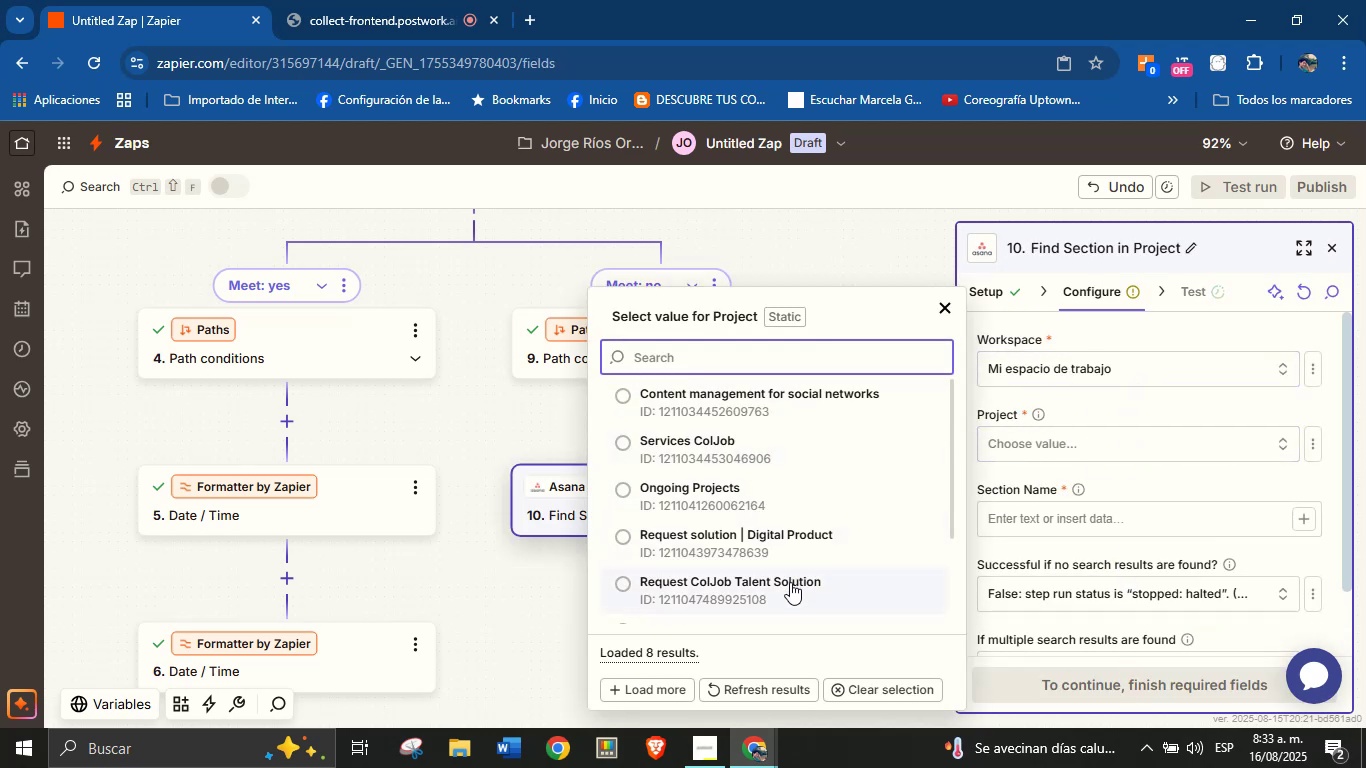 
scroll: coordinate [791, 551], scroll_direction: down, amount: 2.0
 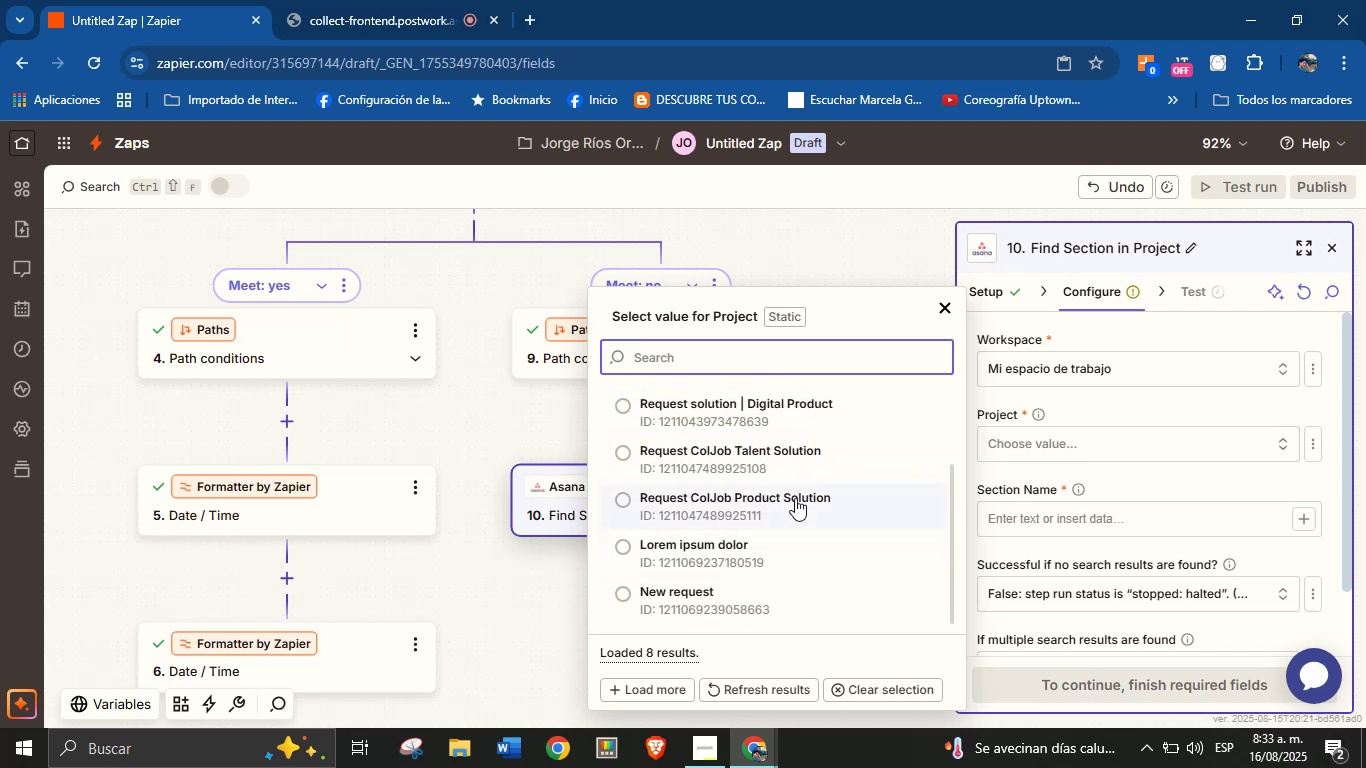 
left_click([795, 498])
 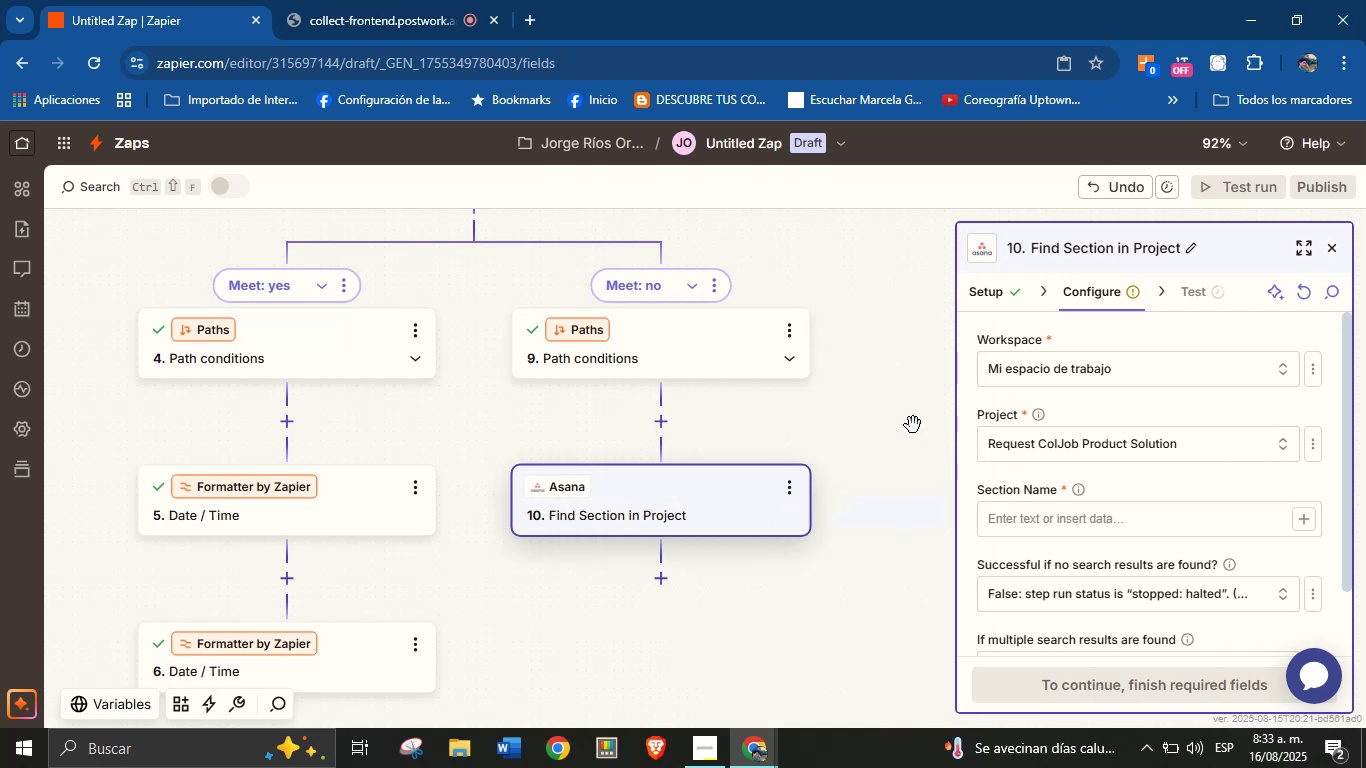 
left_click_drag(start_coordinate=[904, 393], to_coordinate=[899, 577])
 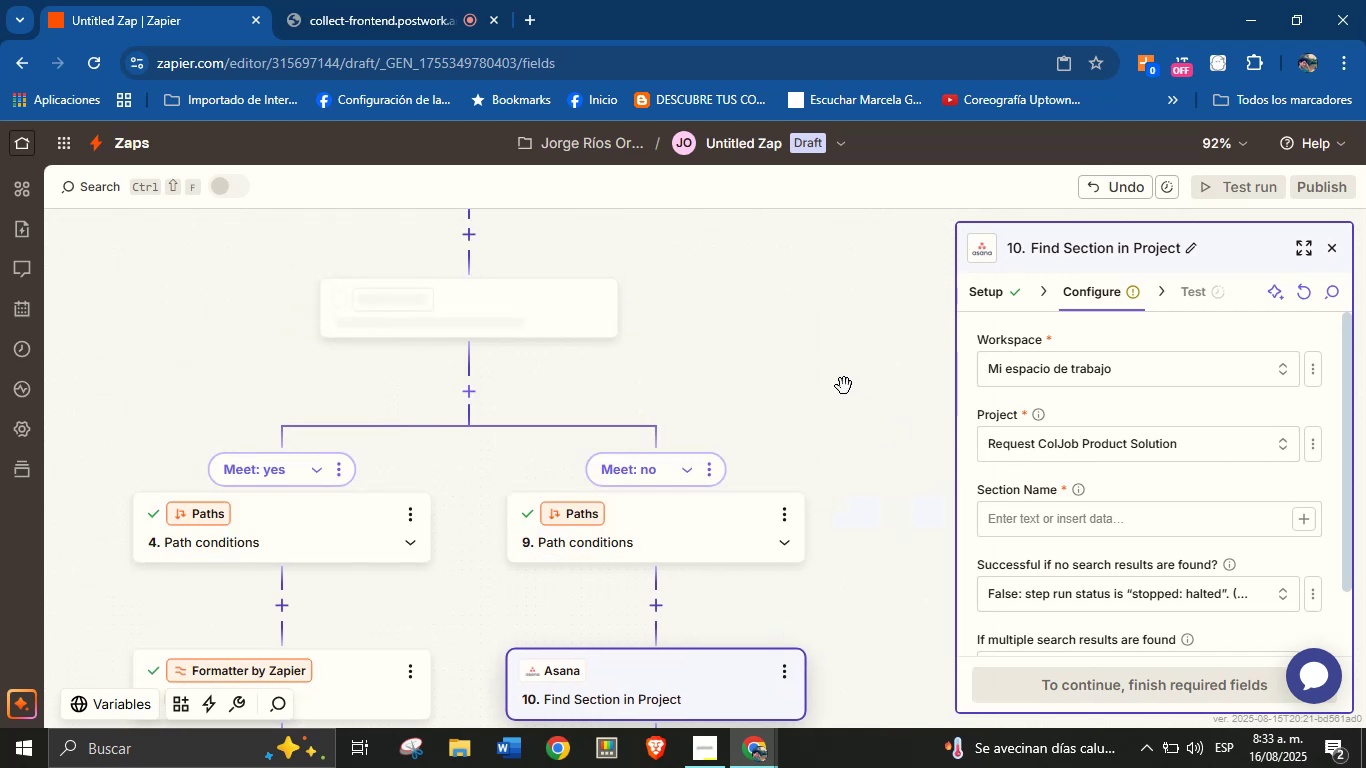 
left_click_drag(start_coordinate=[842, 382], to_coordinate=[873, 528])
 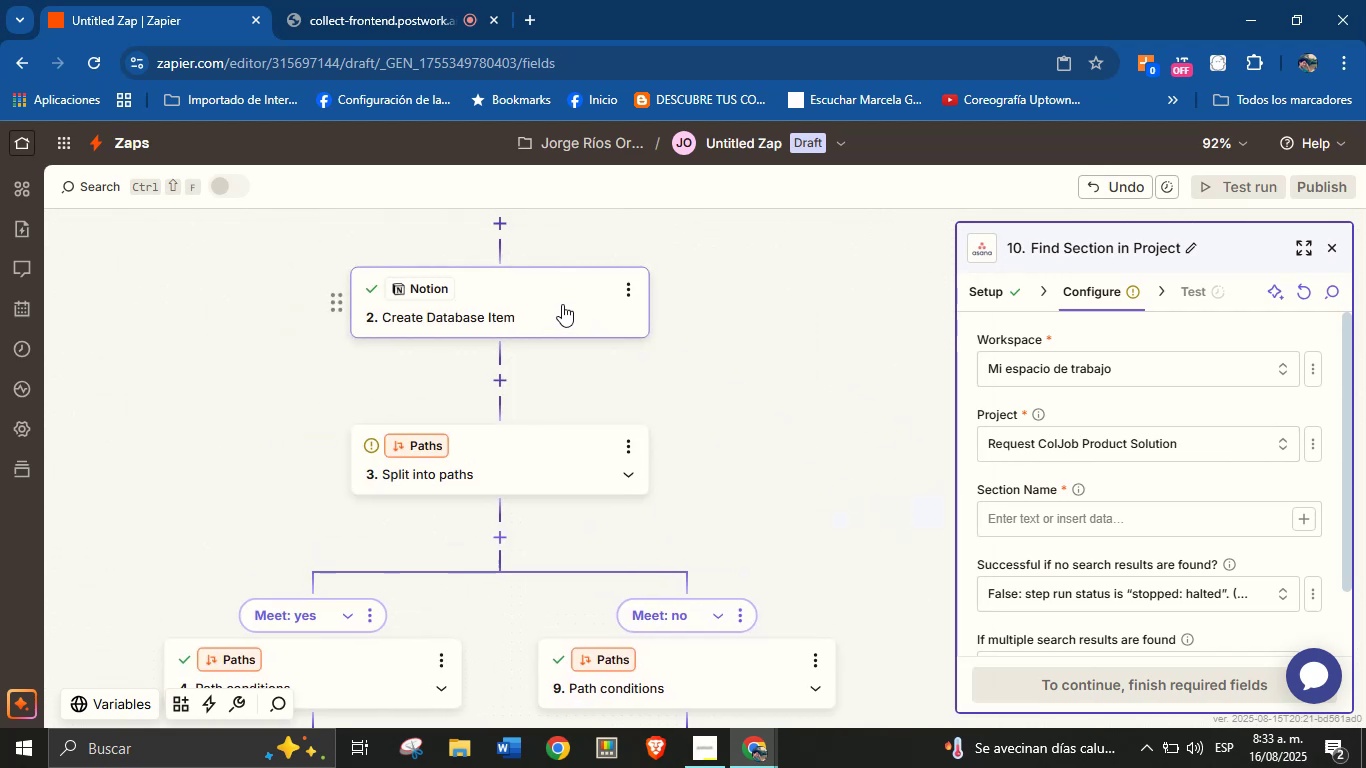 
left_click_drag(start_coordinate=[881, 359], to_coordinate=[876, 528])
 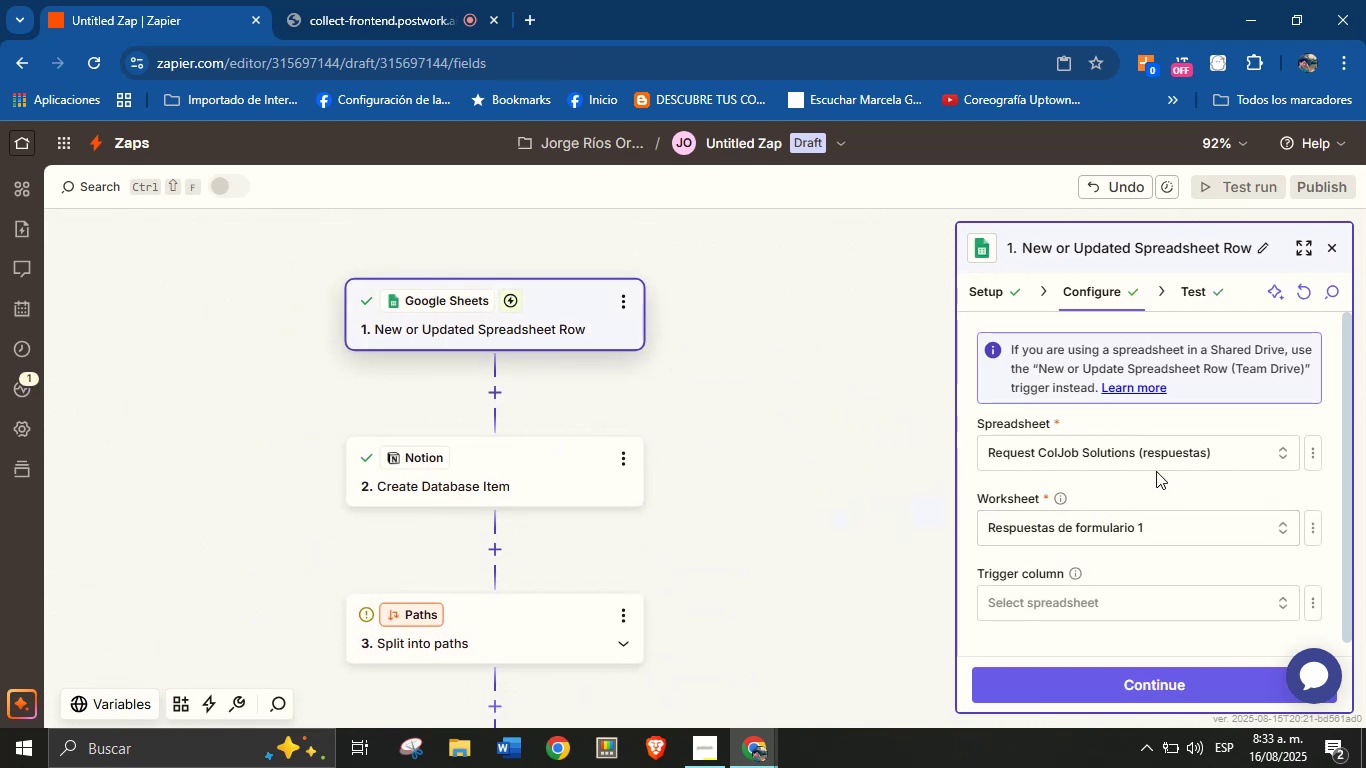 
left_click_drag(start_coordinate=[852, 533], to_coordinate=[844, 472])
 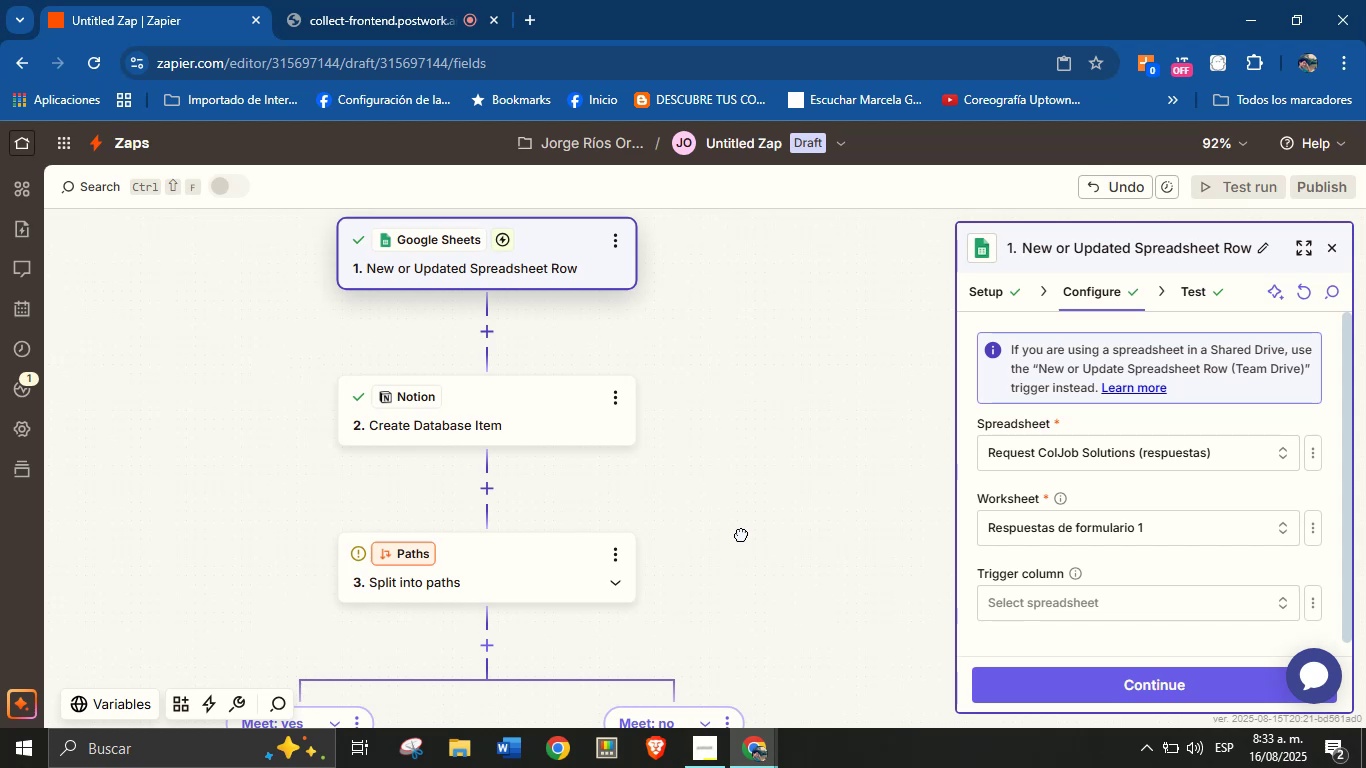 
left_click_drag(start_coordinate=[740, 545], to_coordinate=[777, 449])
 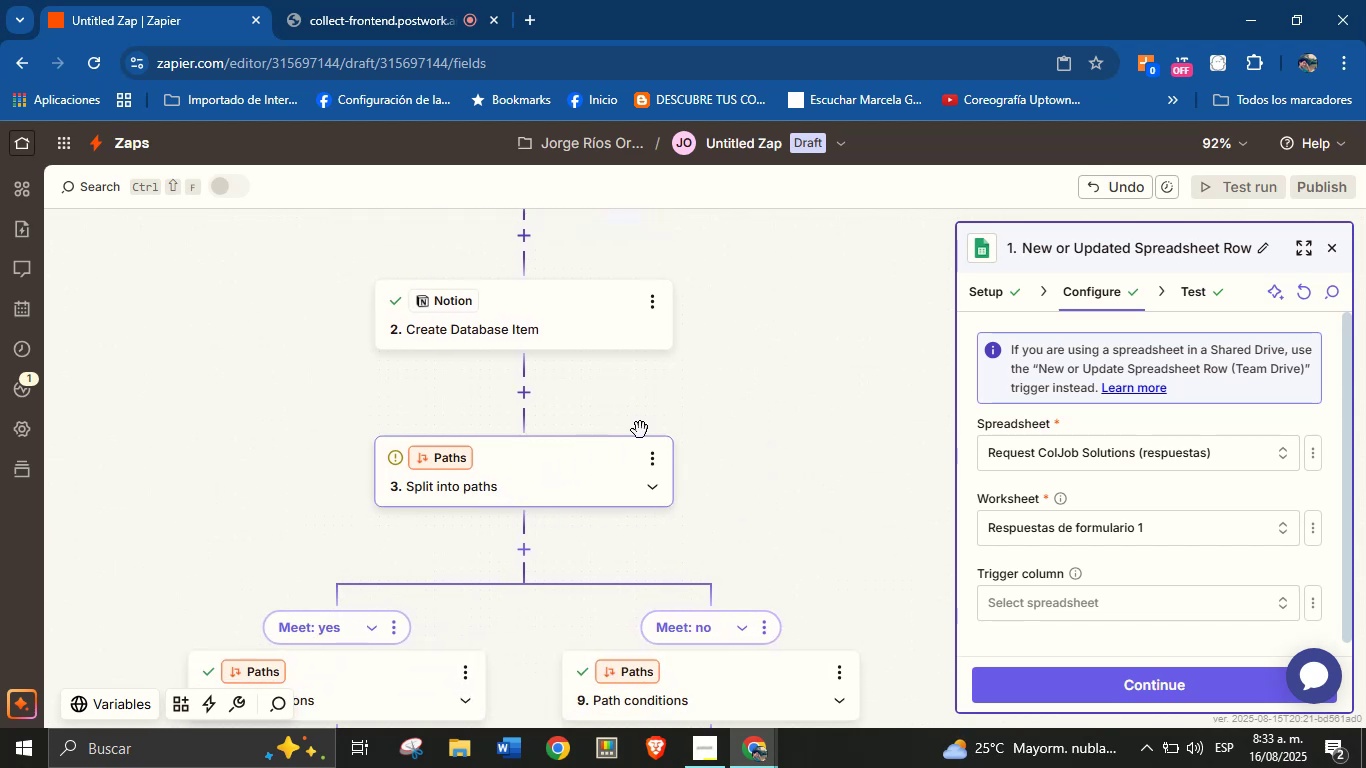 
left_click_drag(start_coordinate=[767, 430], to_coordinate=[776, 409])
 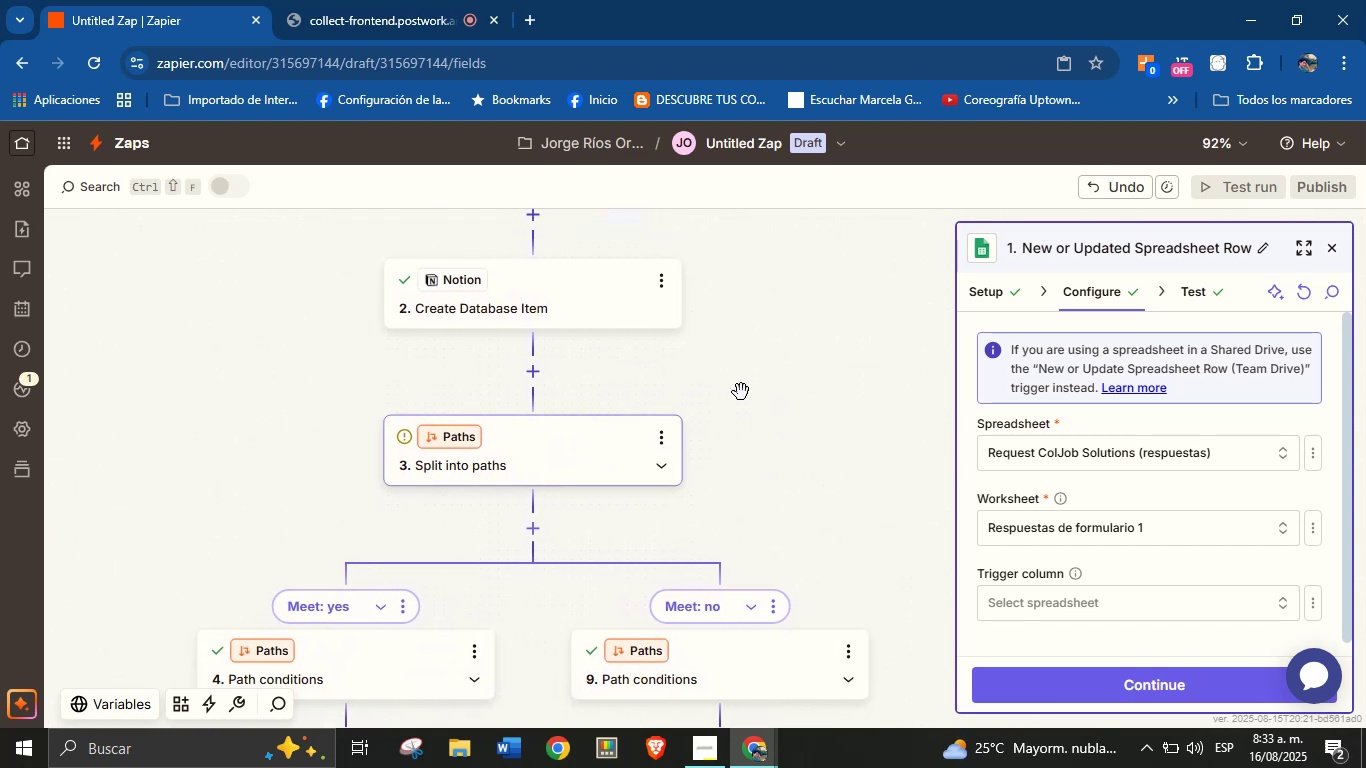 
left_click_drag(start_coordinate=[755, 384], to_coordinate=[765, 482])
 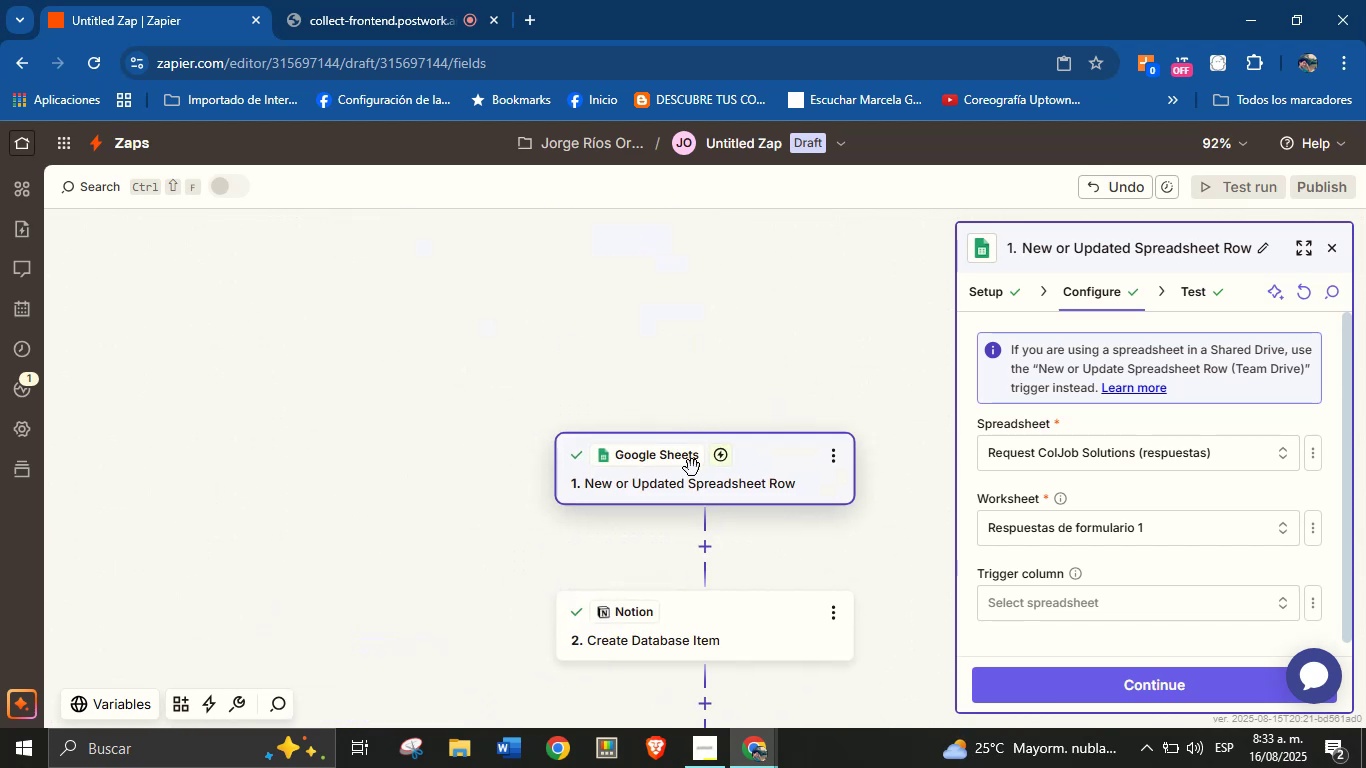 
left_click_drag(start_coordinate=[797, 367], to_coordinate=[729, 297])
 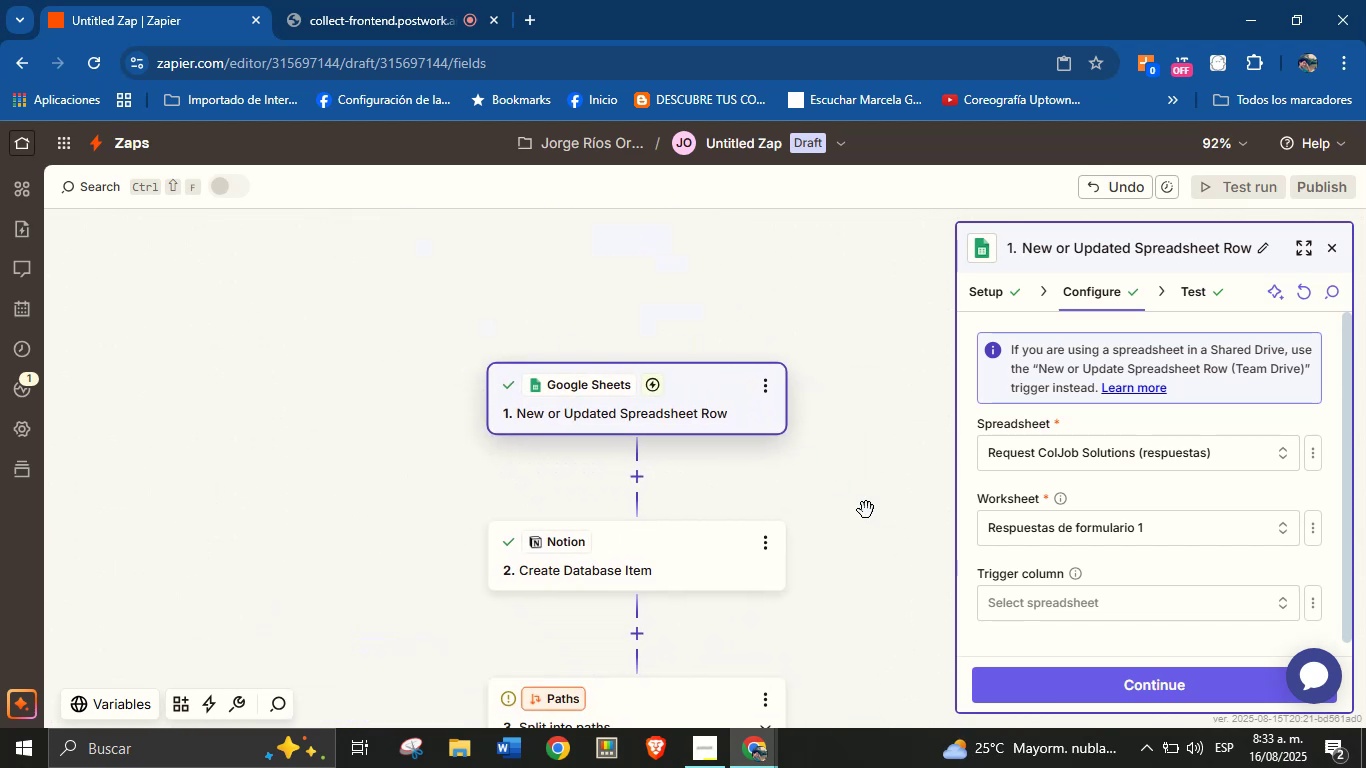 
left_click_drag(start_coordinate=[868, 506], to_coordinate=[824, 389])
 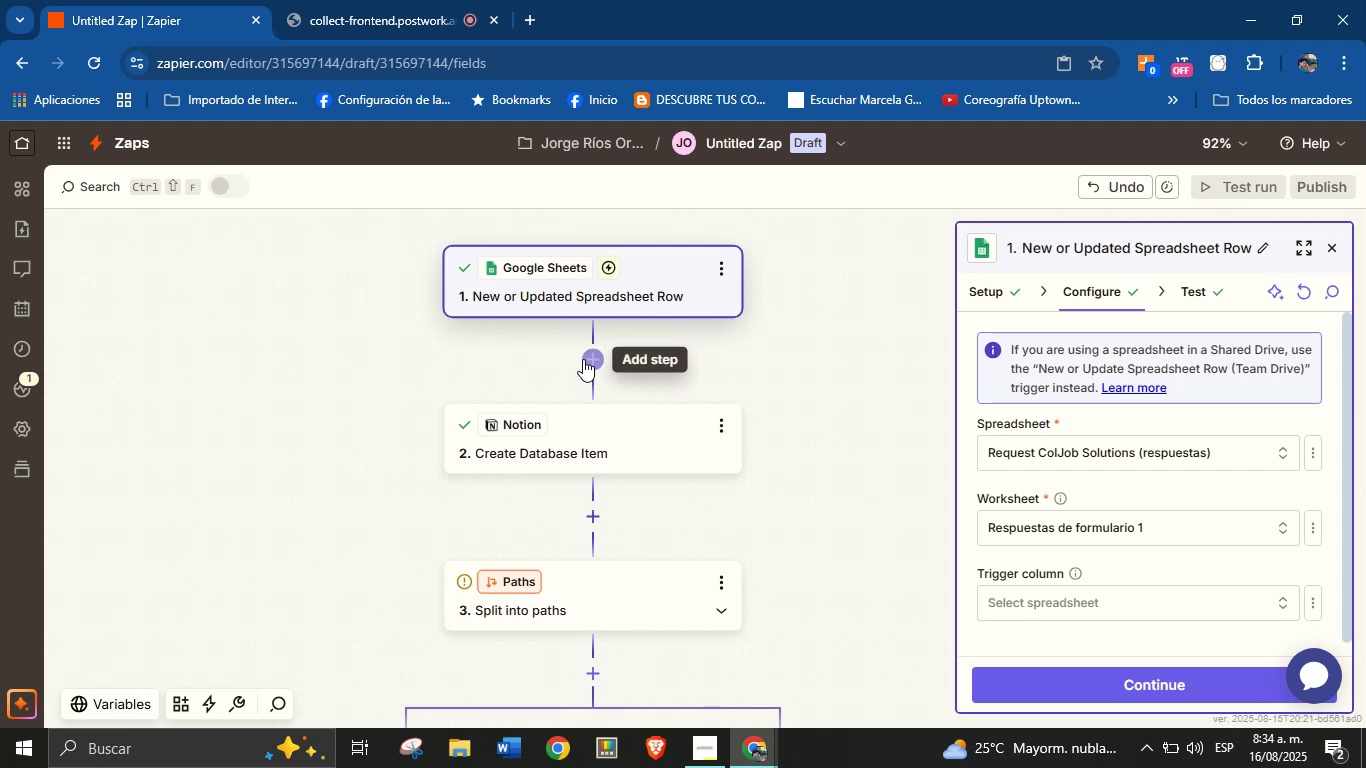 
left_click([585, 357])
 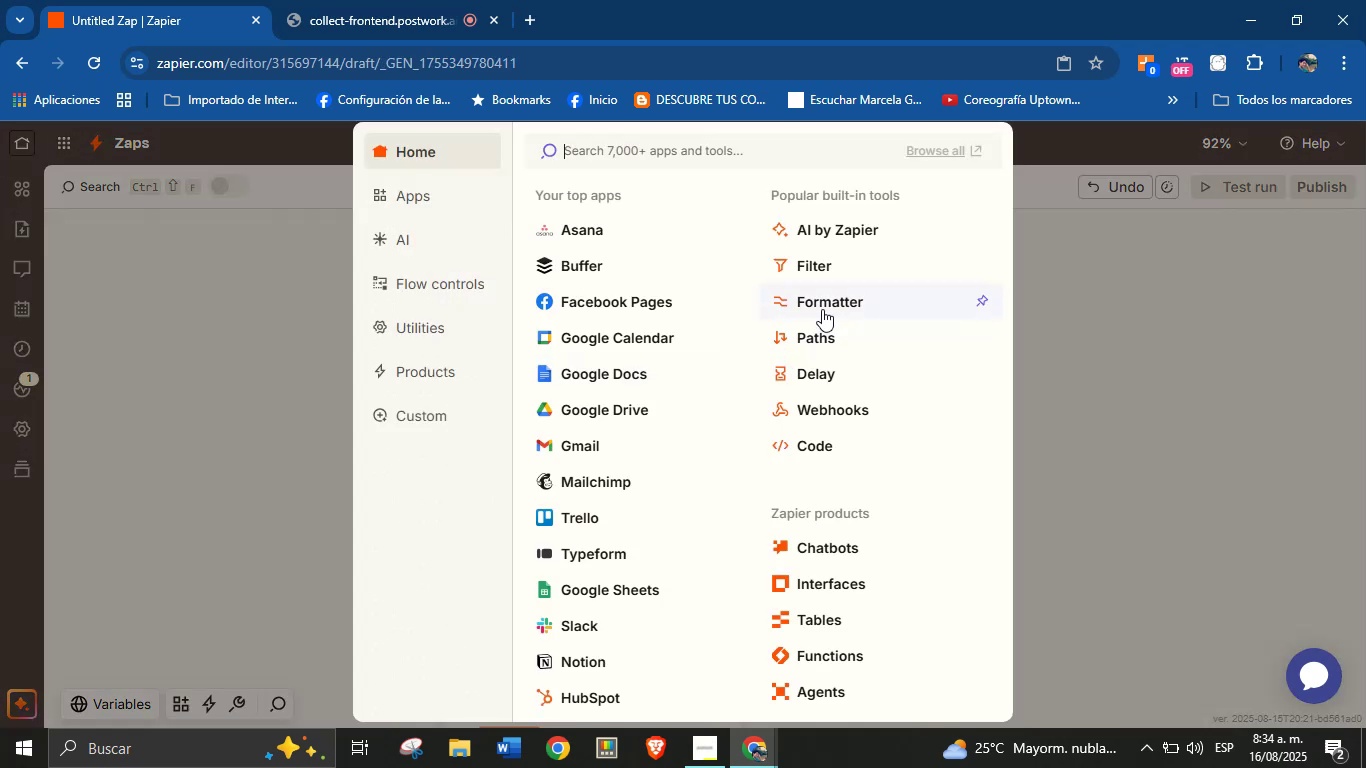 
left_click([856, 258])
 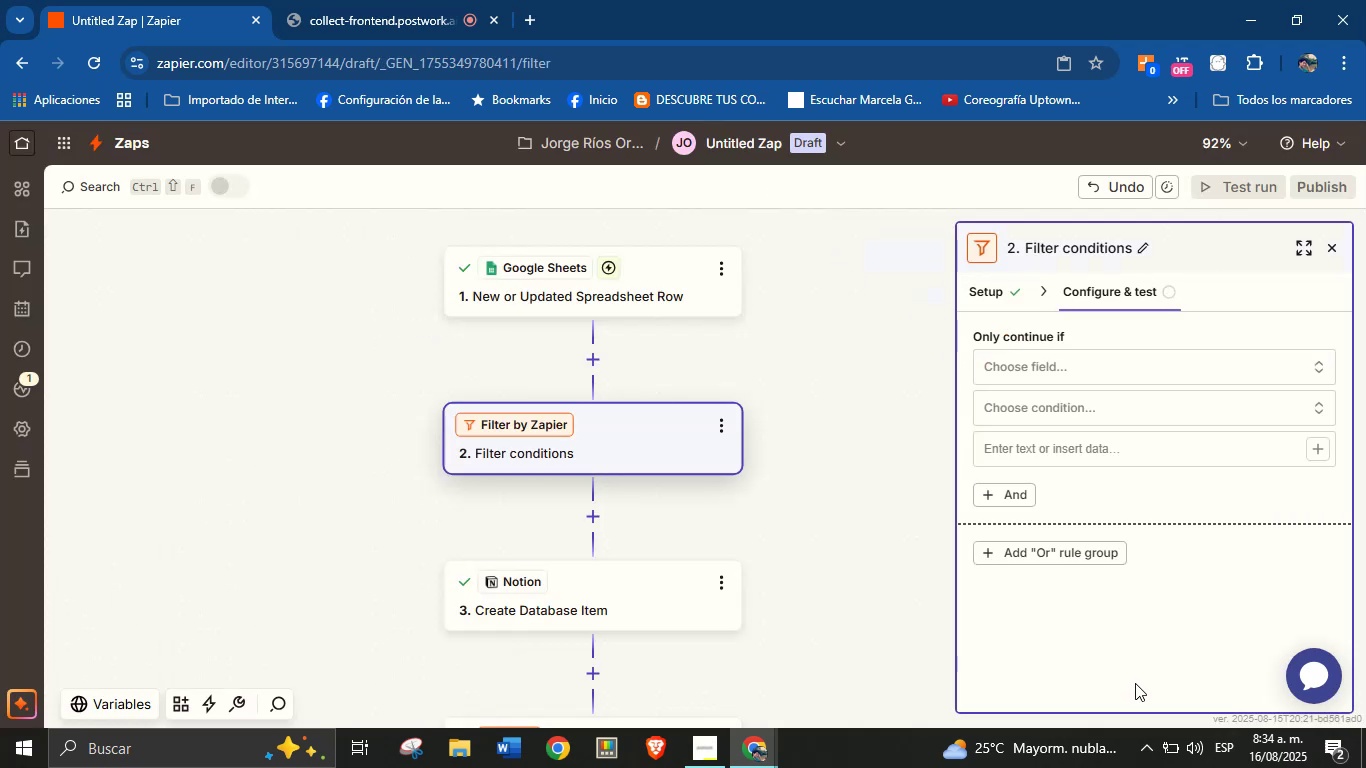 
left_click([1086, 375])
 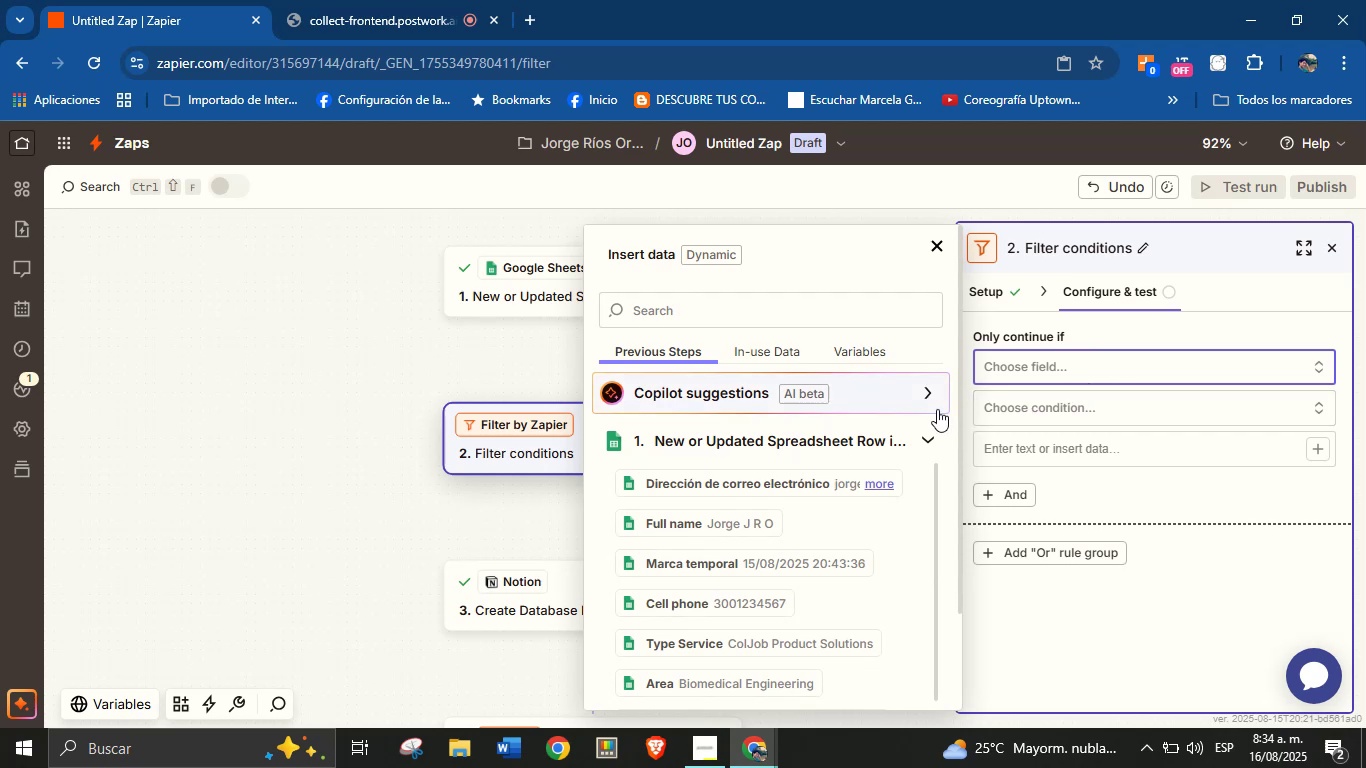 
mouse_move([895, 426])
 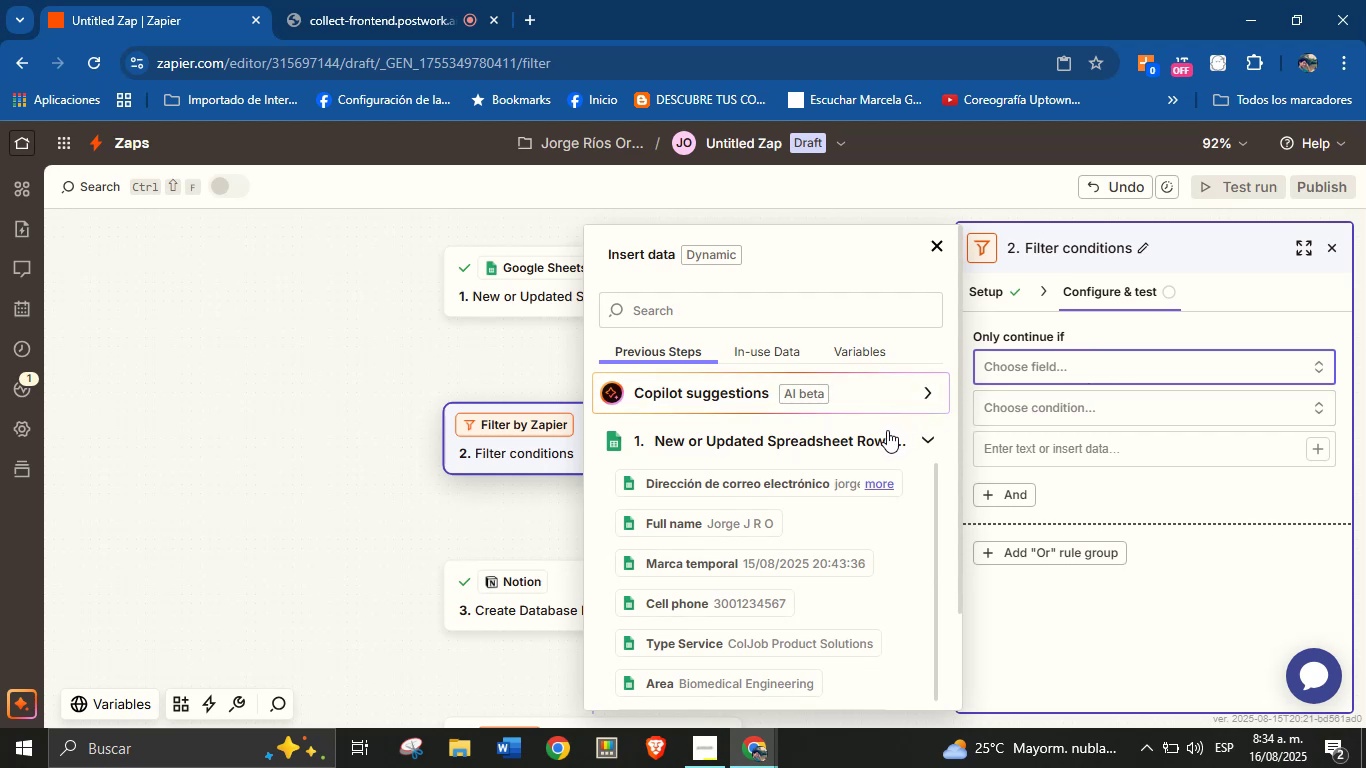 
wait(9.52)
 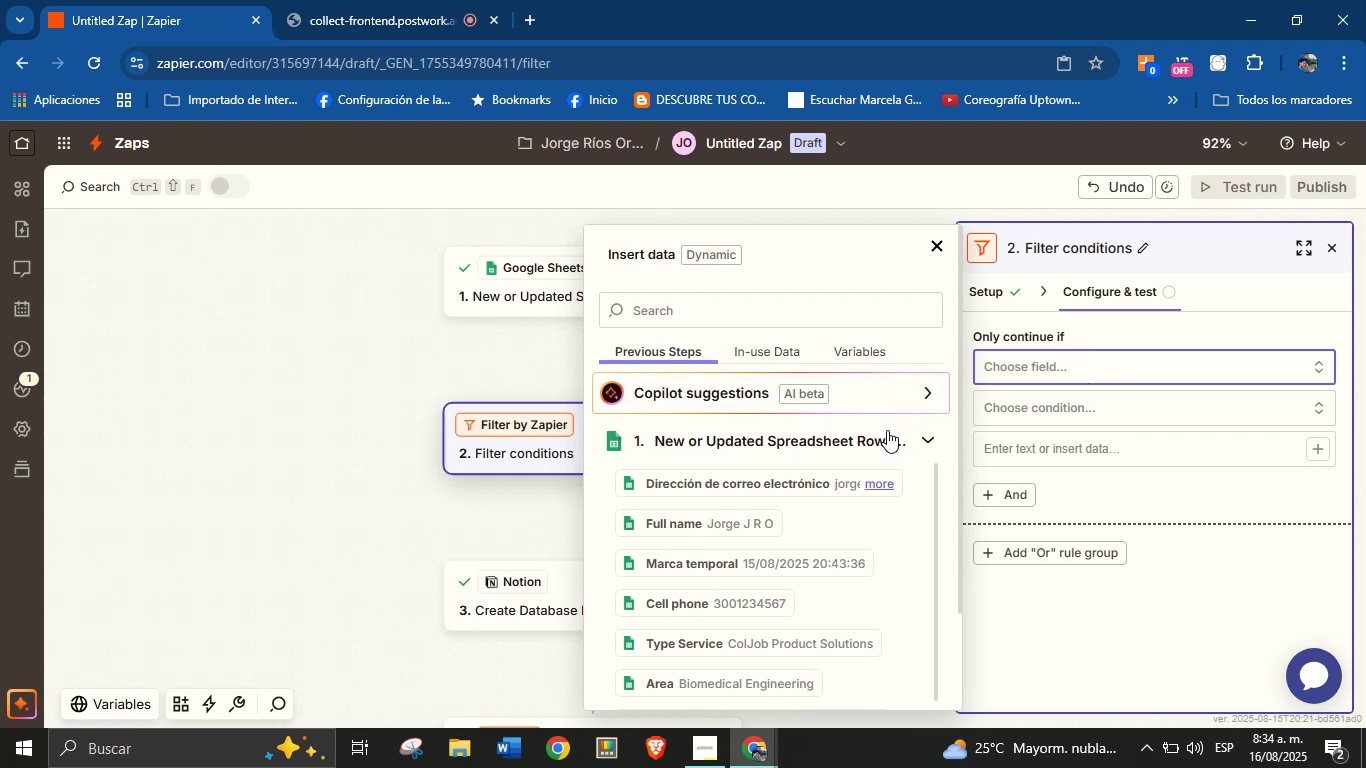 
left_click([917, 432])
 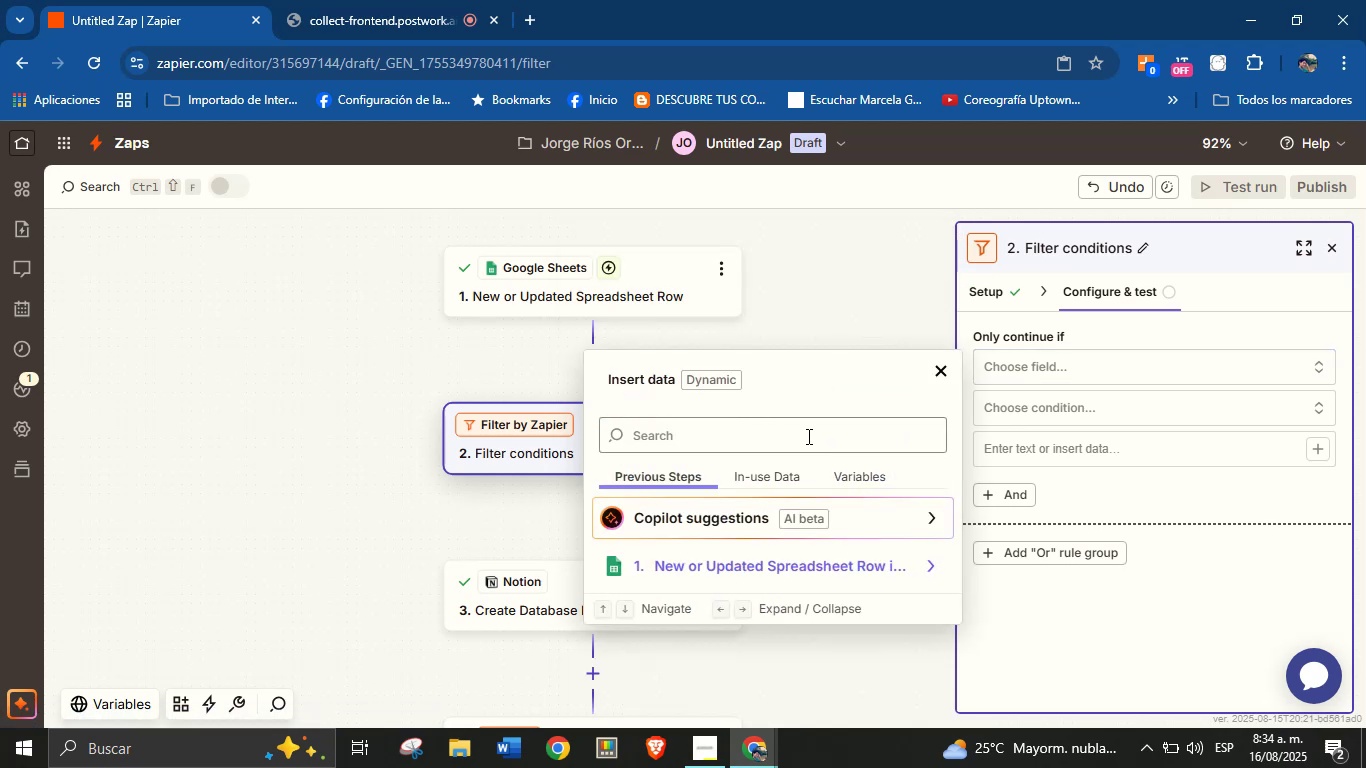 
left_click([807, 436])
 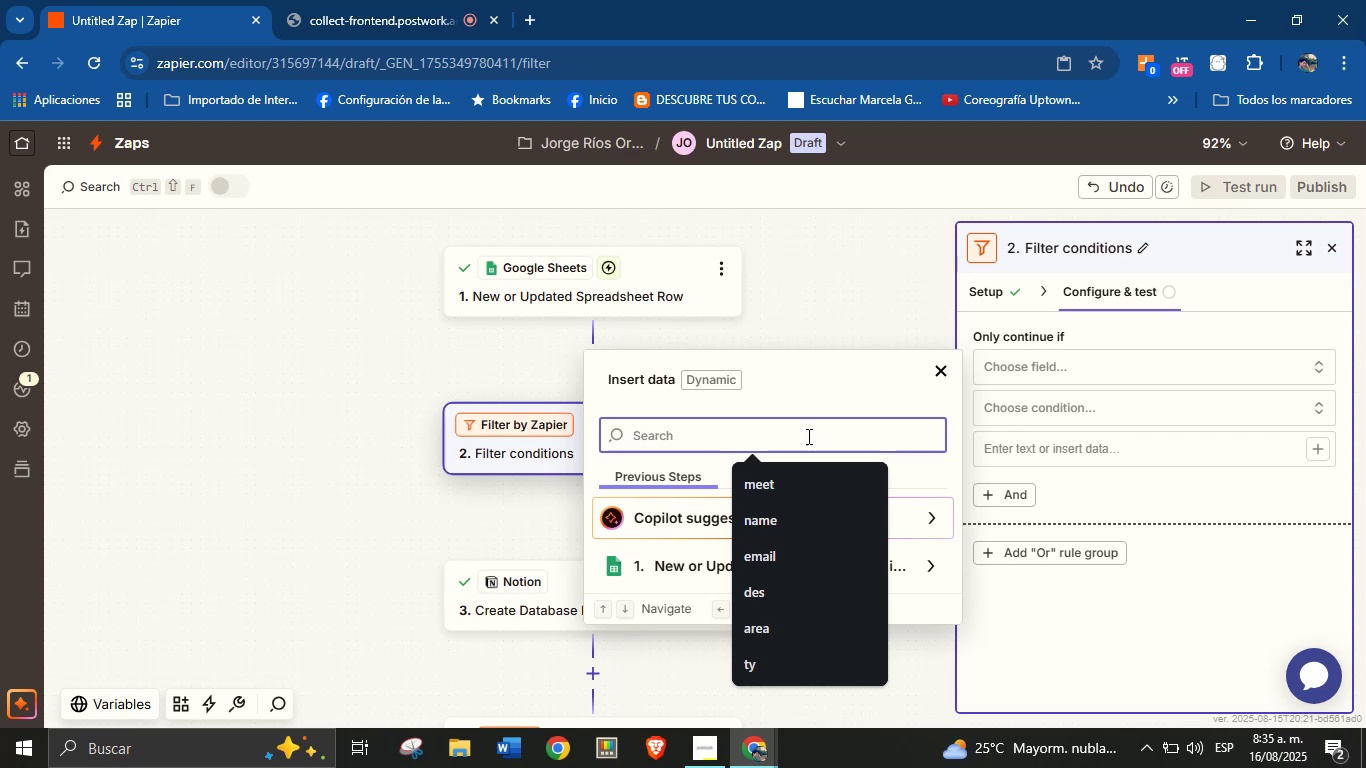 
wait(39.73)
 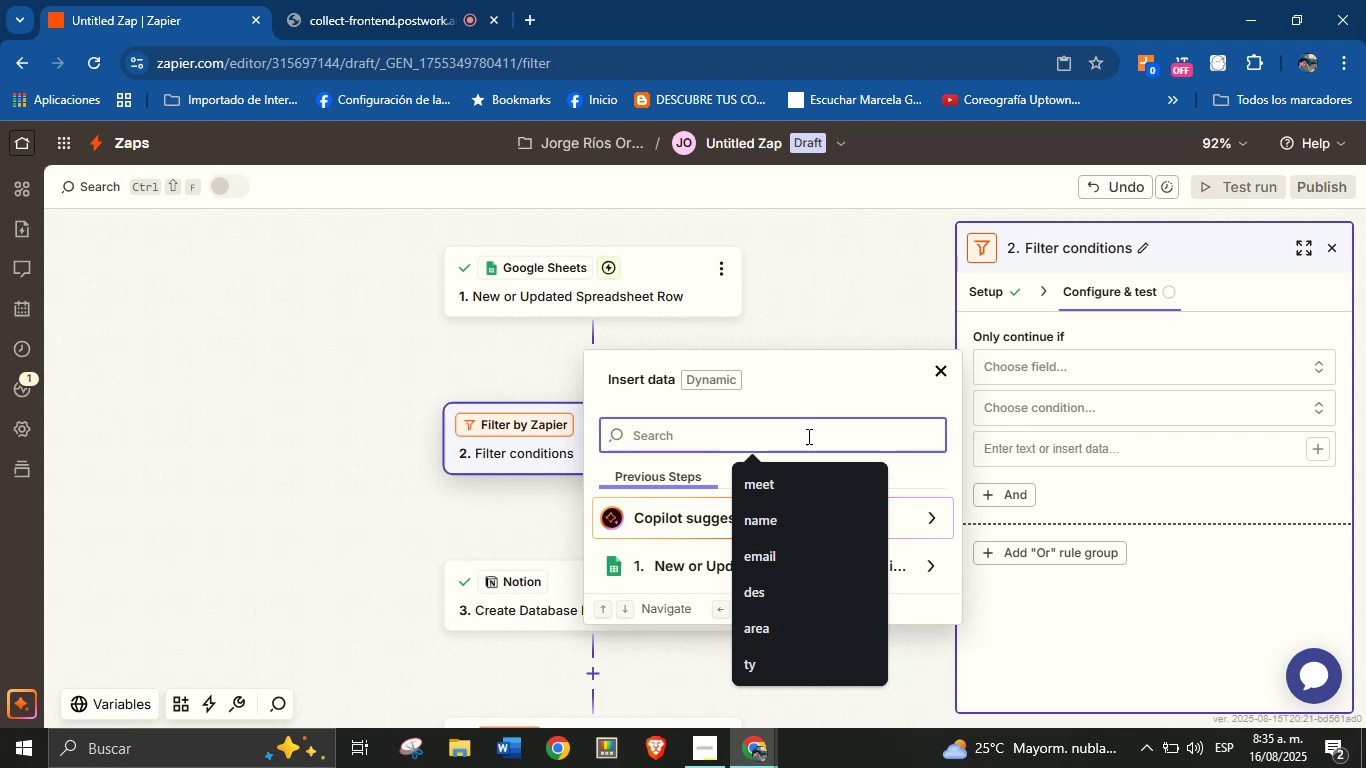 
type(ty)
key(Backspace)
key(Backspace)
 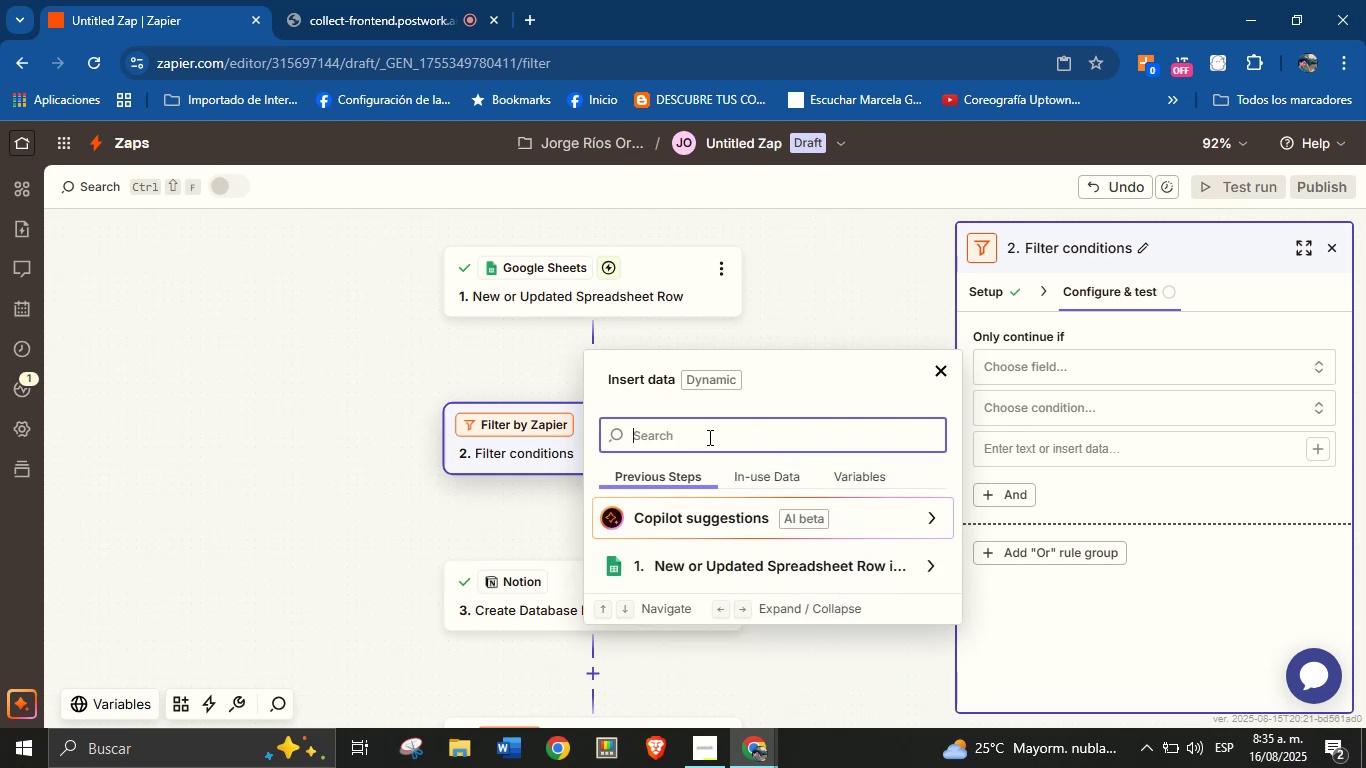 
type(ty)
 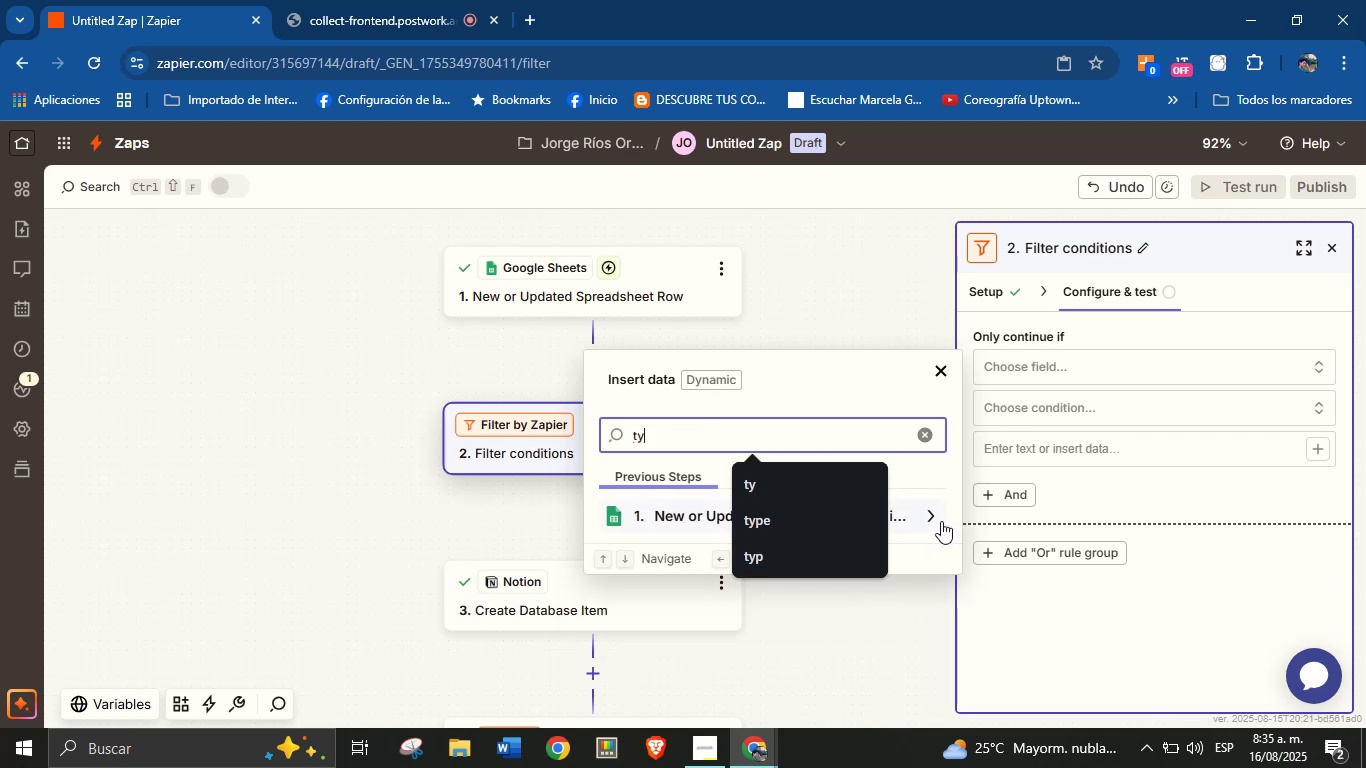 
left_click([927, 515])
 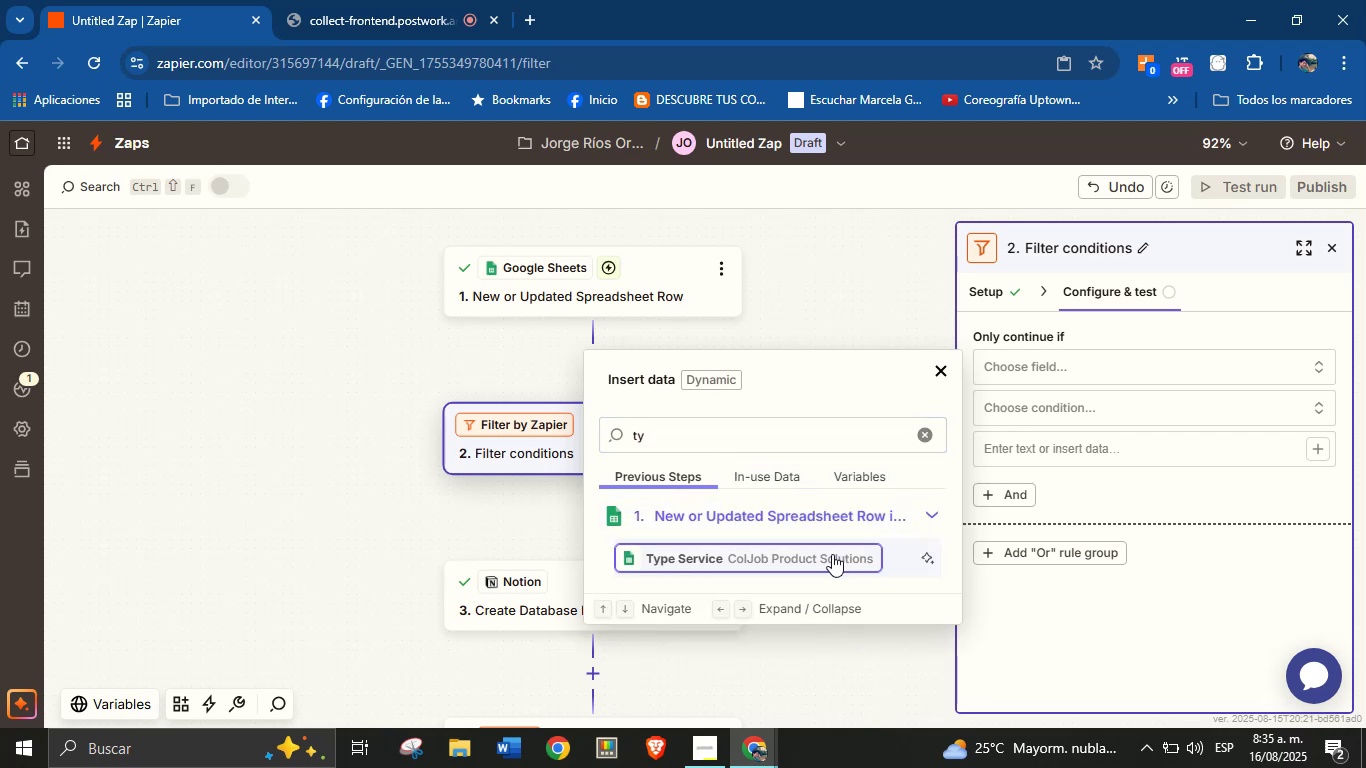 
left_click([832, 554])
 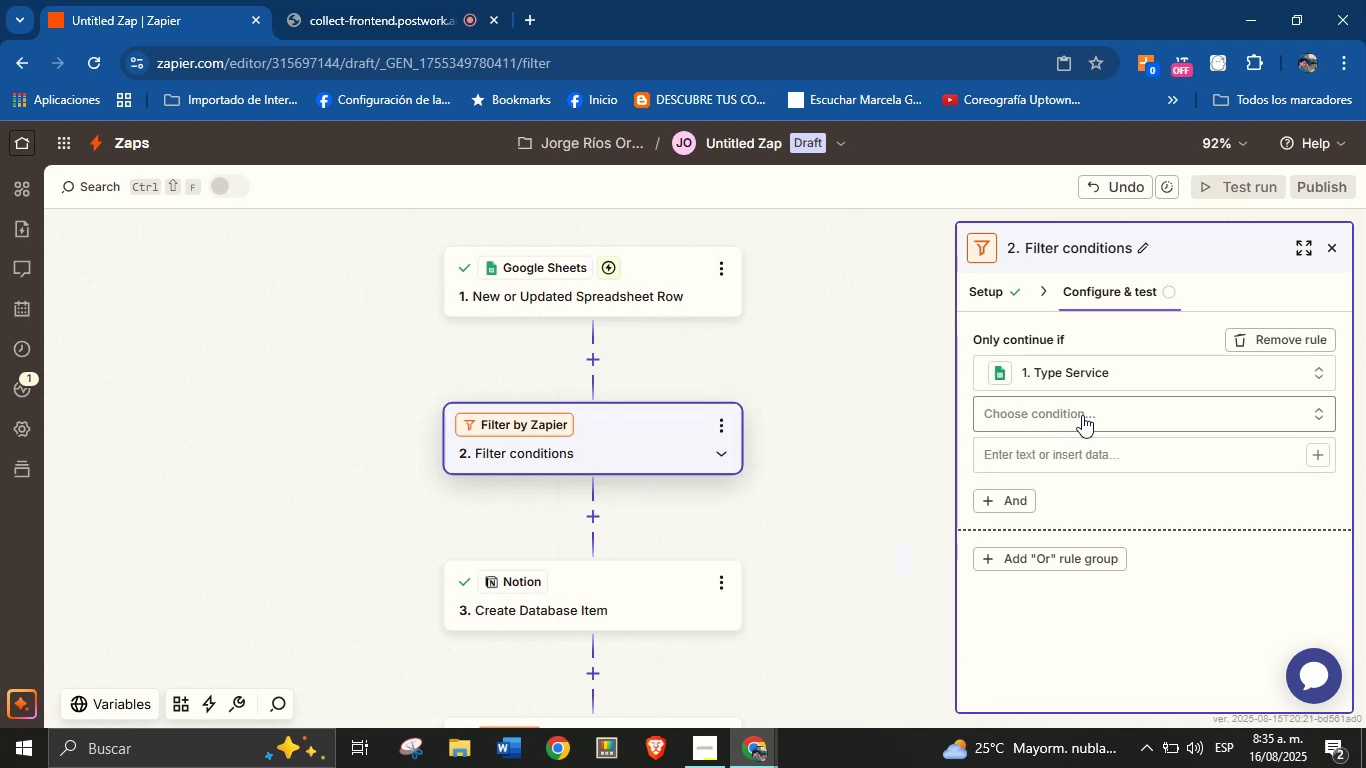 
left_click([1082, 415])
 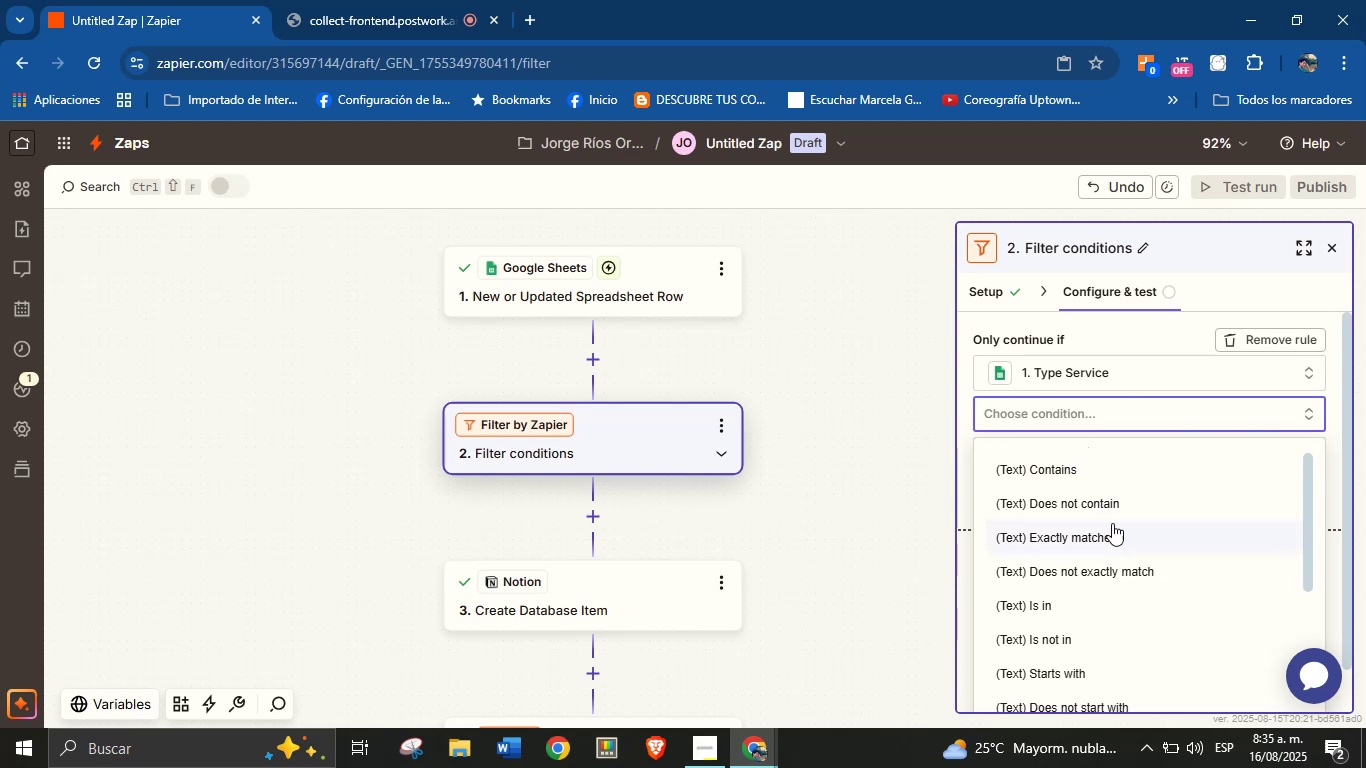 
scroll: coordinate [1122, 528], scroll_direction: down, amount: 11.0
 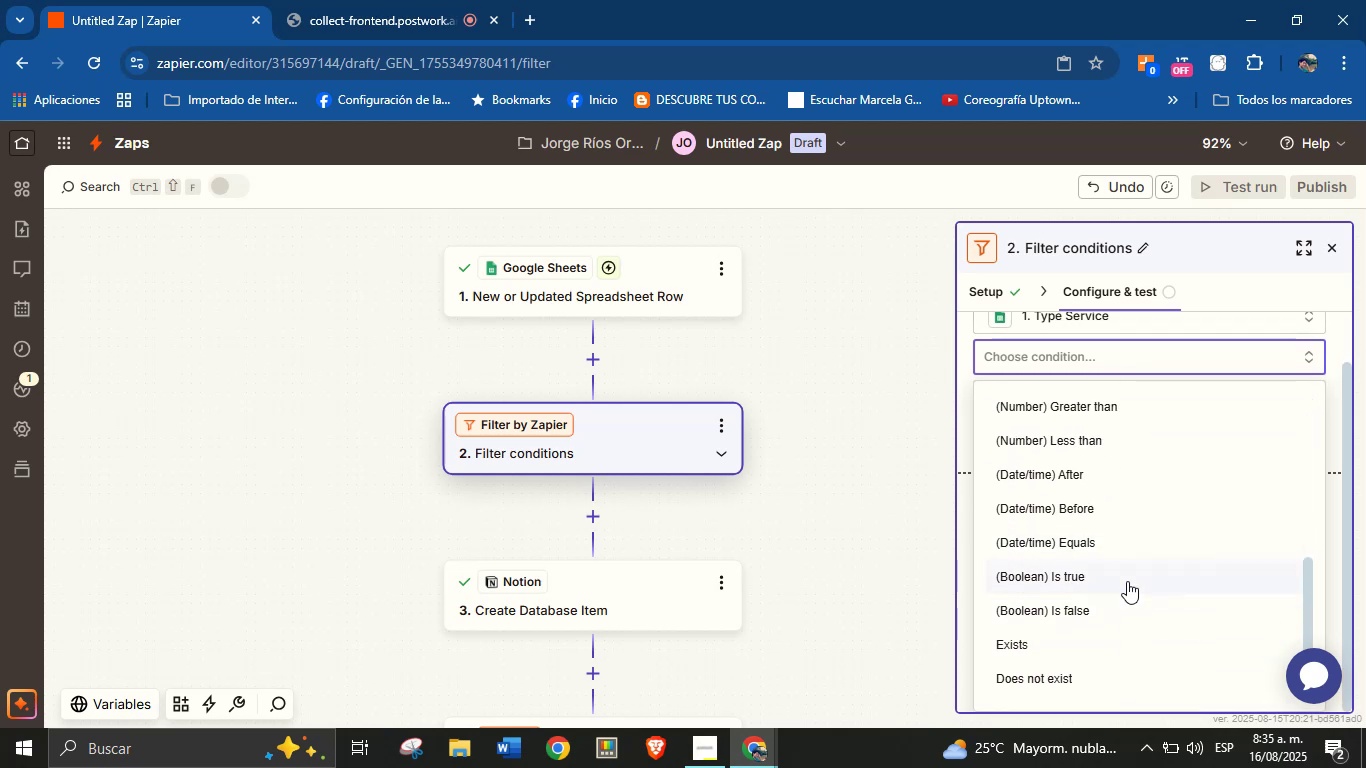 
scroll: coordinate [1123, 532], scroll_direction: up, amount: 7.0
 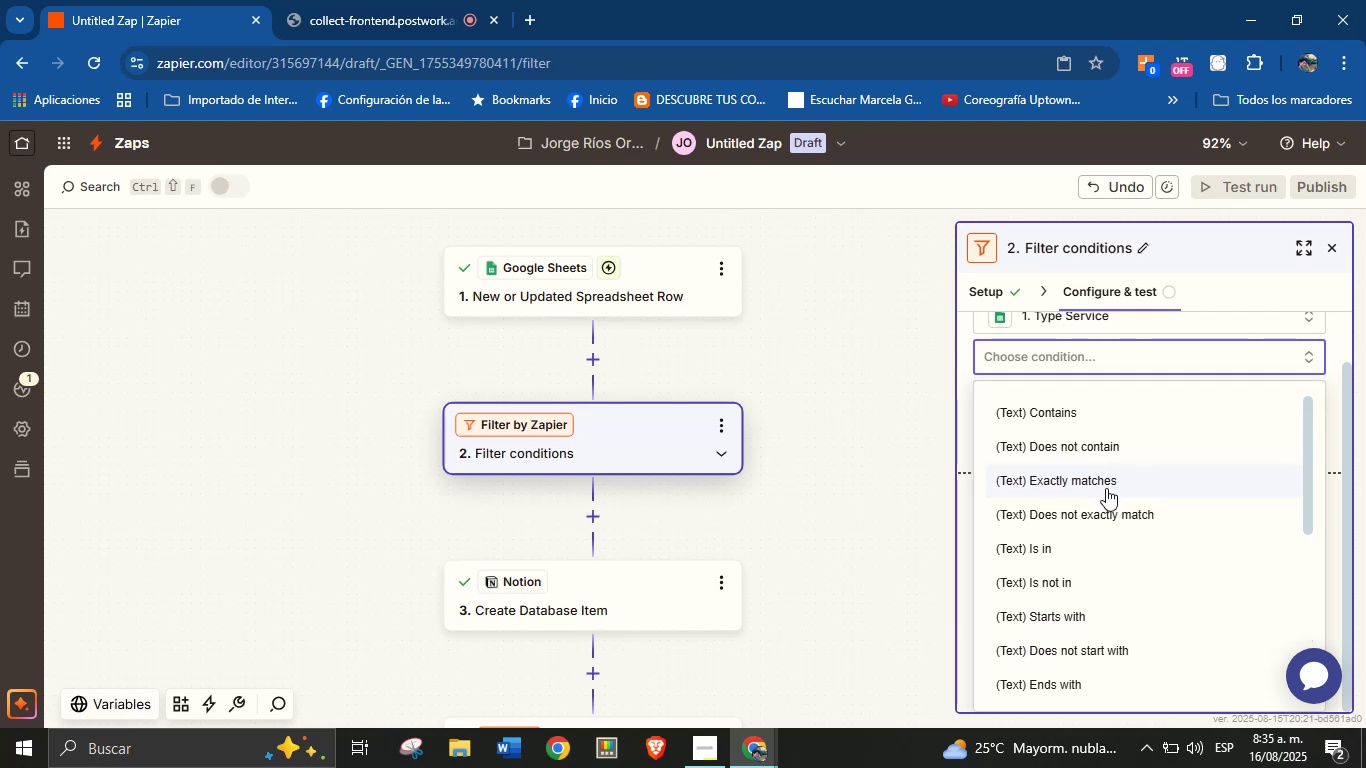 
left_click([1106, 483])
 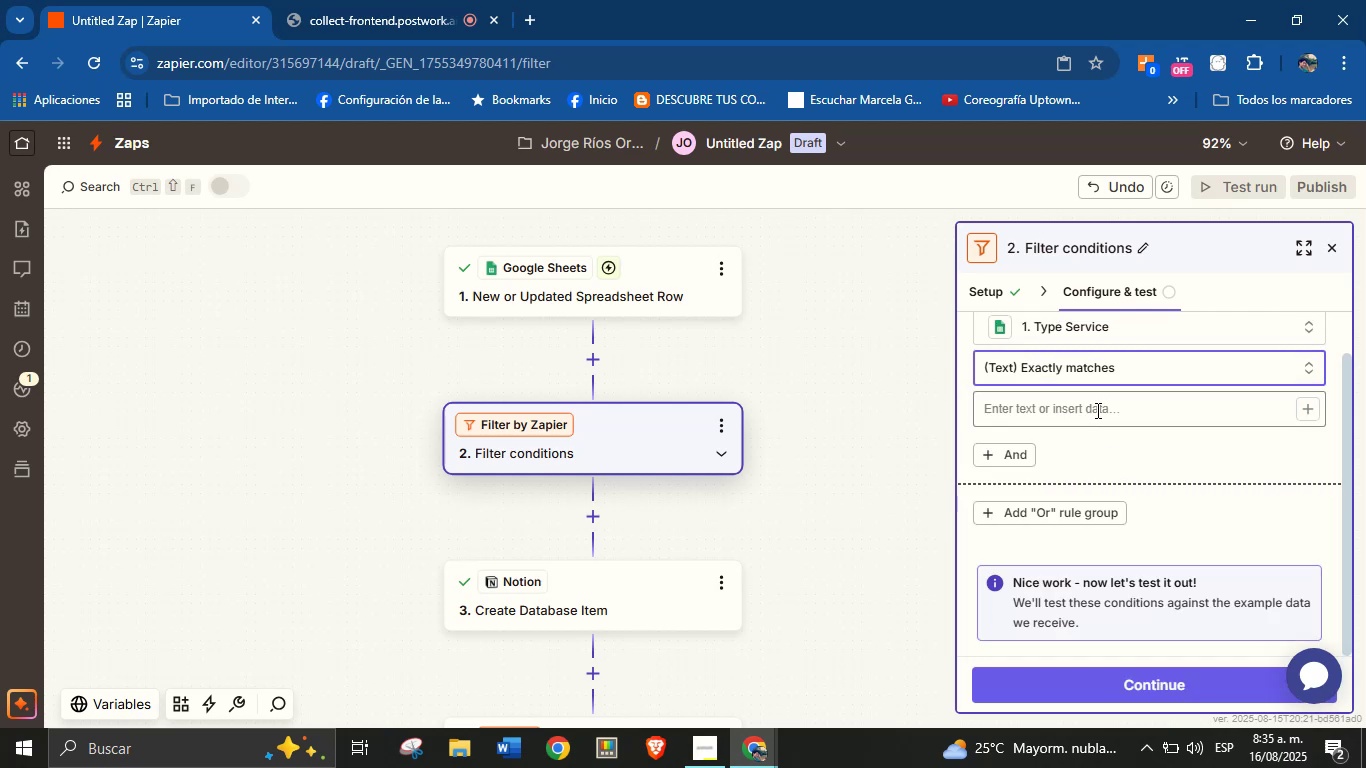 
left_click([1096, 410])
 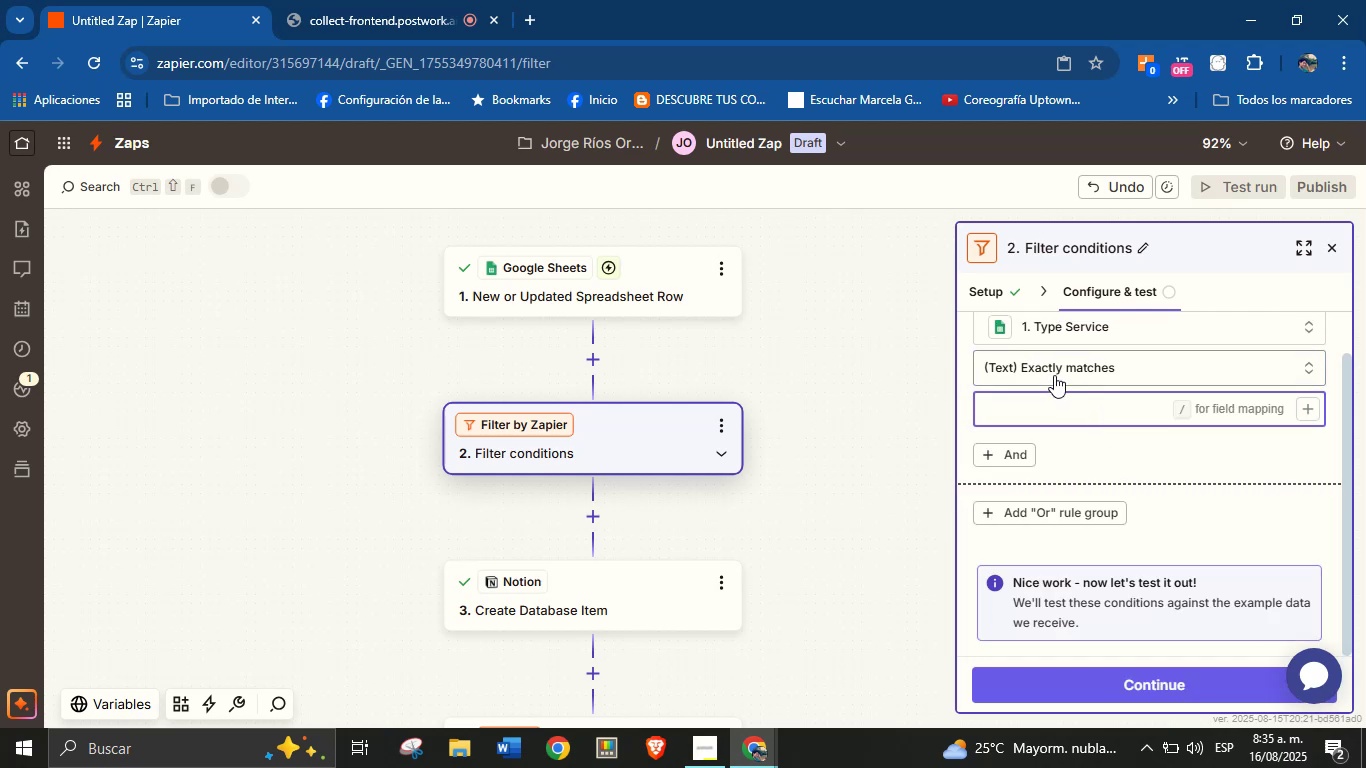 
scroll: coordinate [1063, 433], scroll_direction: up, amount: 1.0
 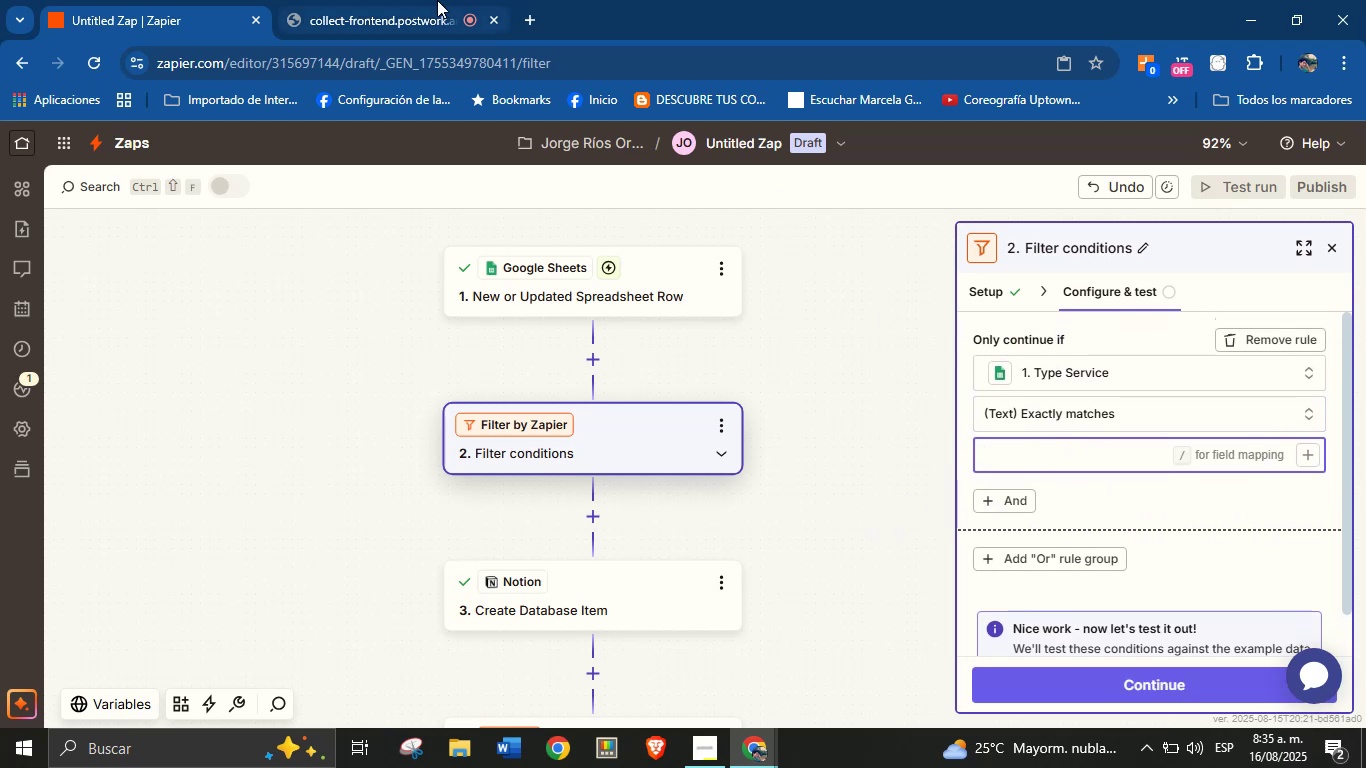 
left_click([522, 13])
 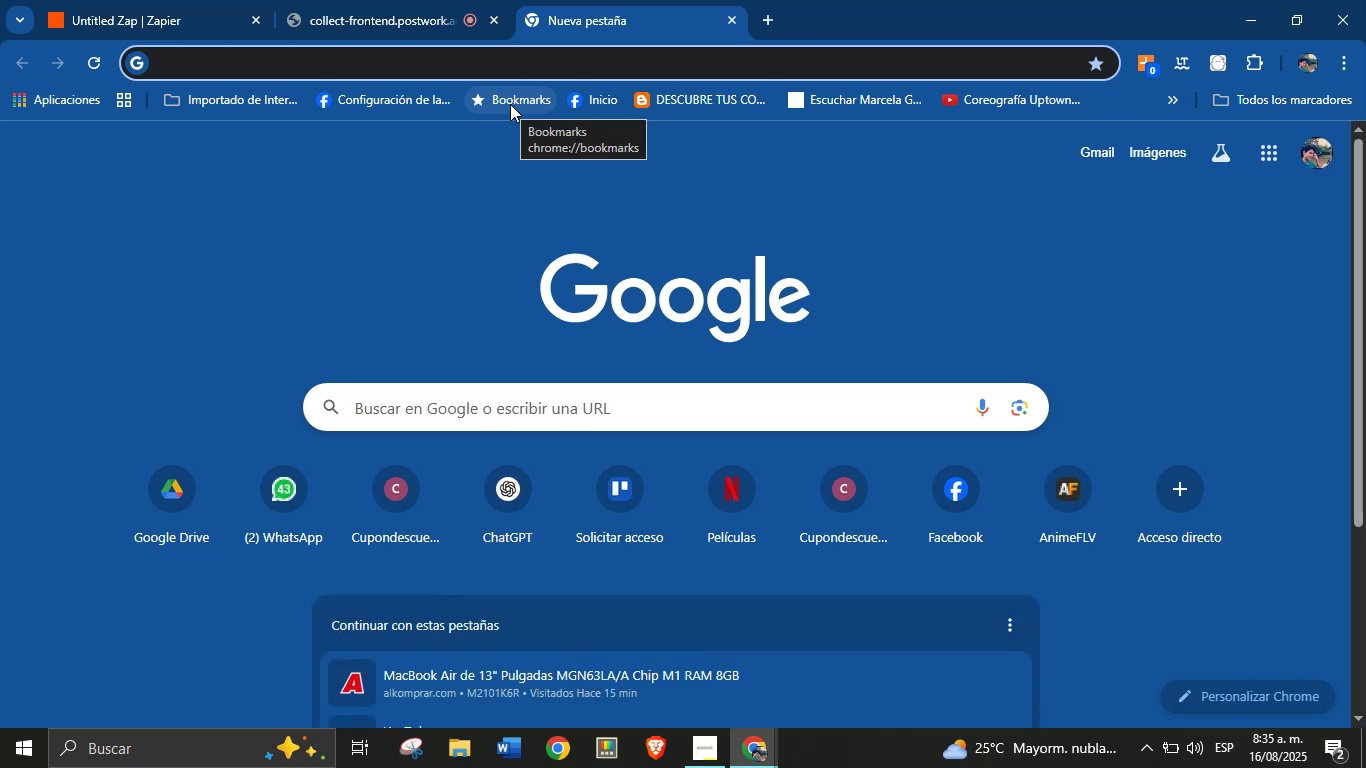 
wait(12.49)
 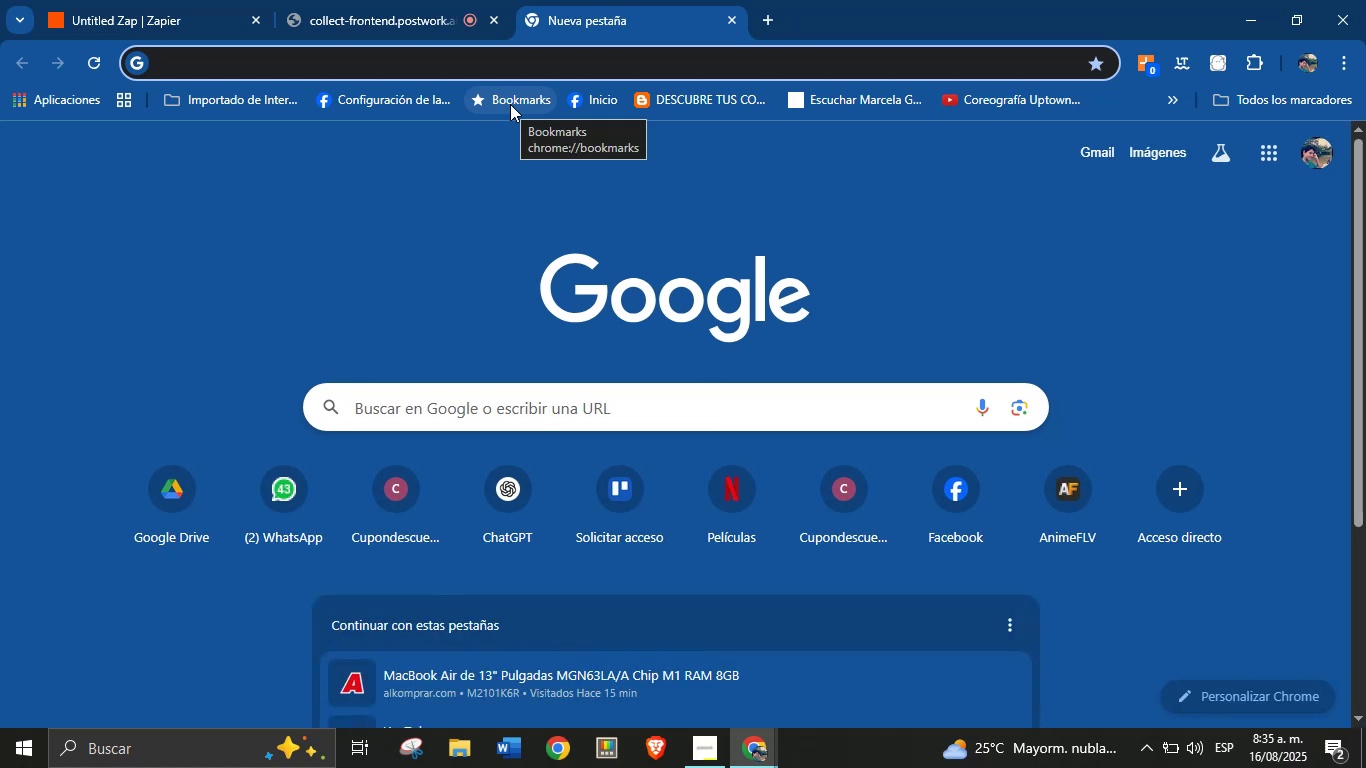 
type(drive)
 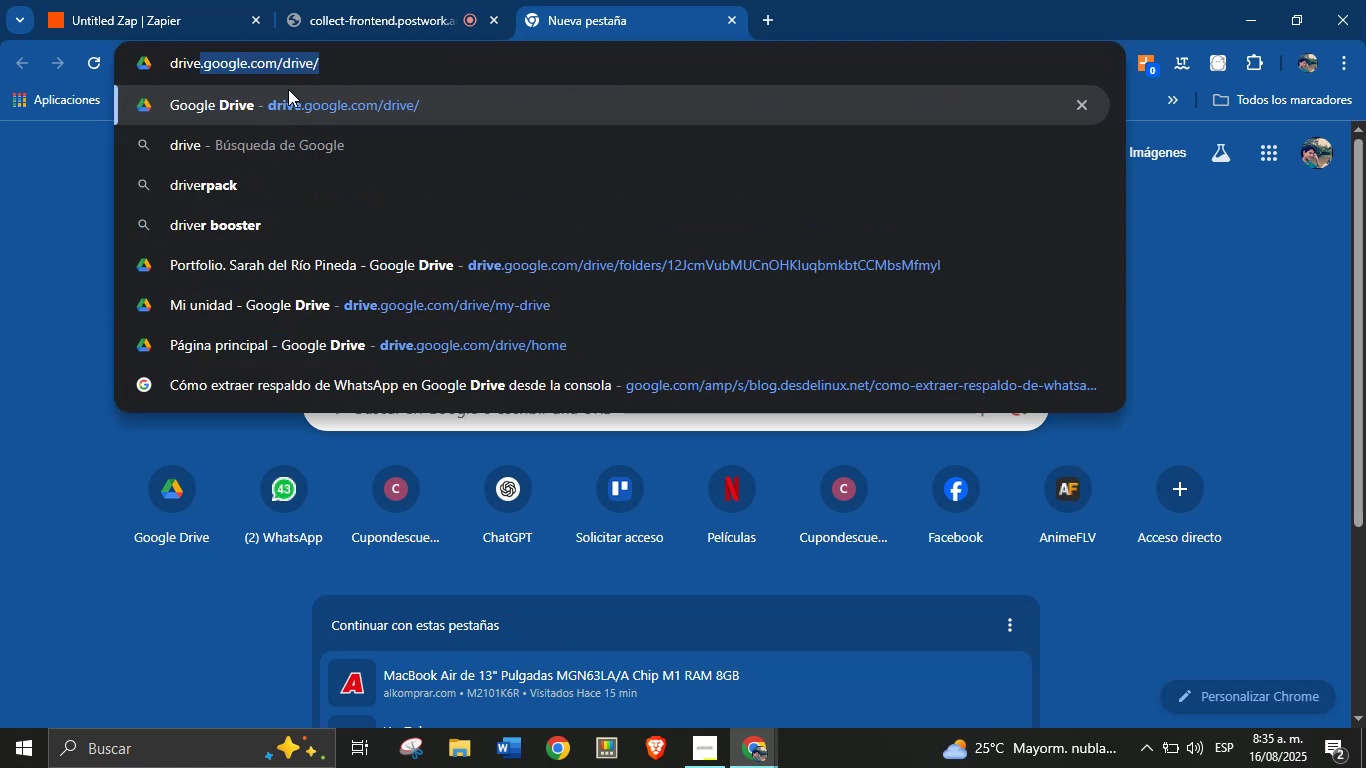 
hold_key(key=Backspace, duration=0.75)
 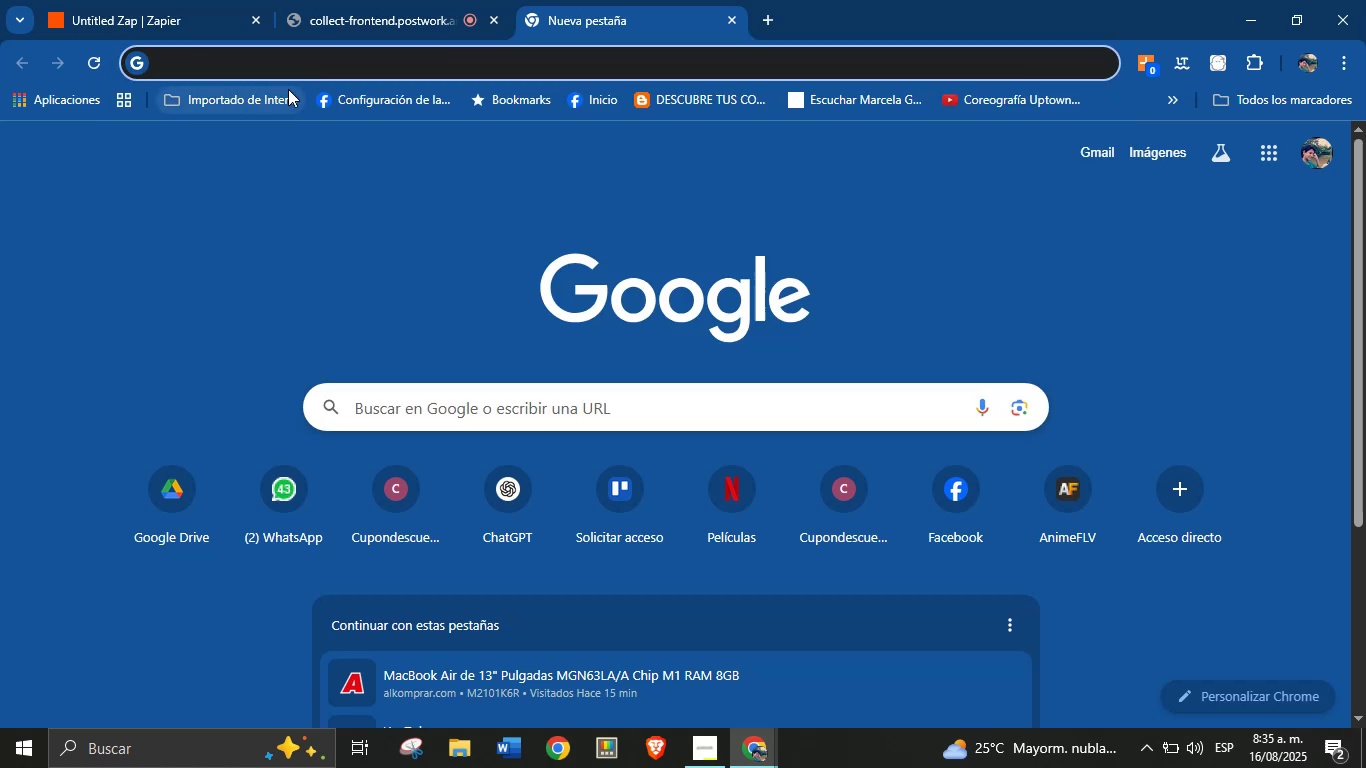 
type(she)
 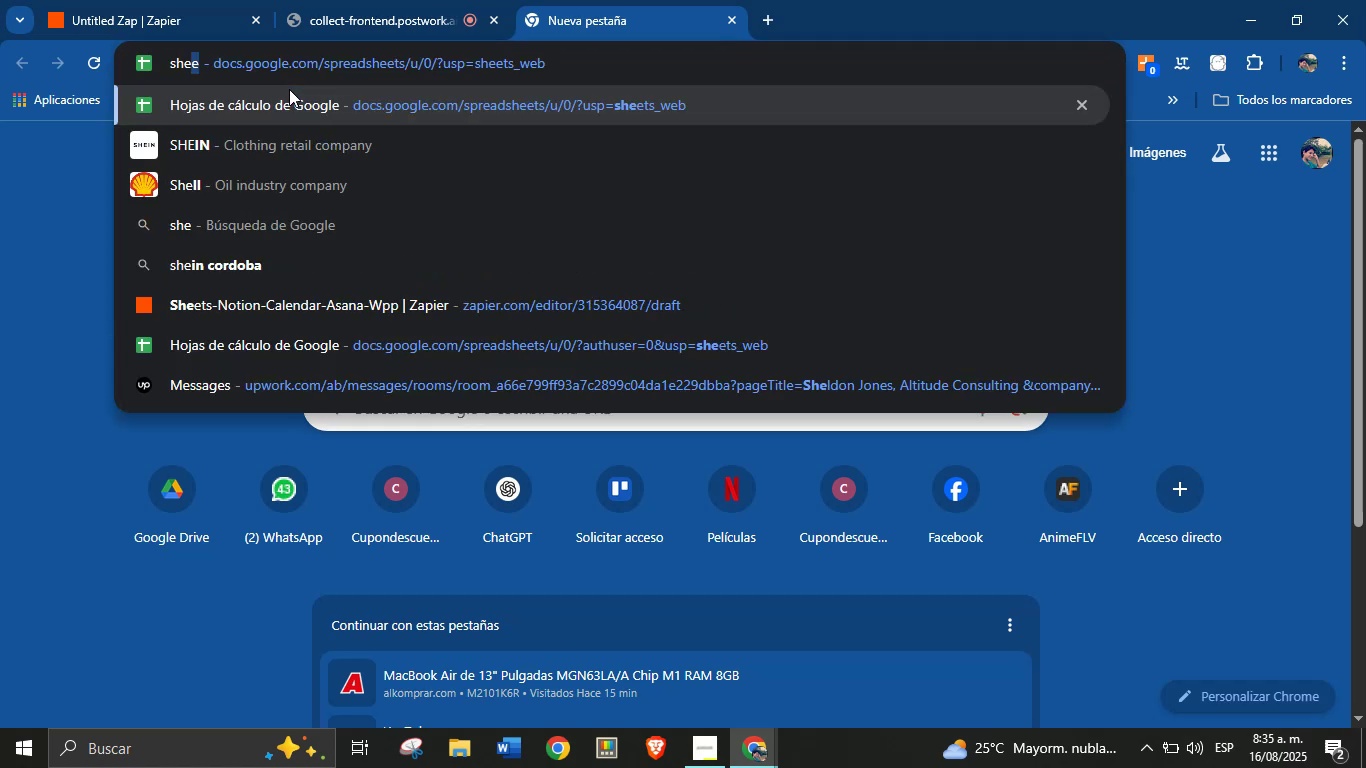 
left_click([300, 99])
 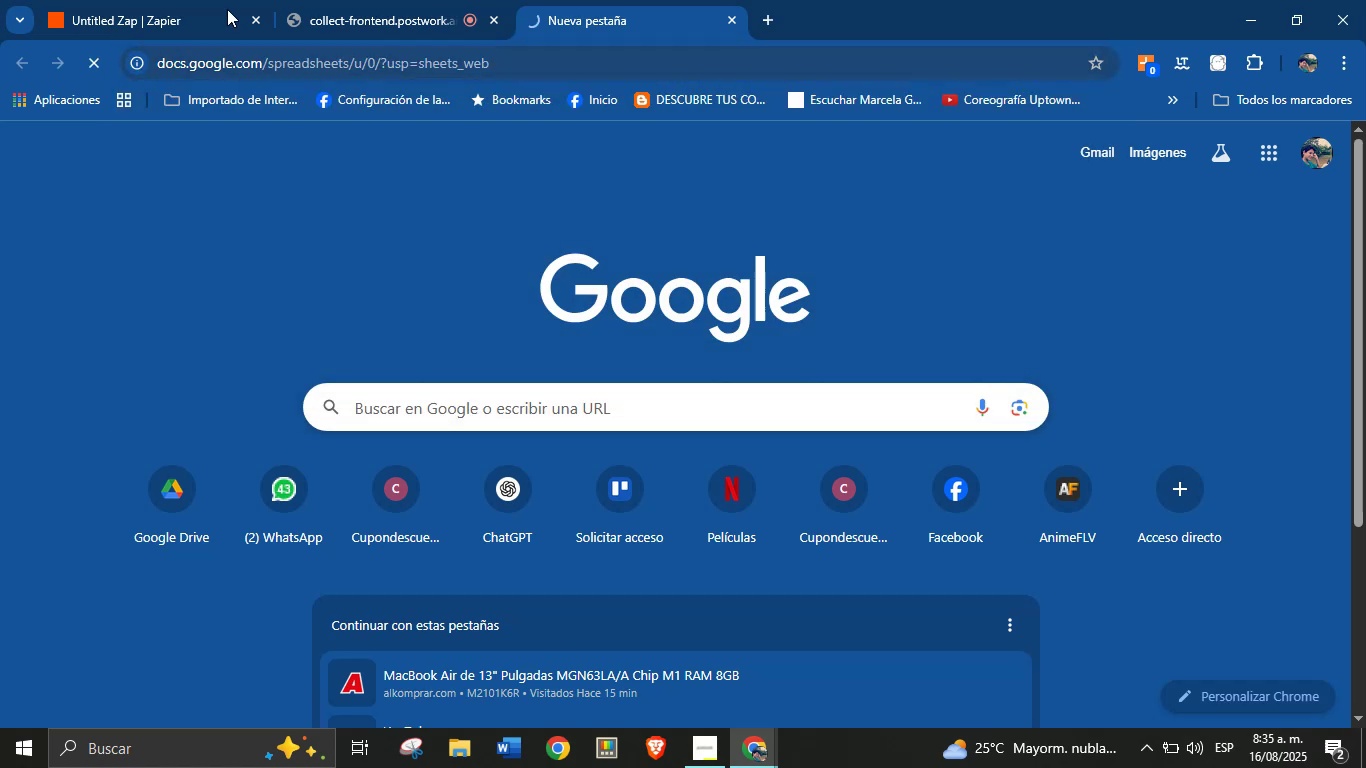 
left_click([181, 0])
 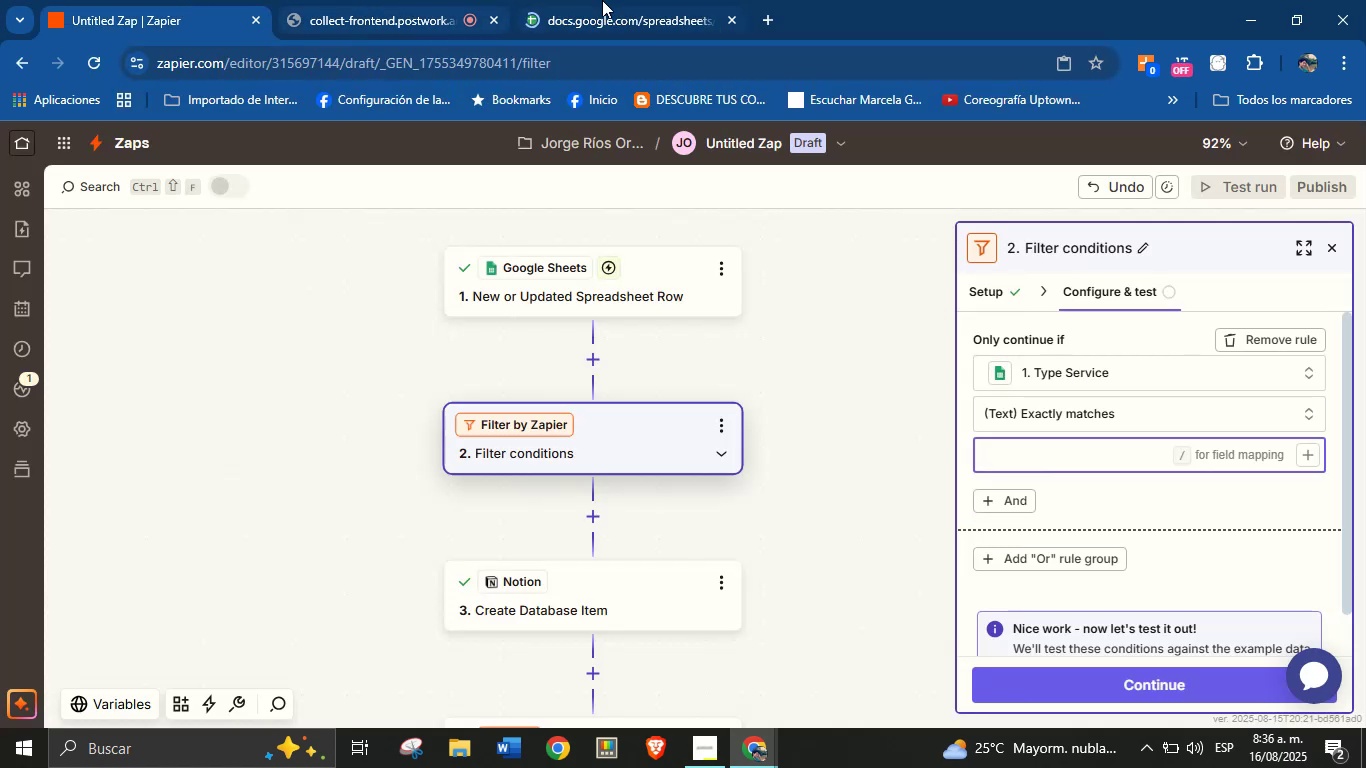 
left_click([608, 0])
 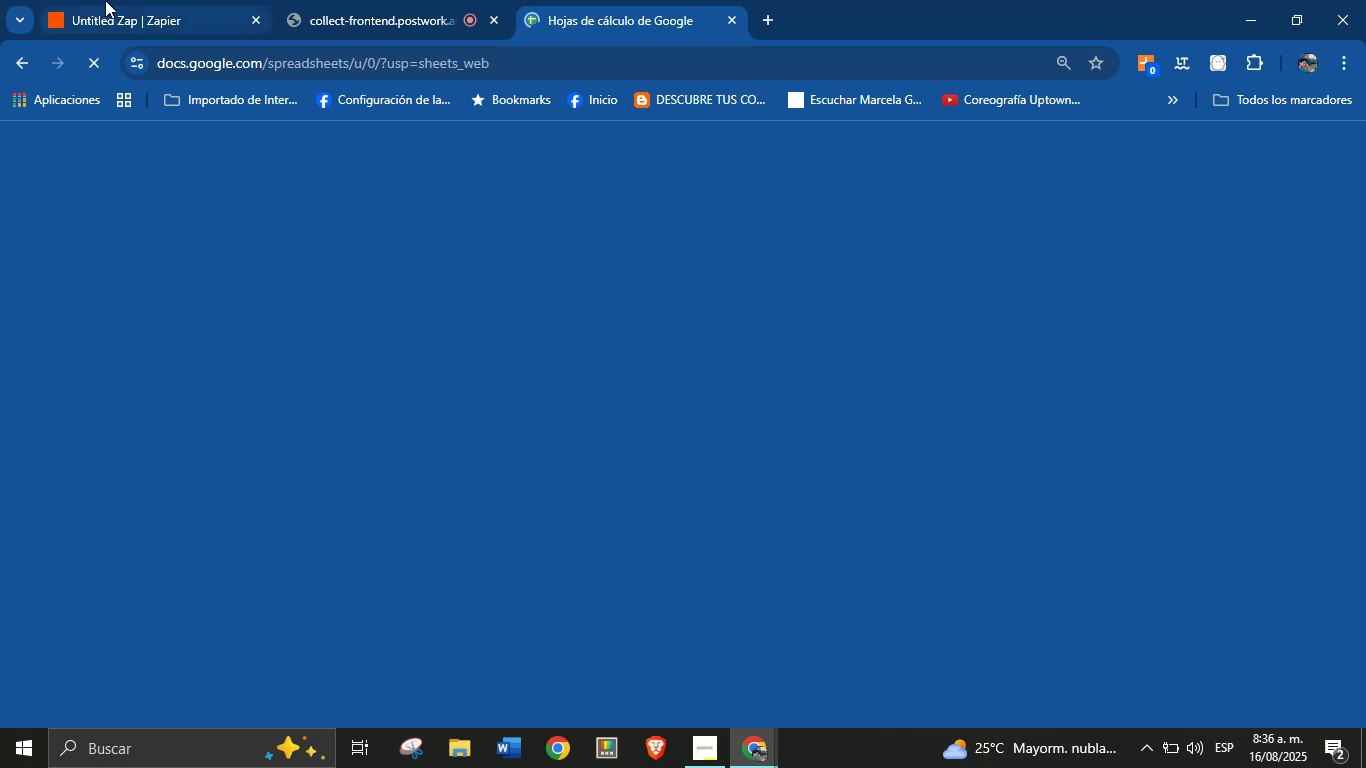 
left_click([105, 0])
 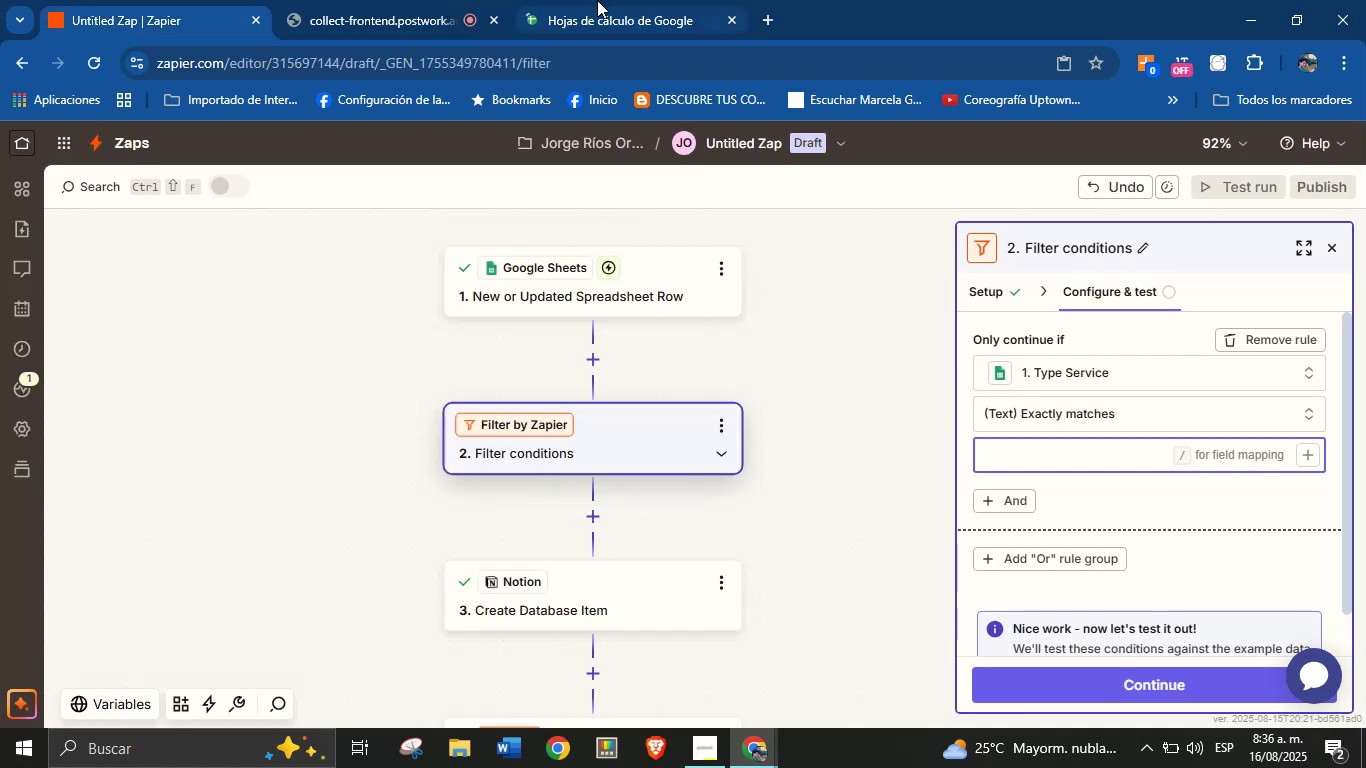 
left_click([597, 0])
 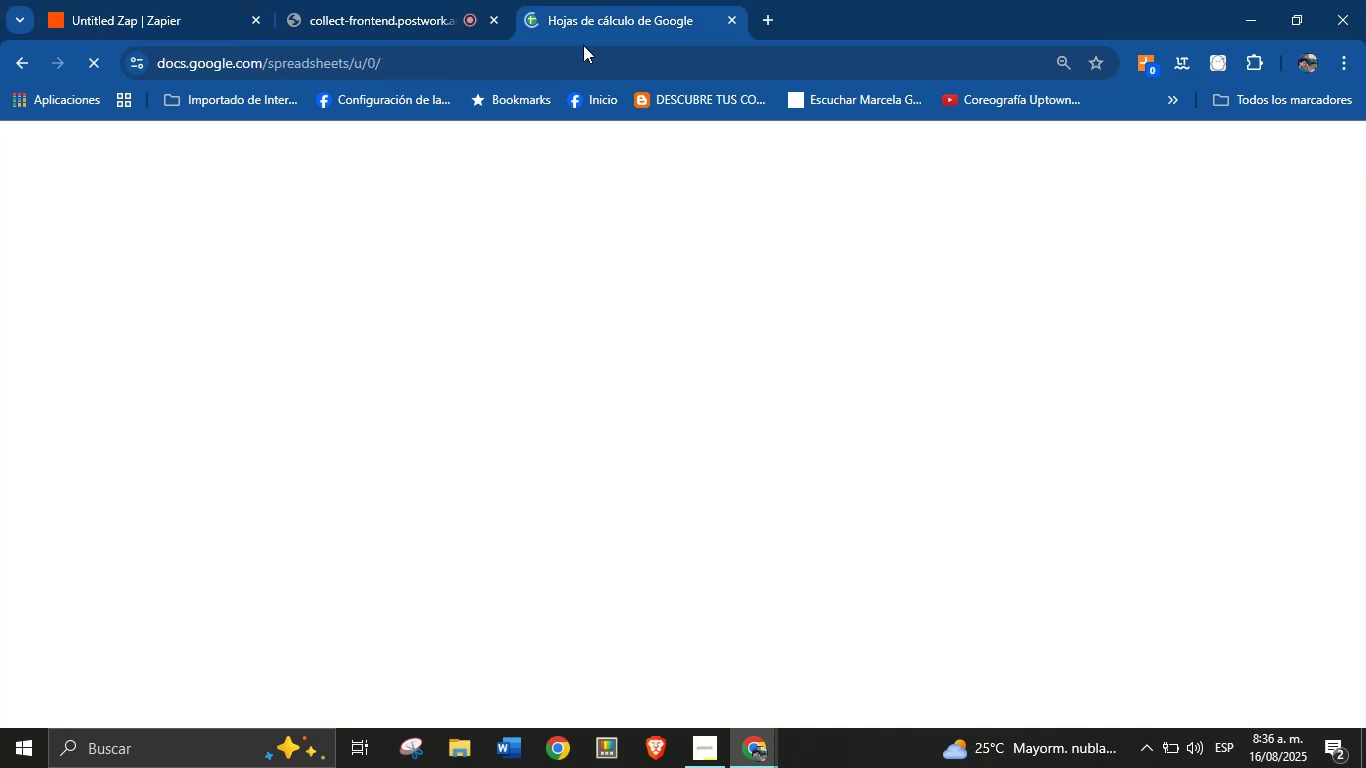 
mouse_move([556, 95])
 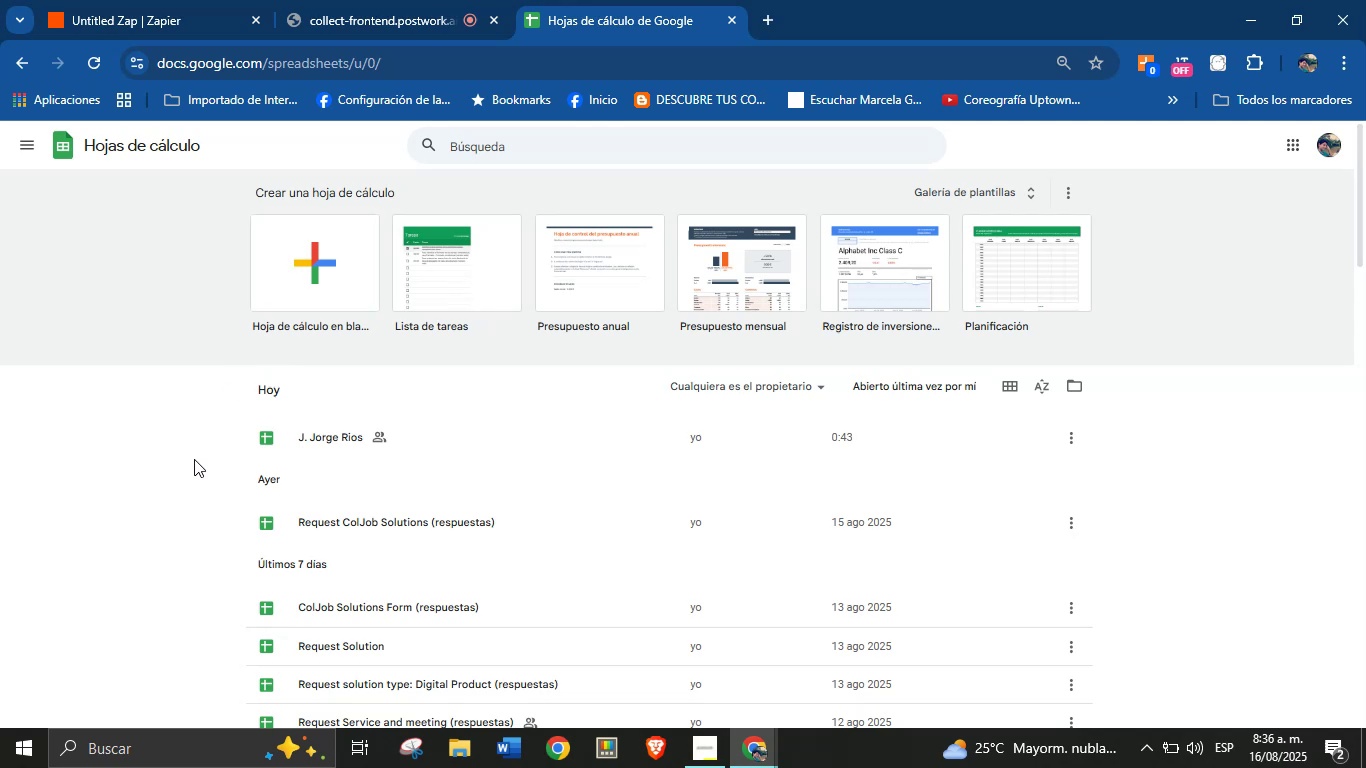 
wait(14.48)
 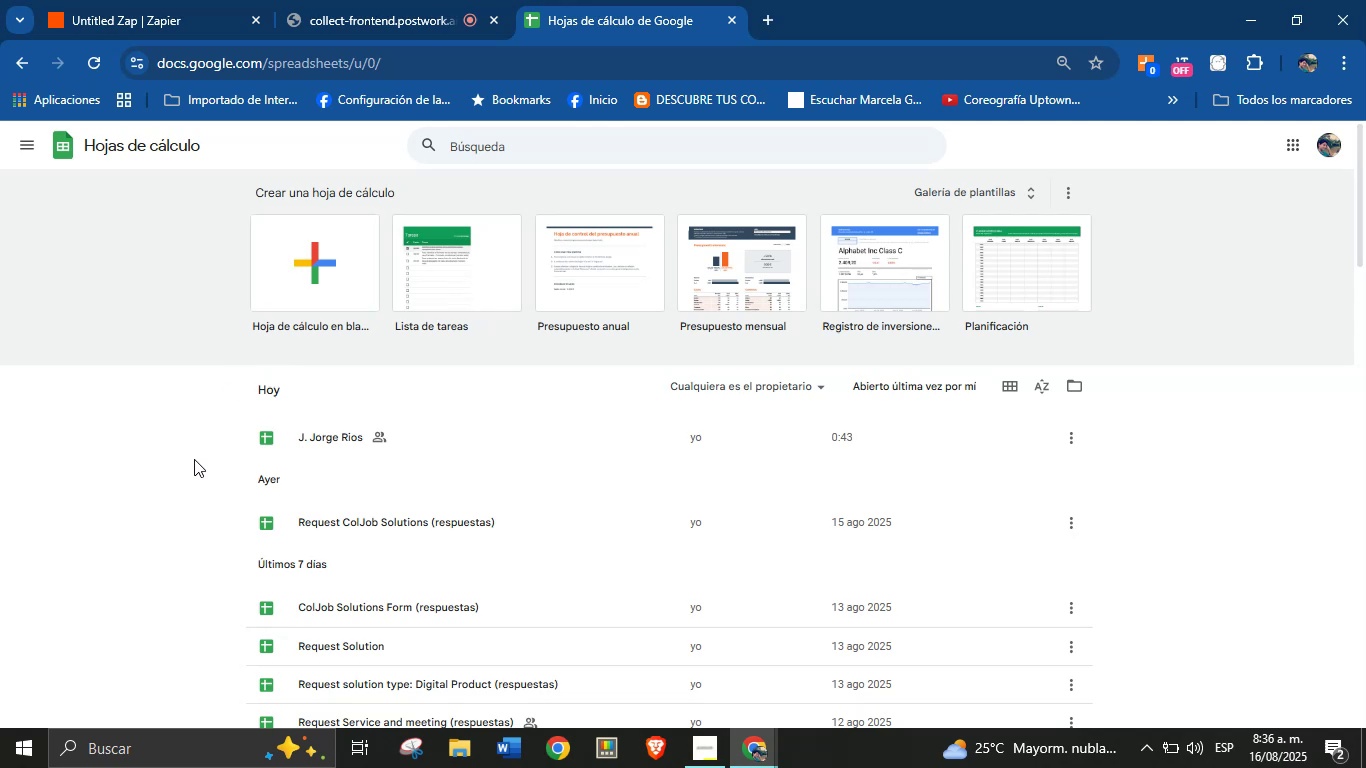 
double_click([329, 525])
 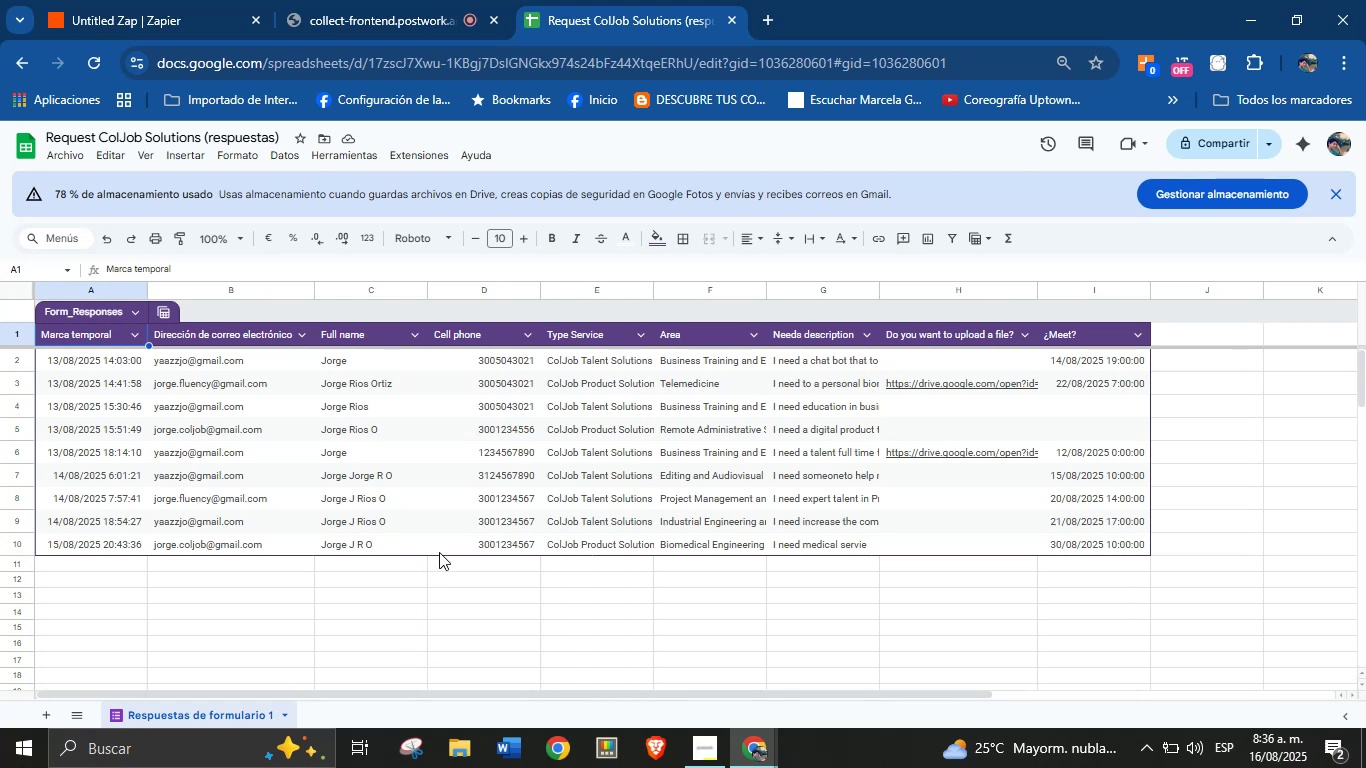 
wait(28.84)
 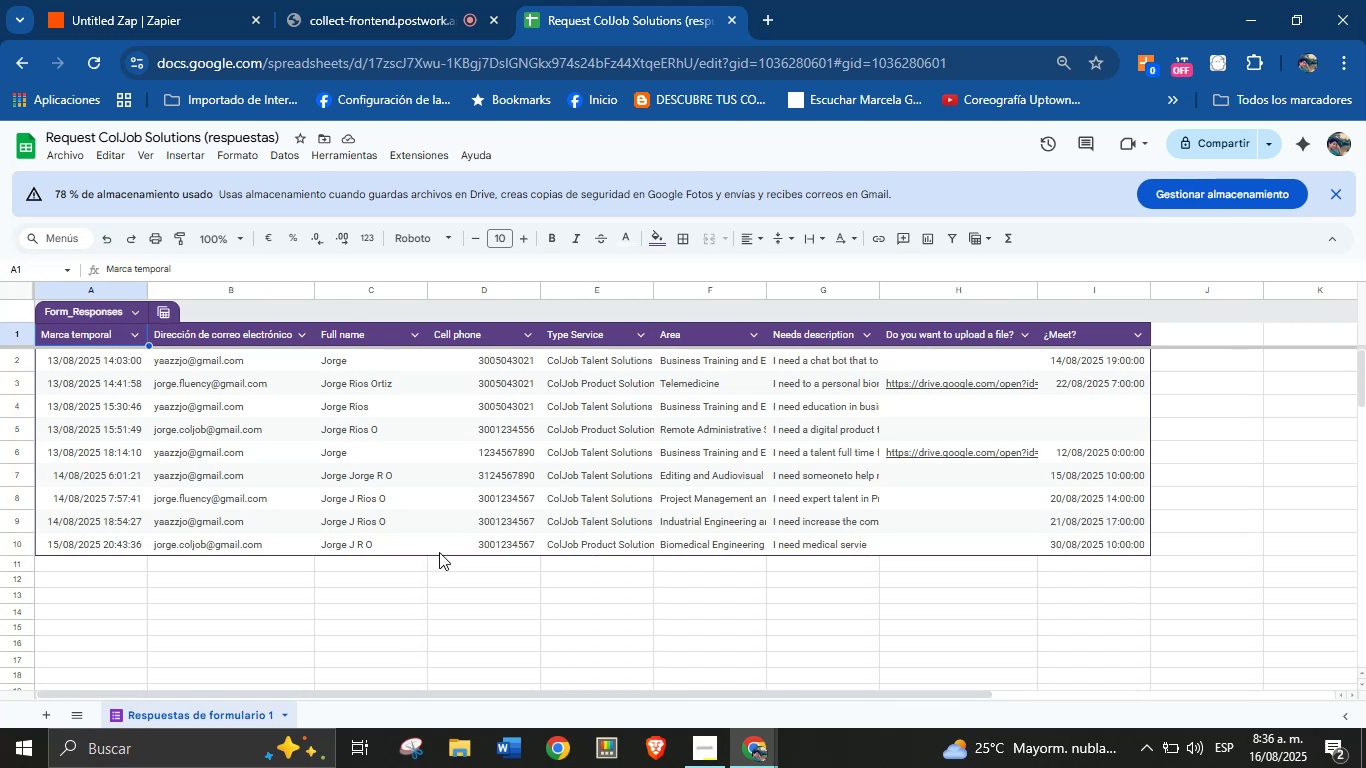 
left_click([118, 0])
 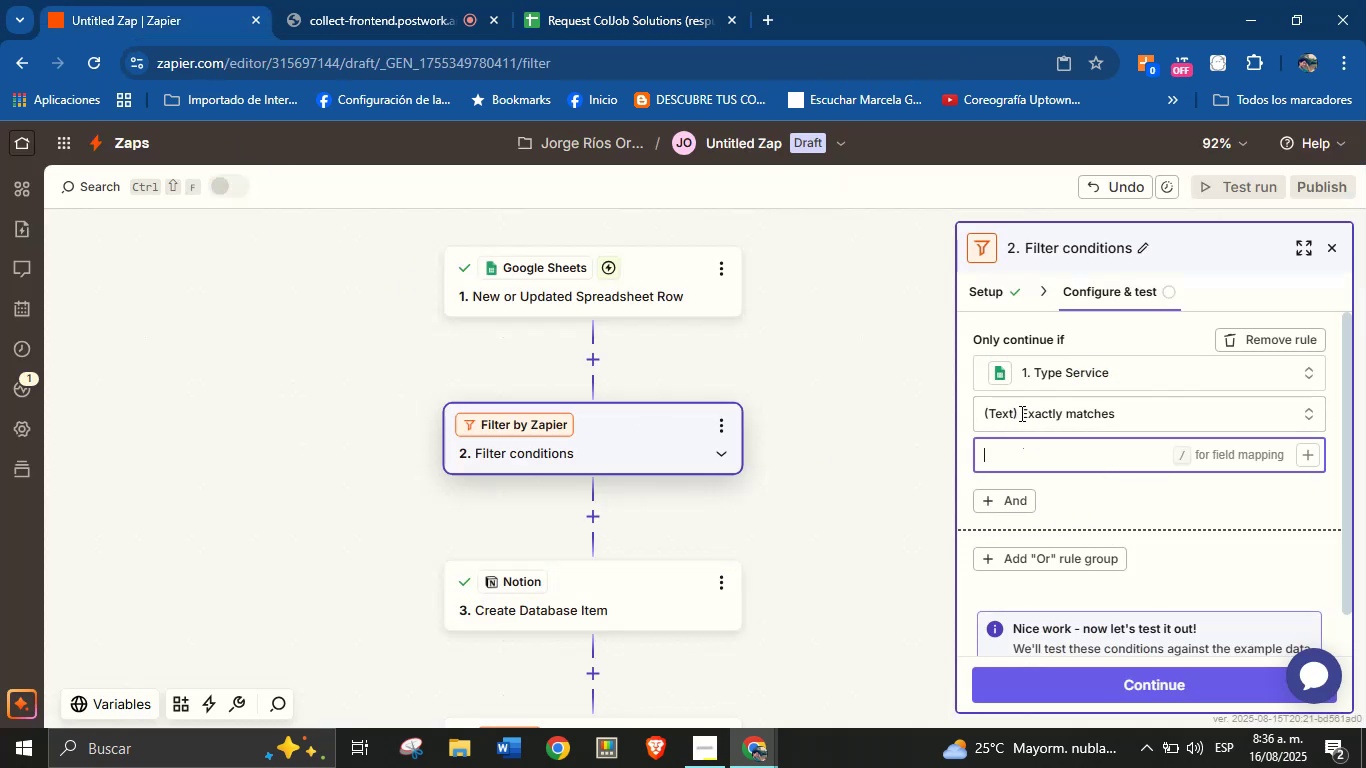 
left_click([596, 0])
 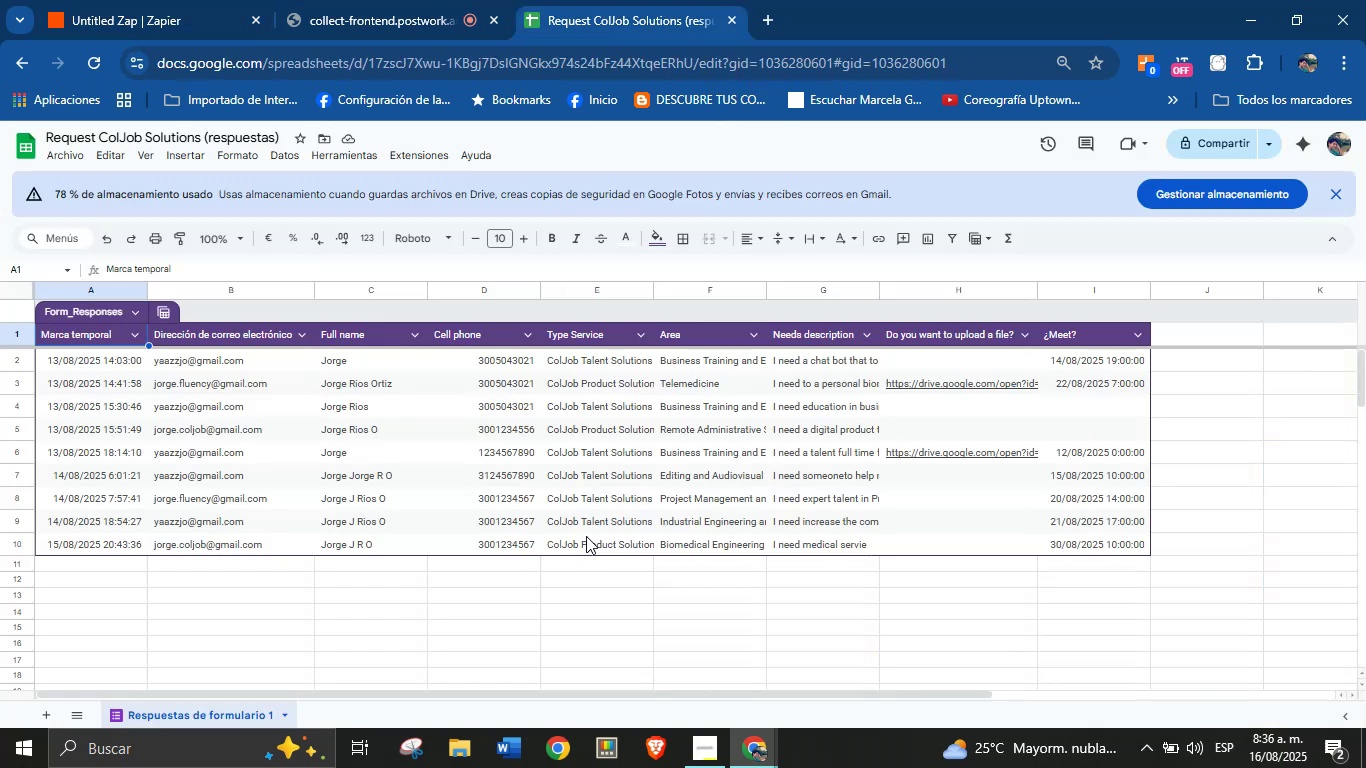 
left_click([586, 544])
 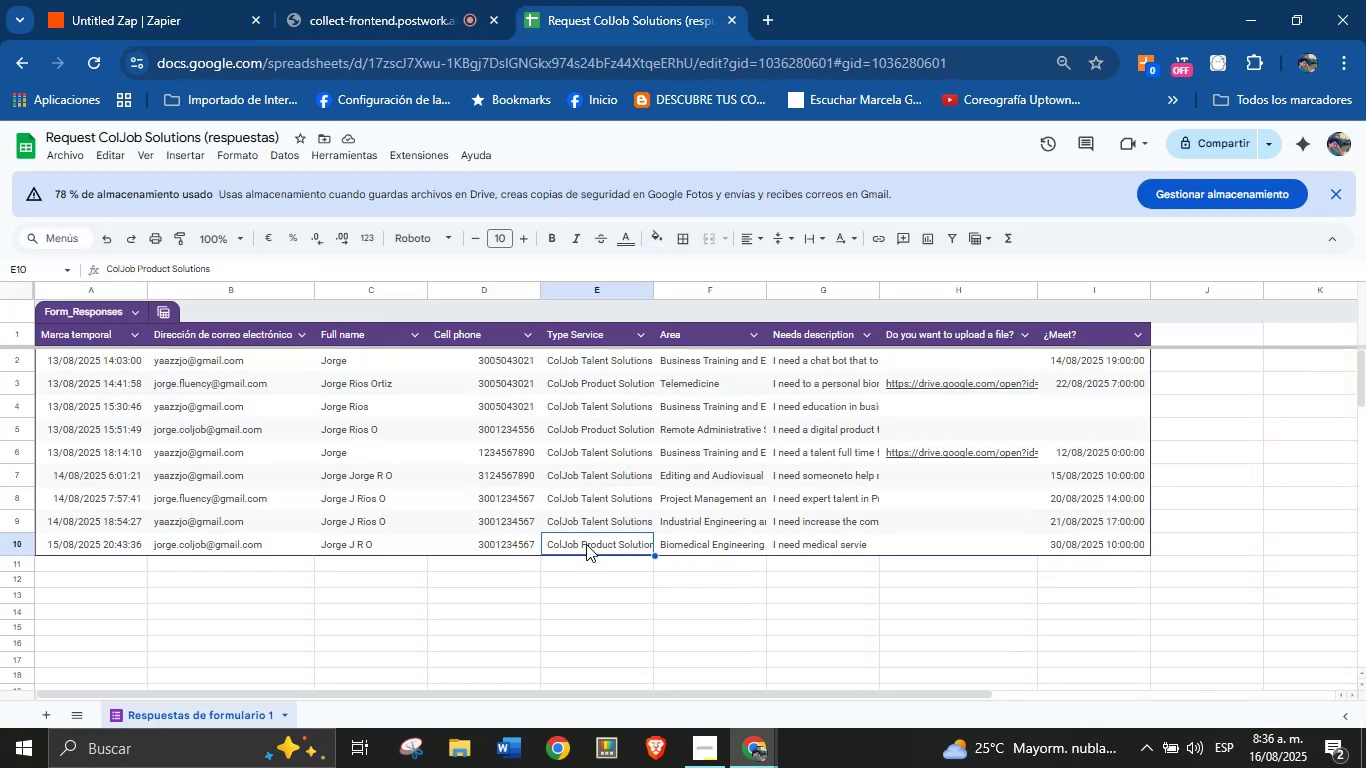 
key(Control+C)
 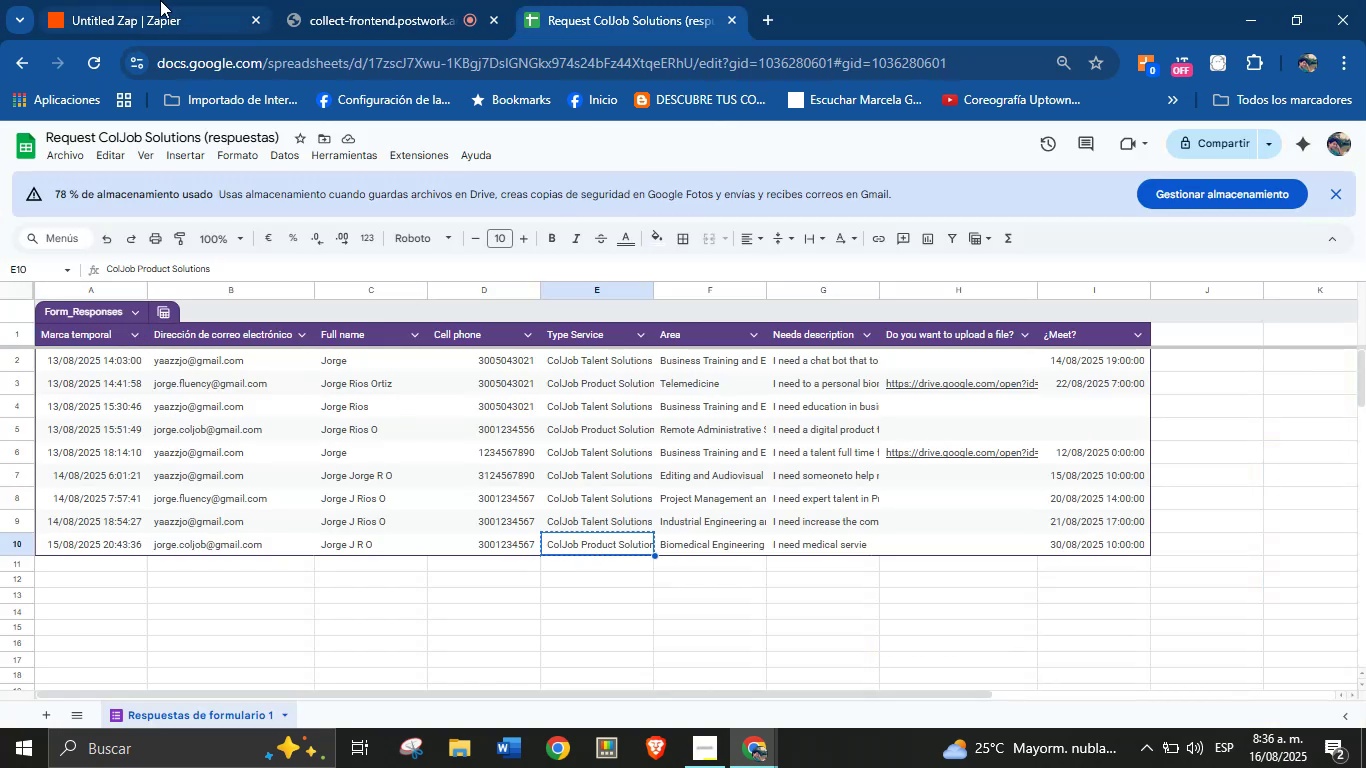 
left_click([159, 0])
 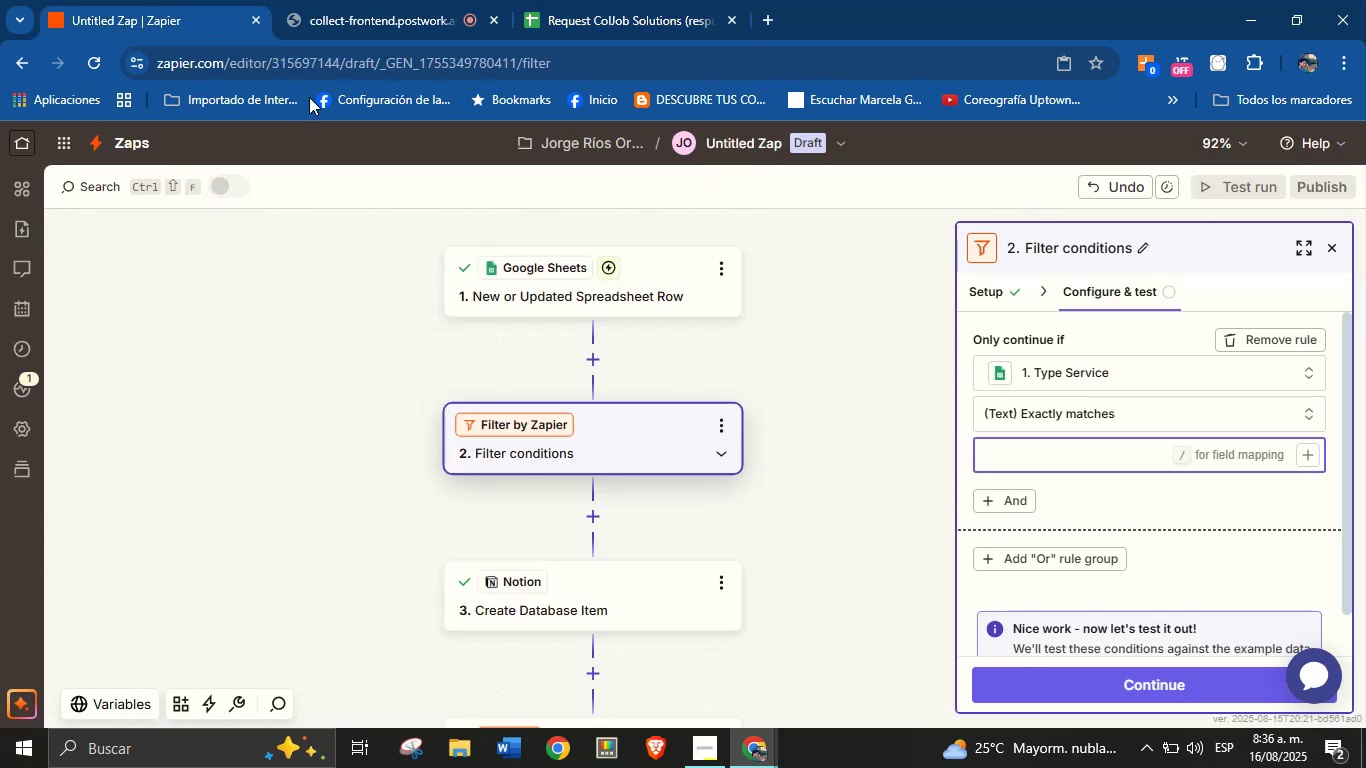 
key(Control+V)
 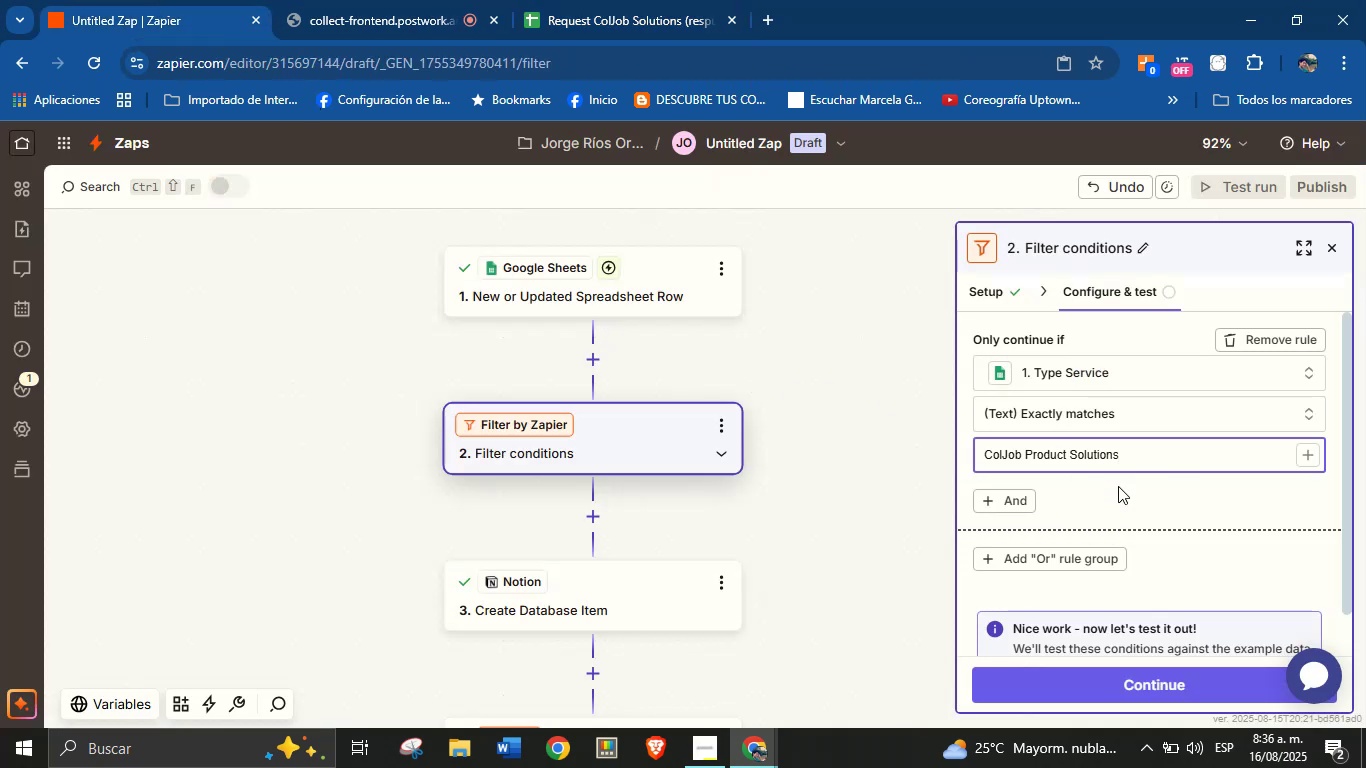 
left_click([1118, 486])
 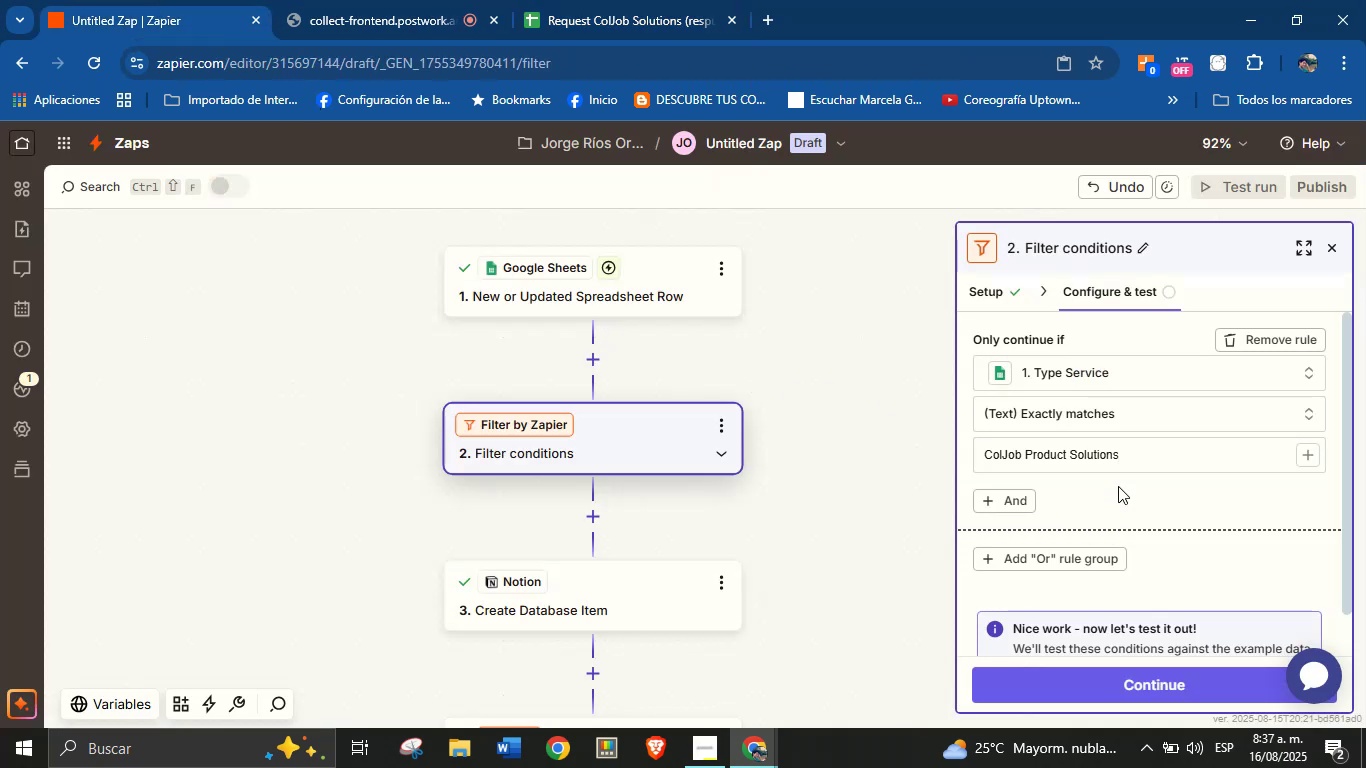 
scroll: coordinate [1118, 486], scroll_direction: down, amount: 1.0
 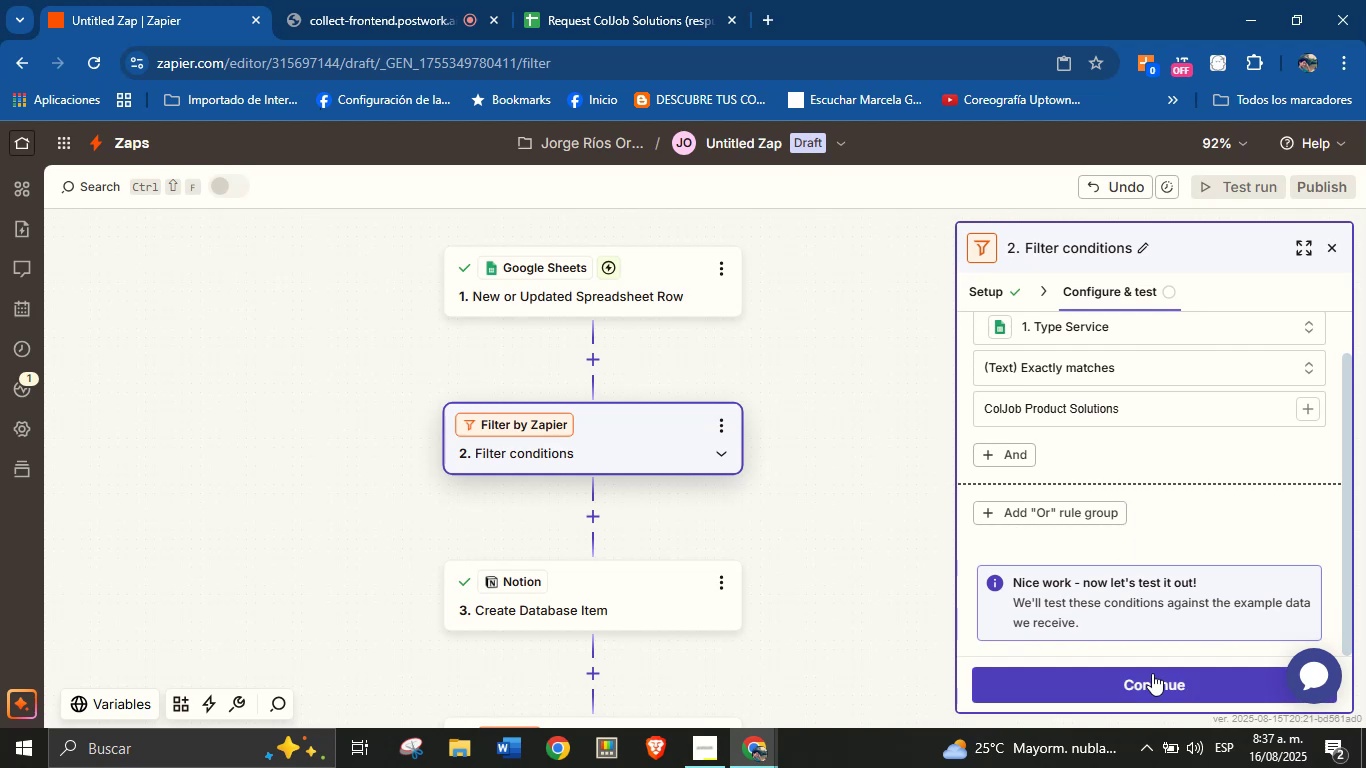 
left_click([1152, 673])
 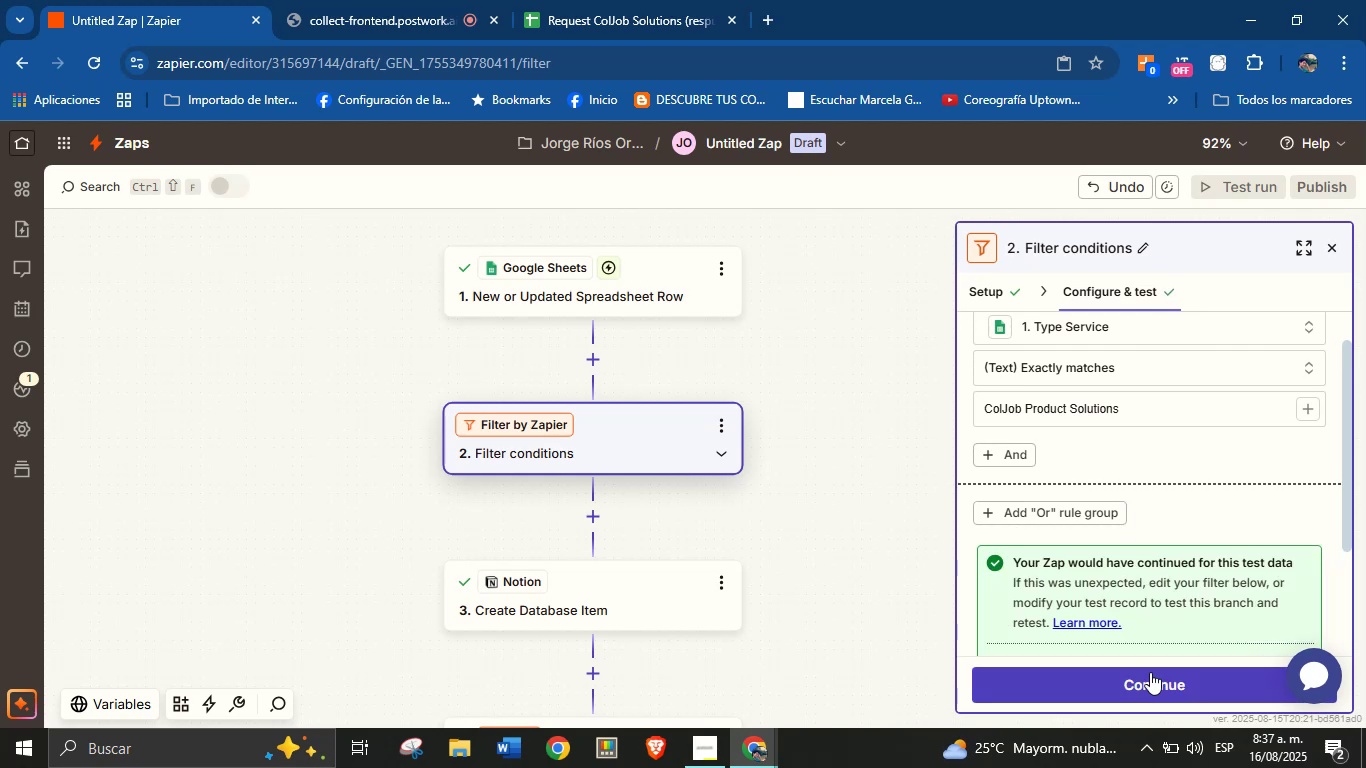 
left_click([1144, 691])
 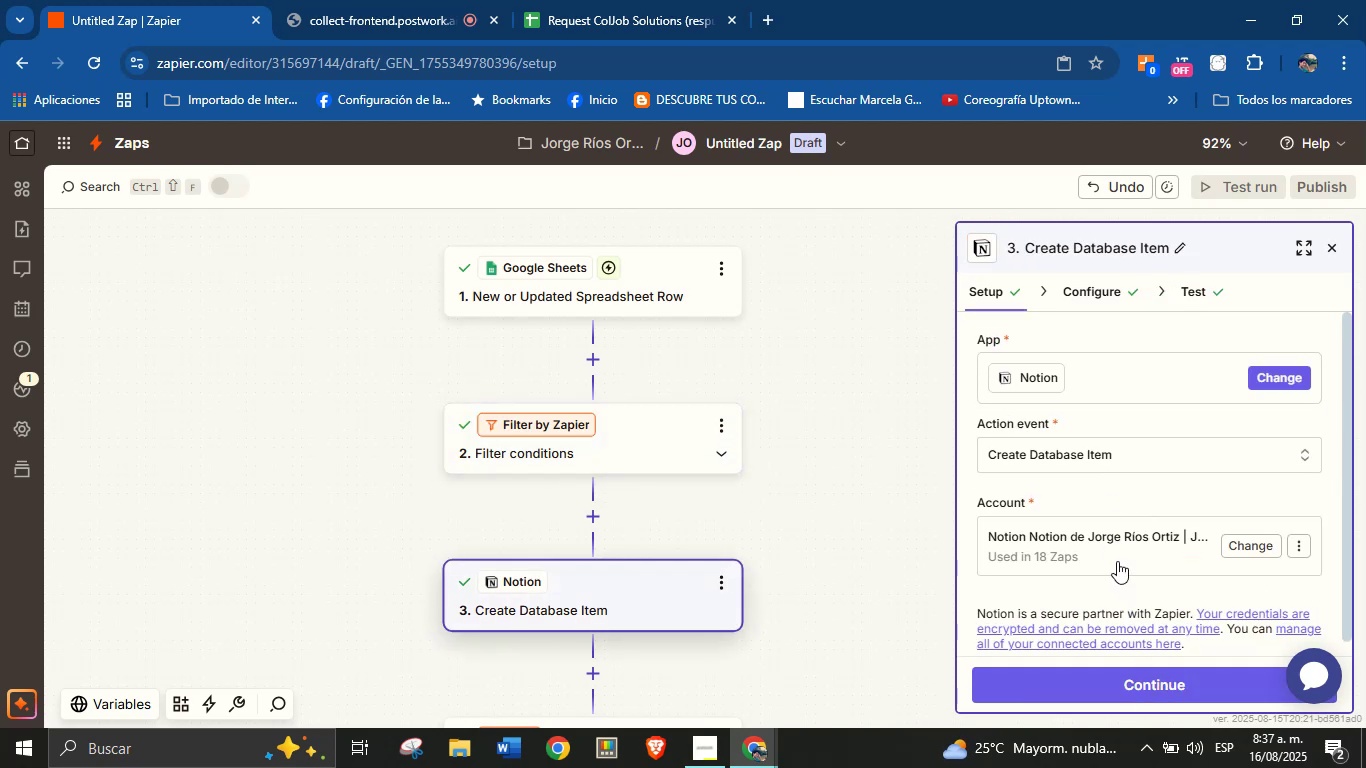 
left_click_drag(start_coordinate=[917, 546], to_coordinate=[868, 412])
 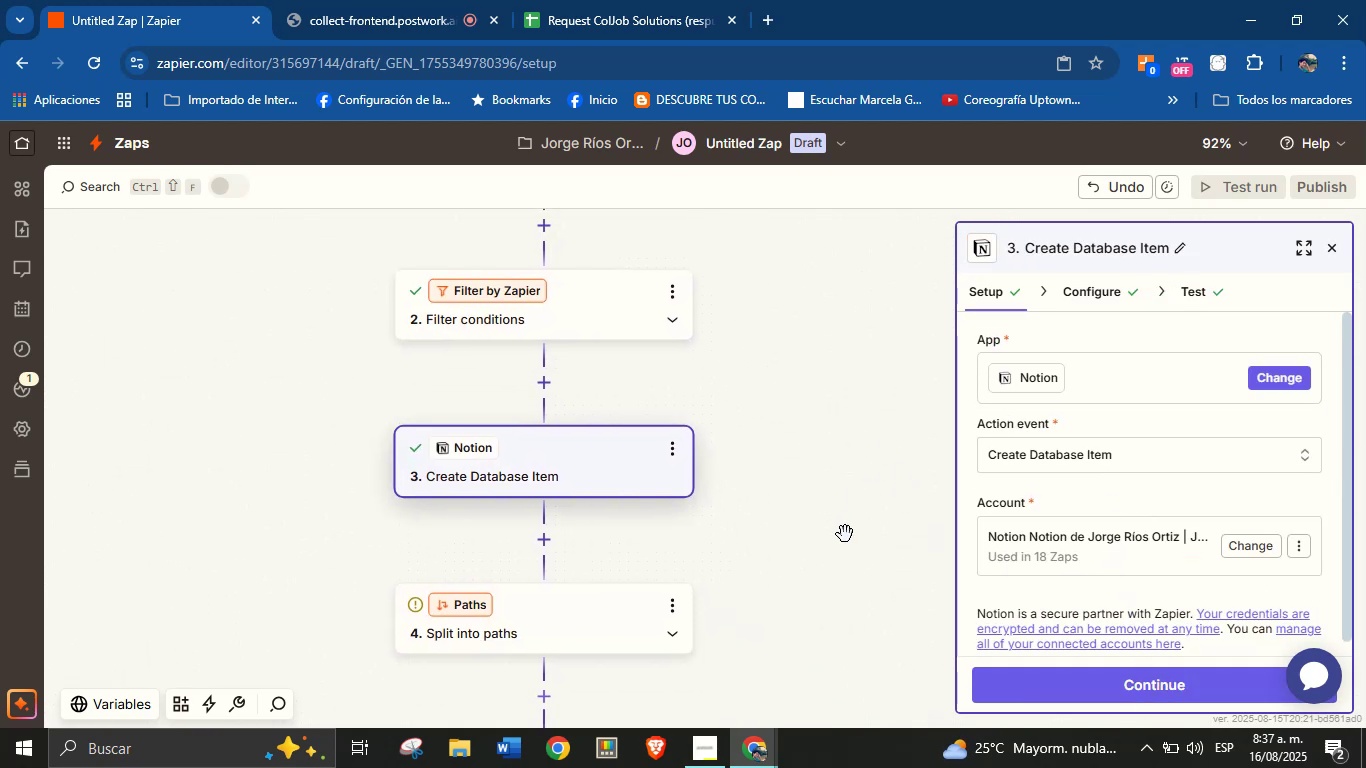 
left_click_drag(start_coordinate=[845, 534], to_coordinate=[835, 381])
 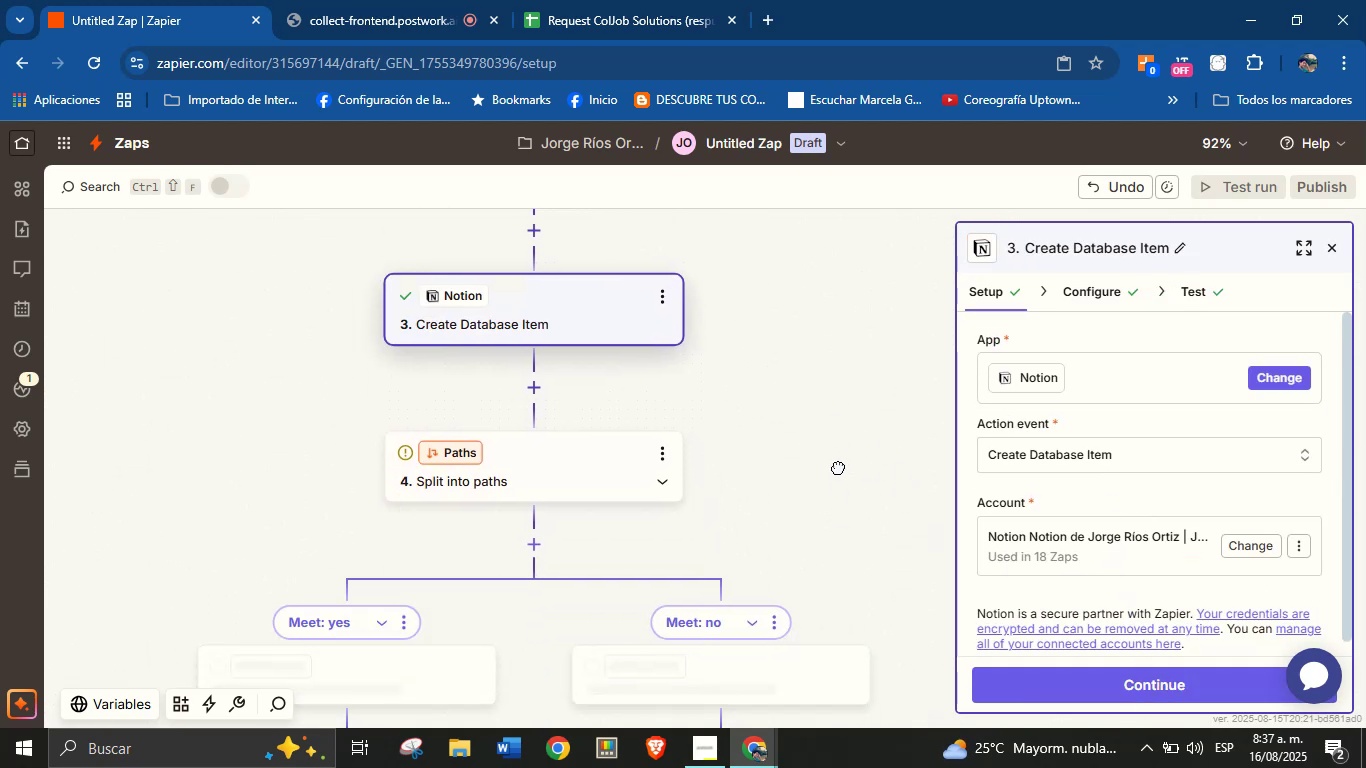 
left_click_drag(start_coordinate=[838, 467], to_coordinate=[826, 345])
 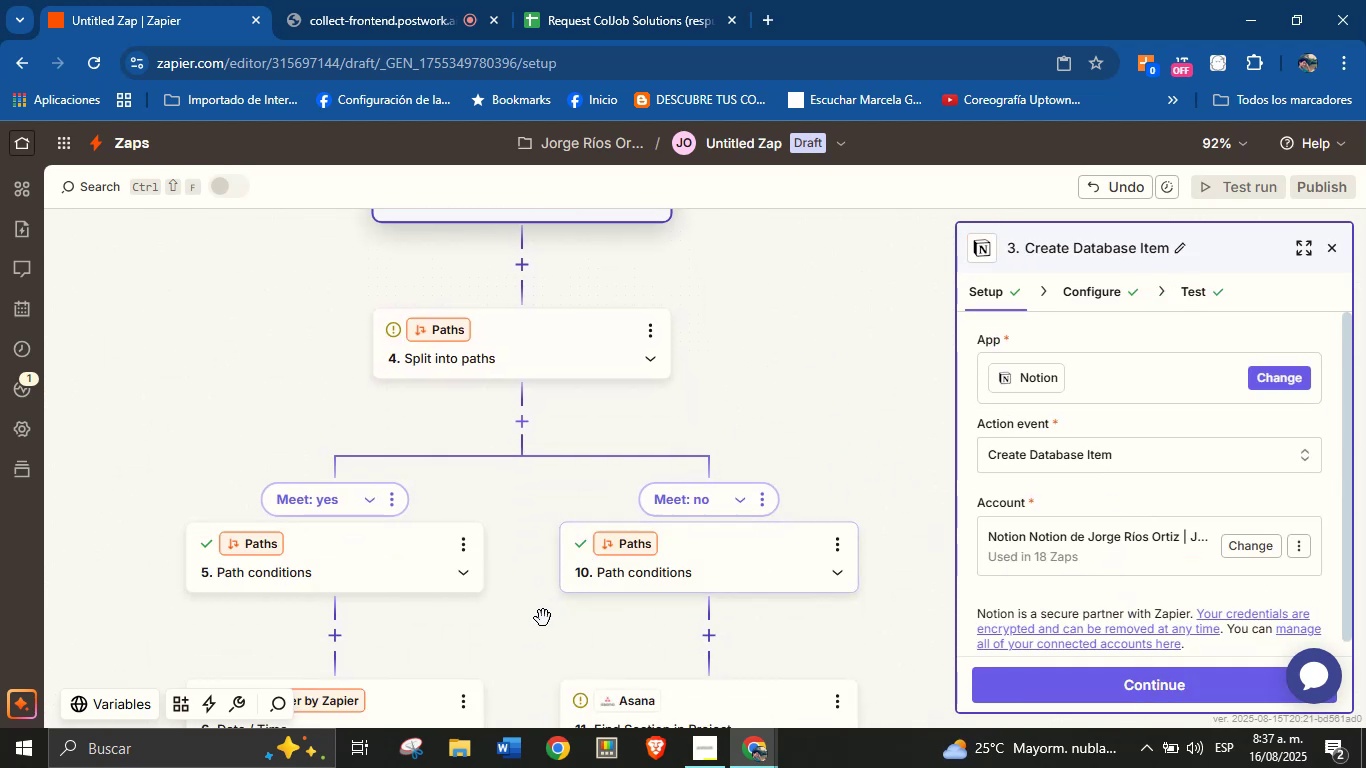 
left_click_drag(start_coordinate=[517, 632], to_coordinate=[528, 502])
 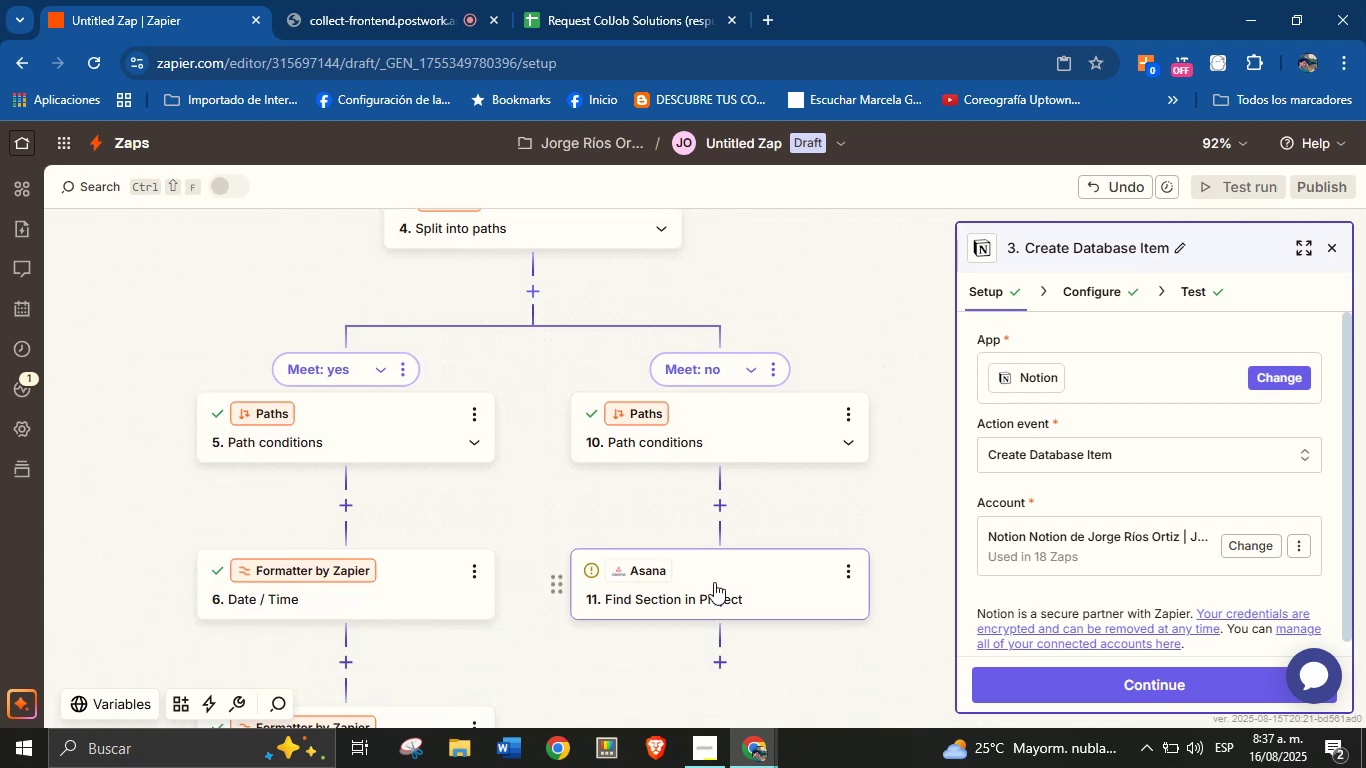 
left_click([720, 577])
 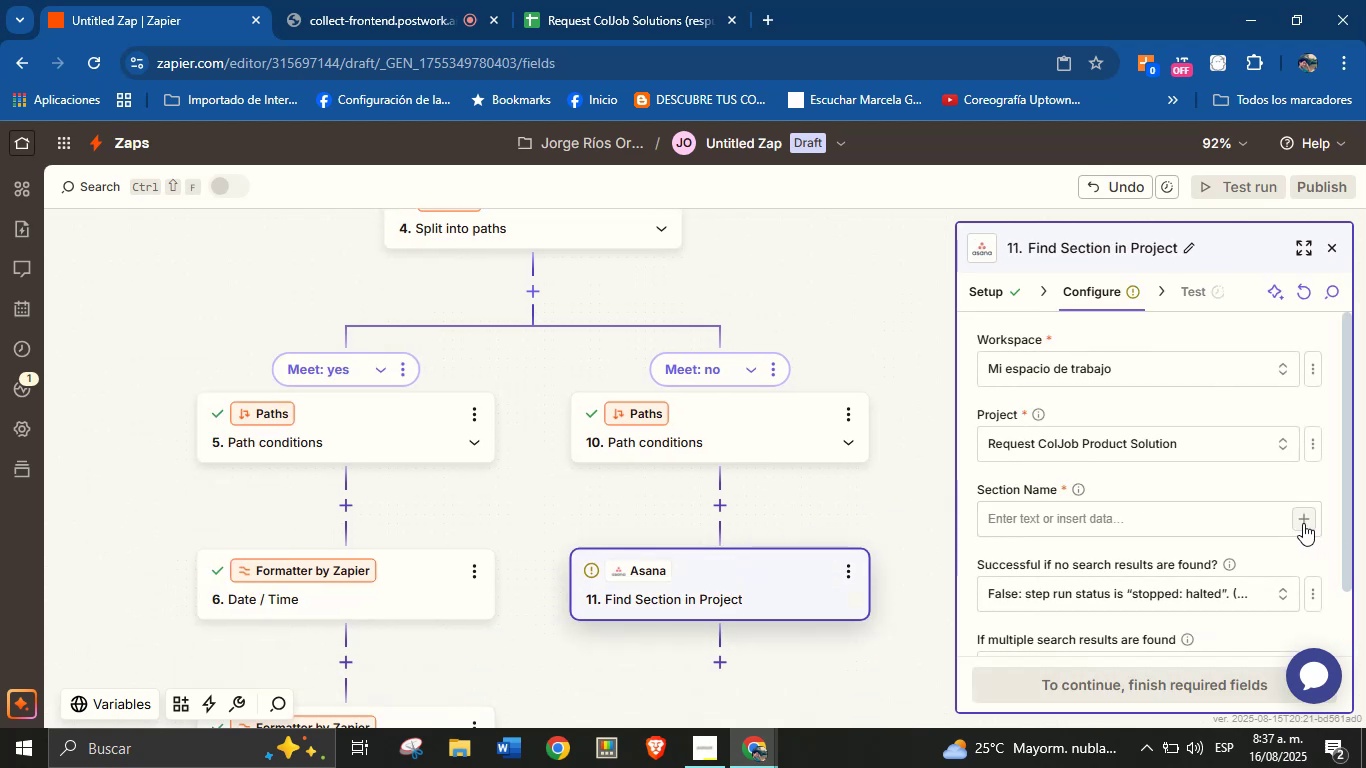 
left_click([1303, 523])
 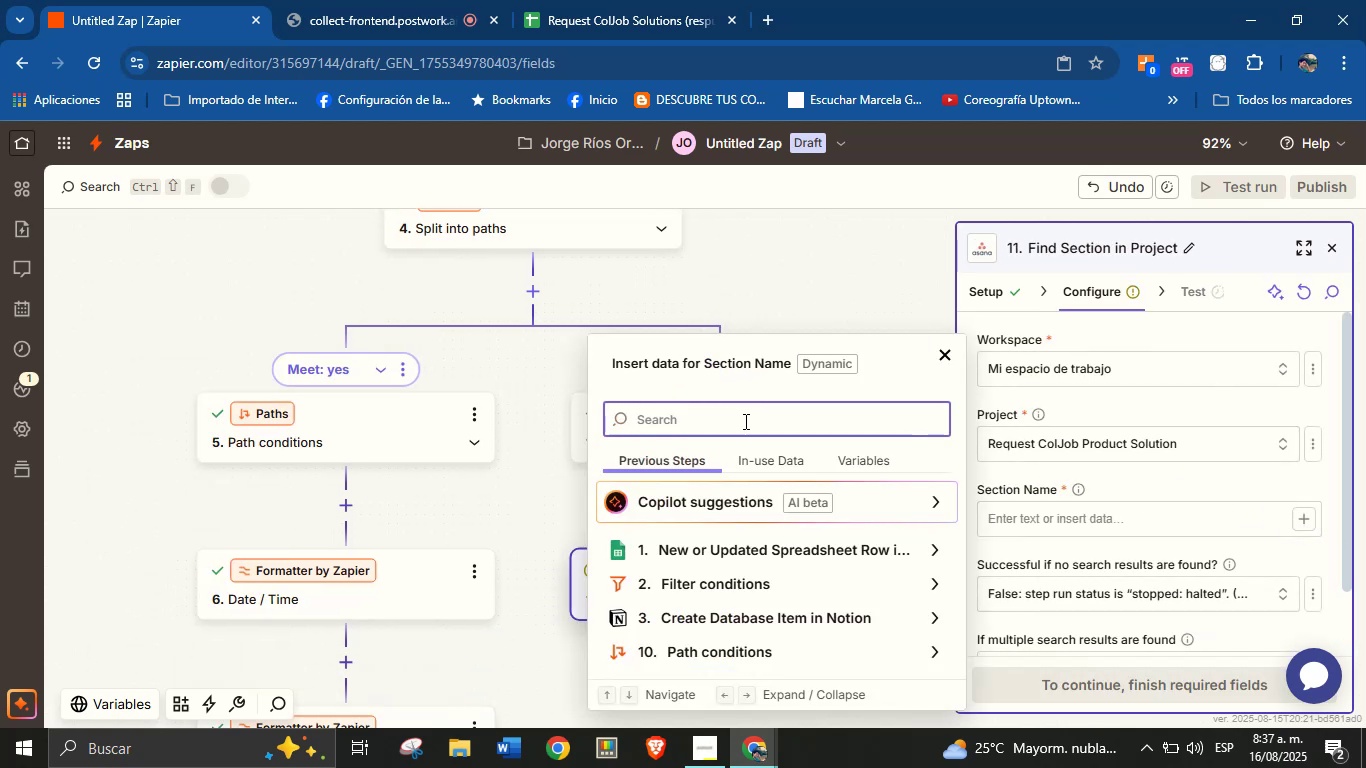 
type(find)
key(Backspace)
key(Backspace)
key(Backspace)
key(Backspace)
 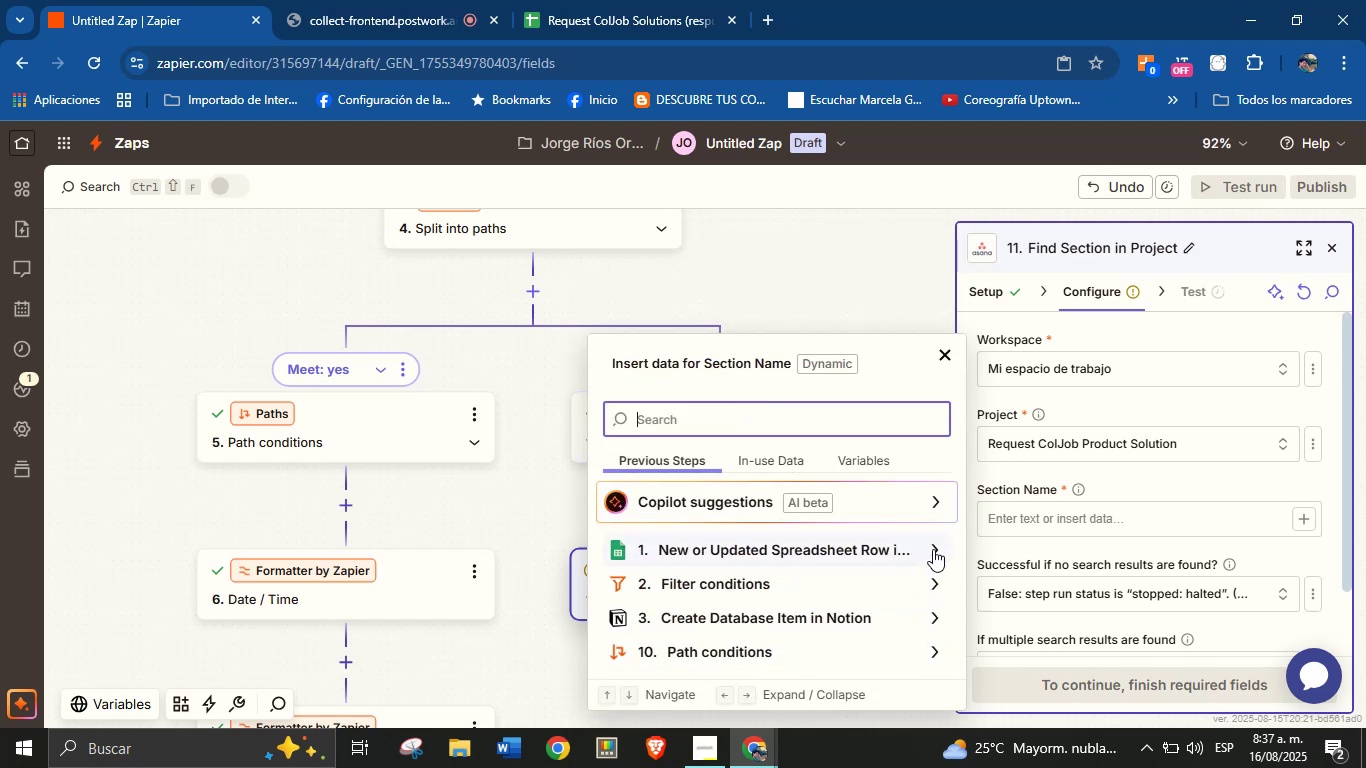 
wait(5.51)
 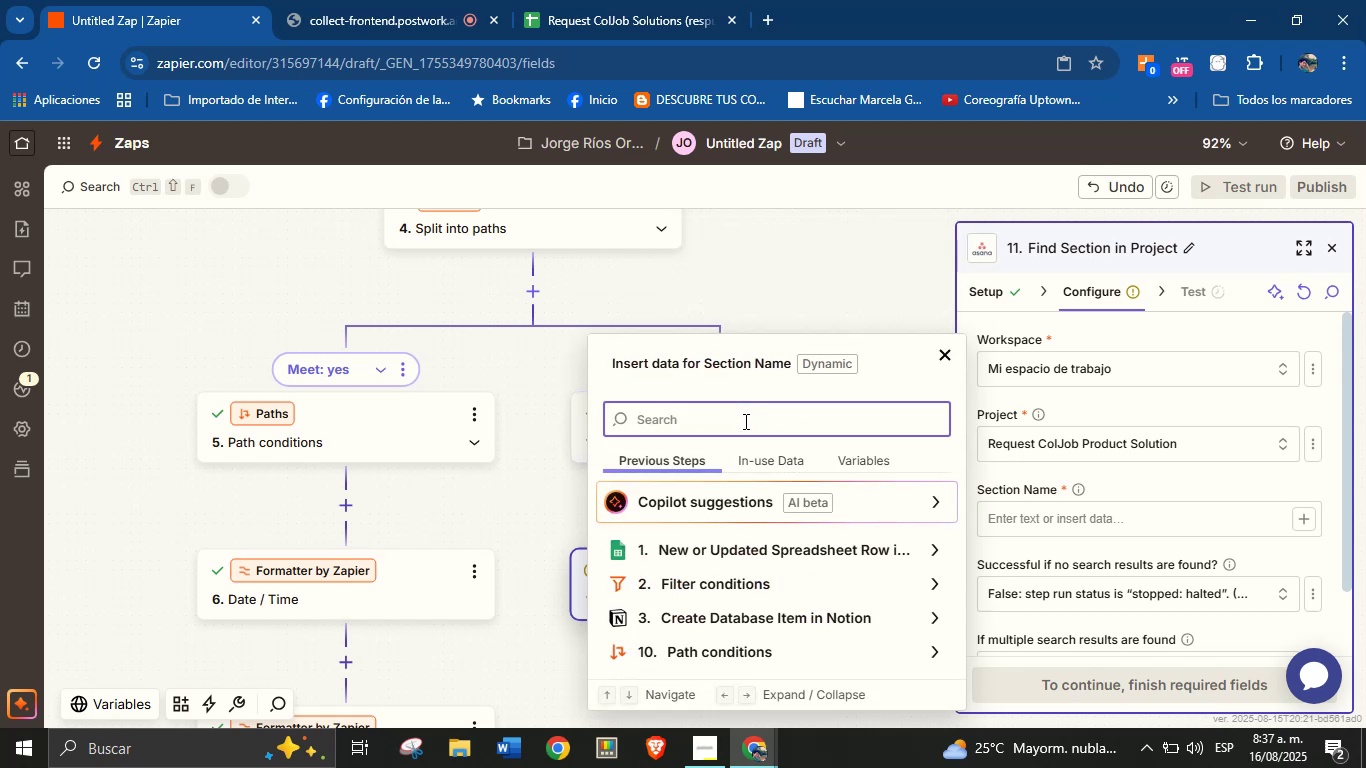 
left_click([935, 613])
 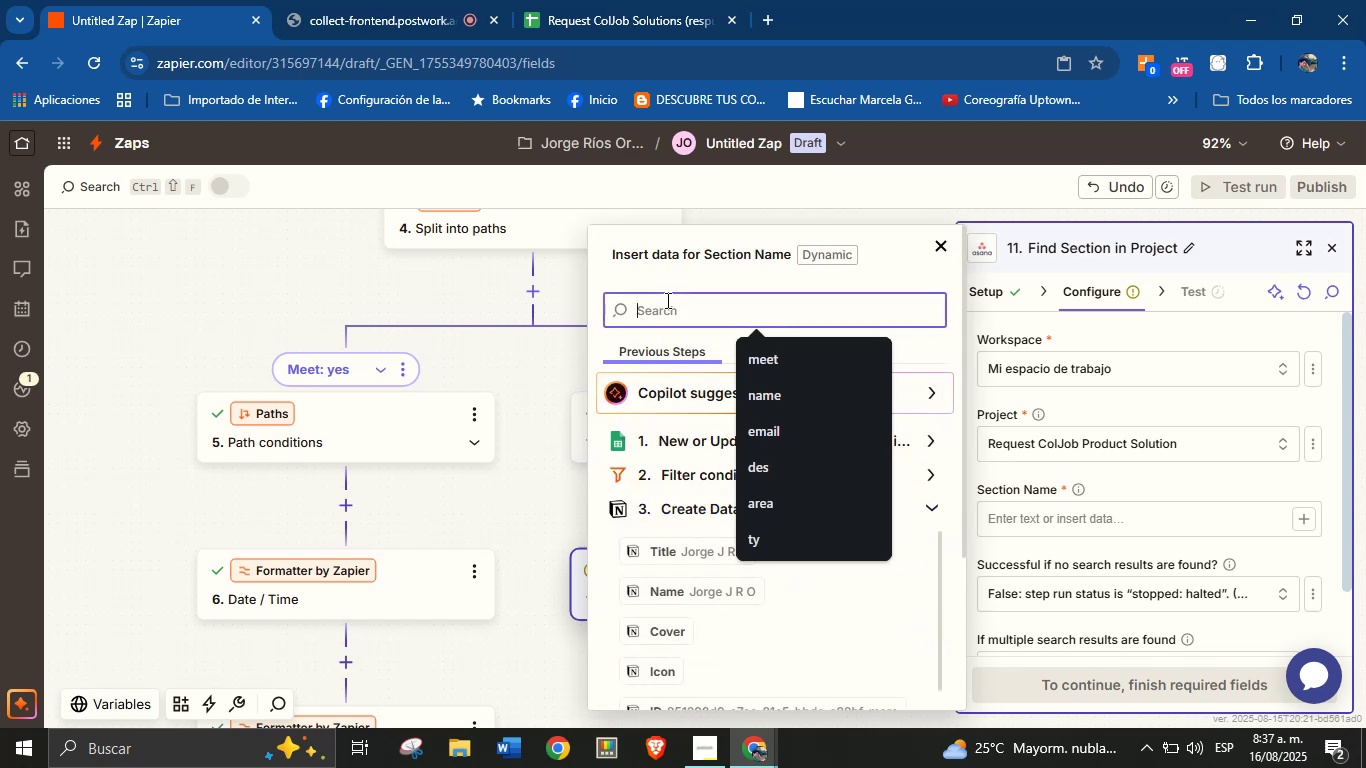 
type(are)
 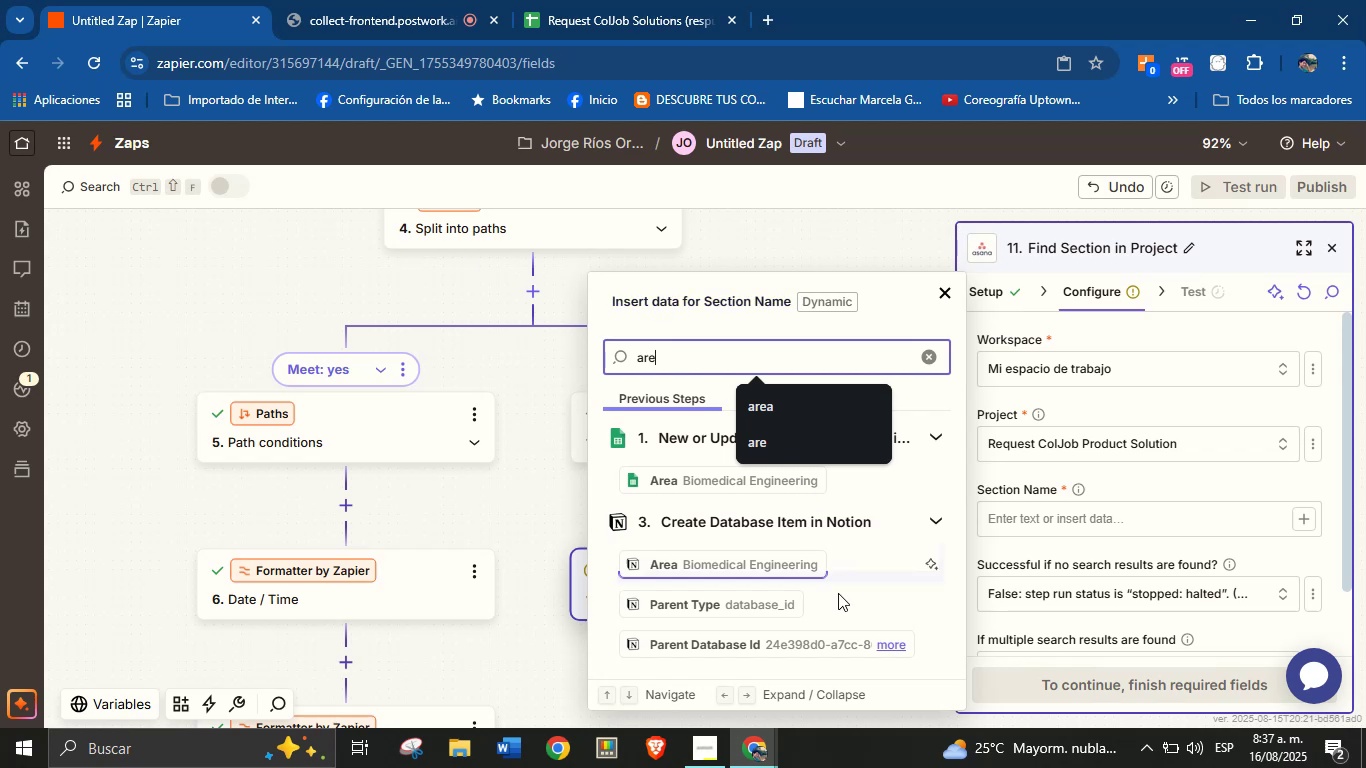 
left_click([814, 566])
 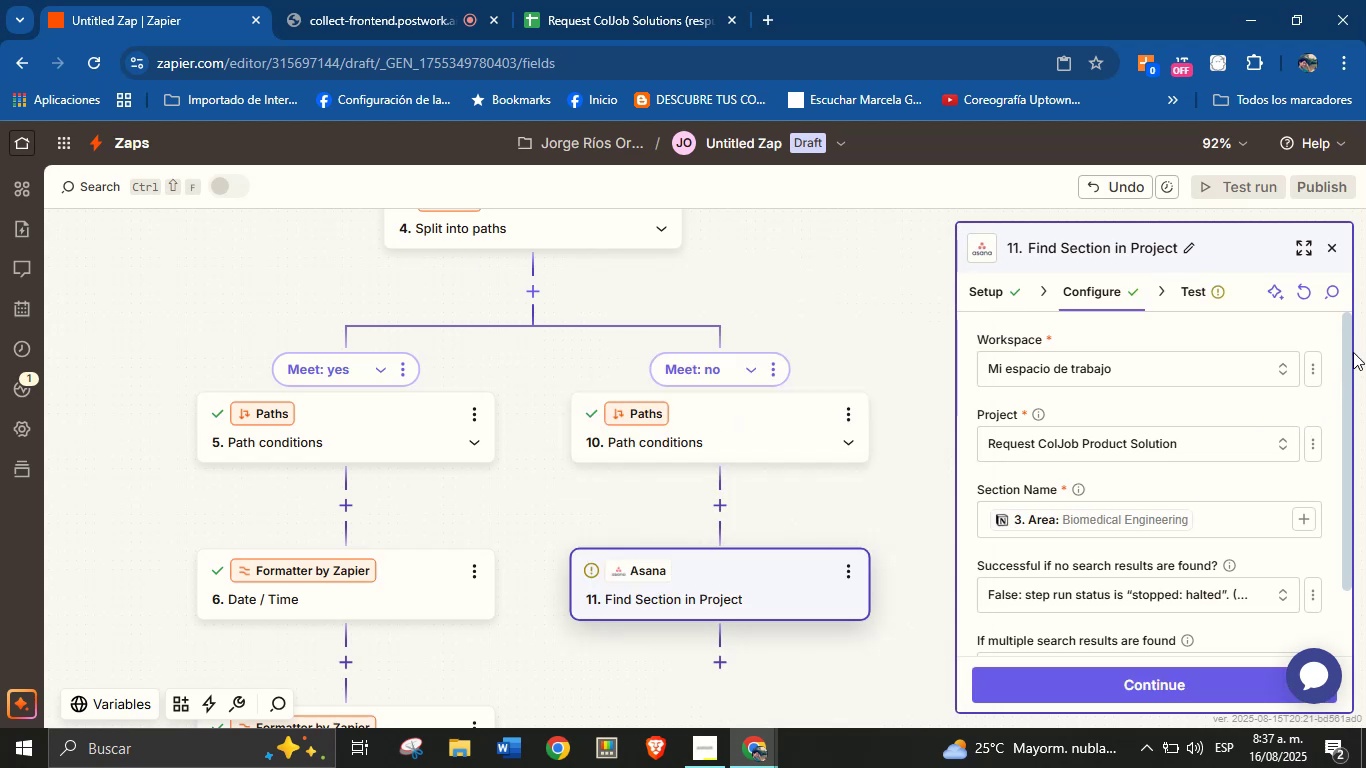 
left_click_drag(start_coordinate=[1344, 354], to_coordinate=[1344, 442])
 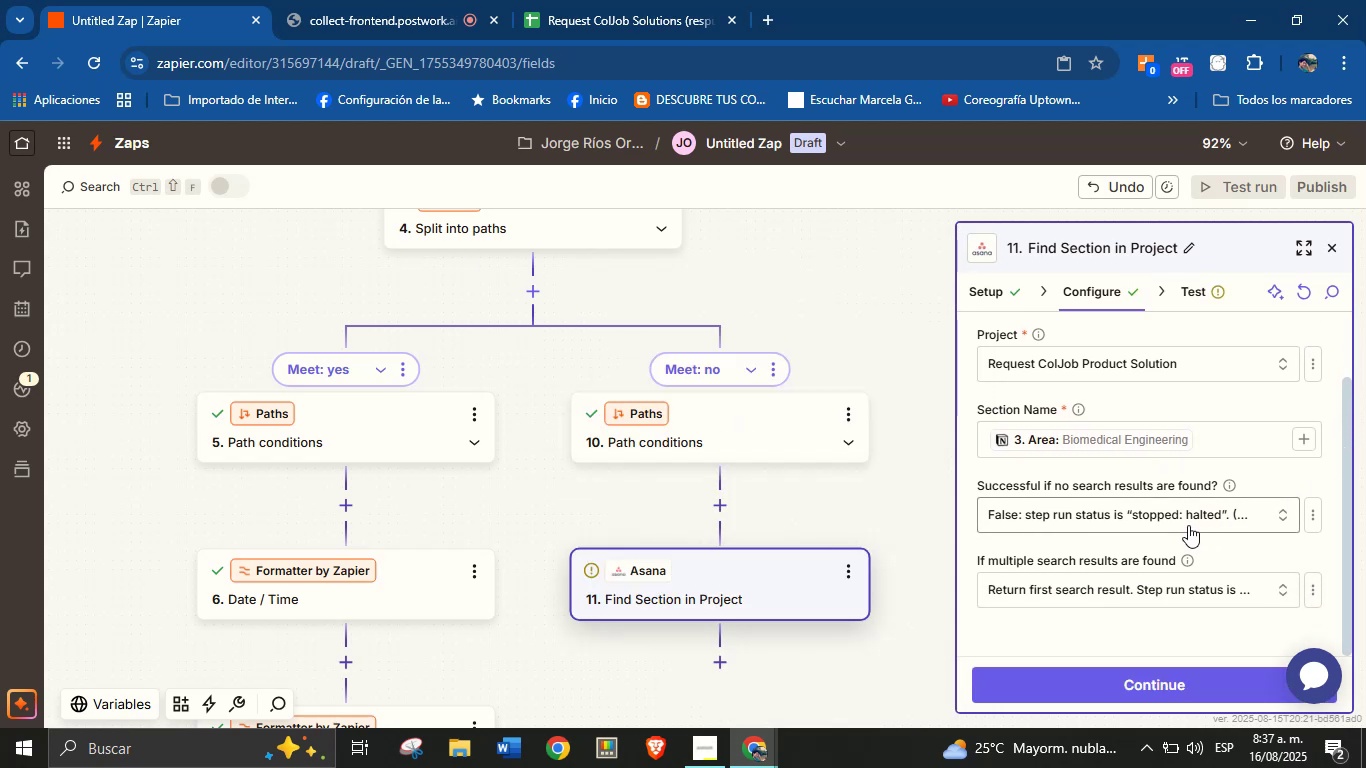 
left_click([1188, 523])
 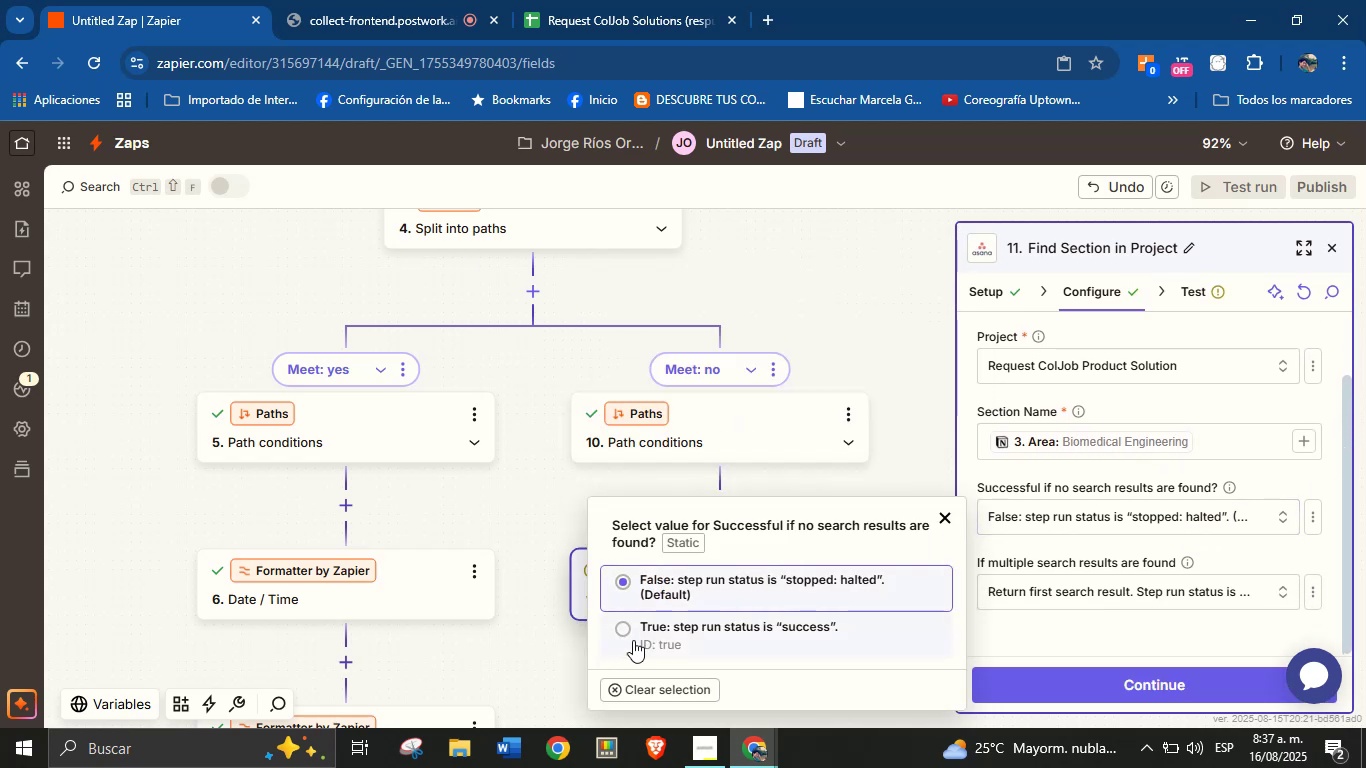 
left_click([647, 632])
 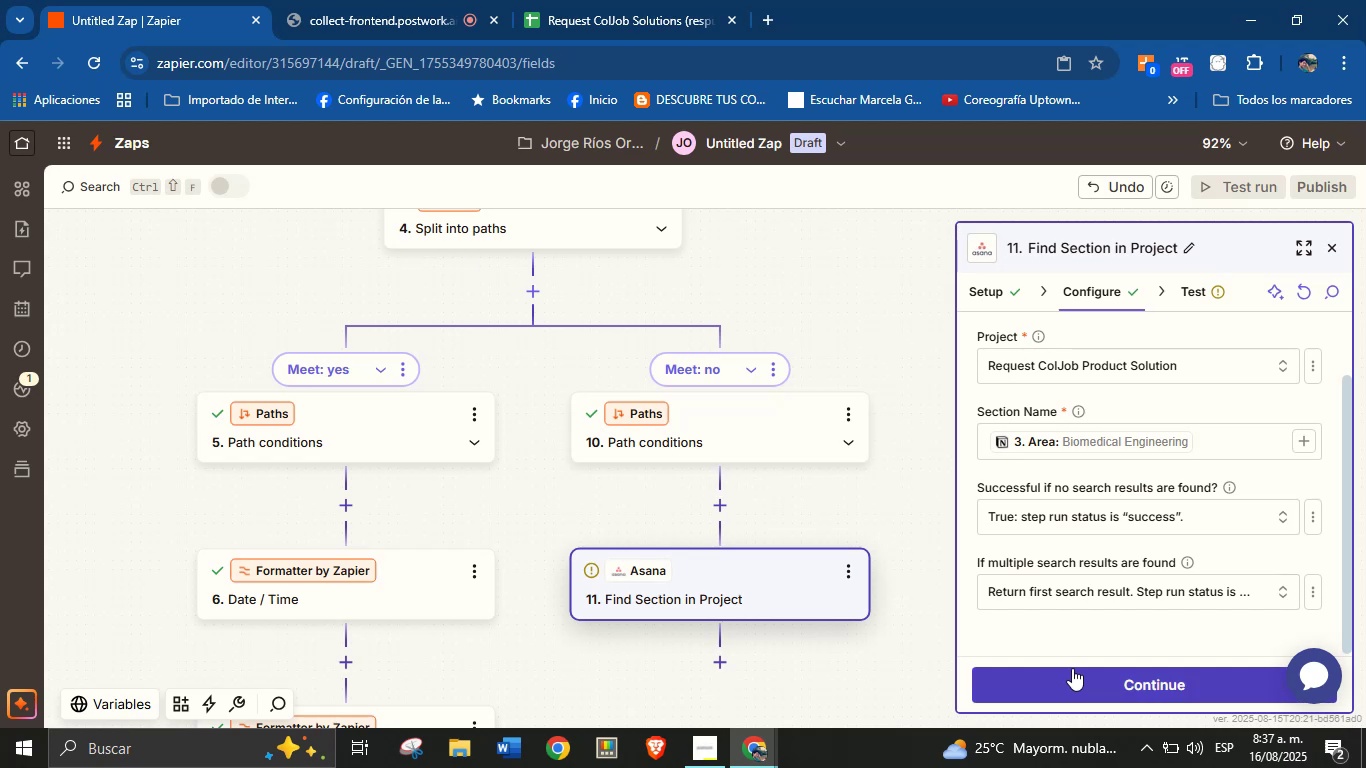 
left_click([1080, 650])
 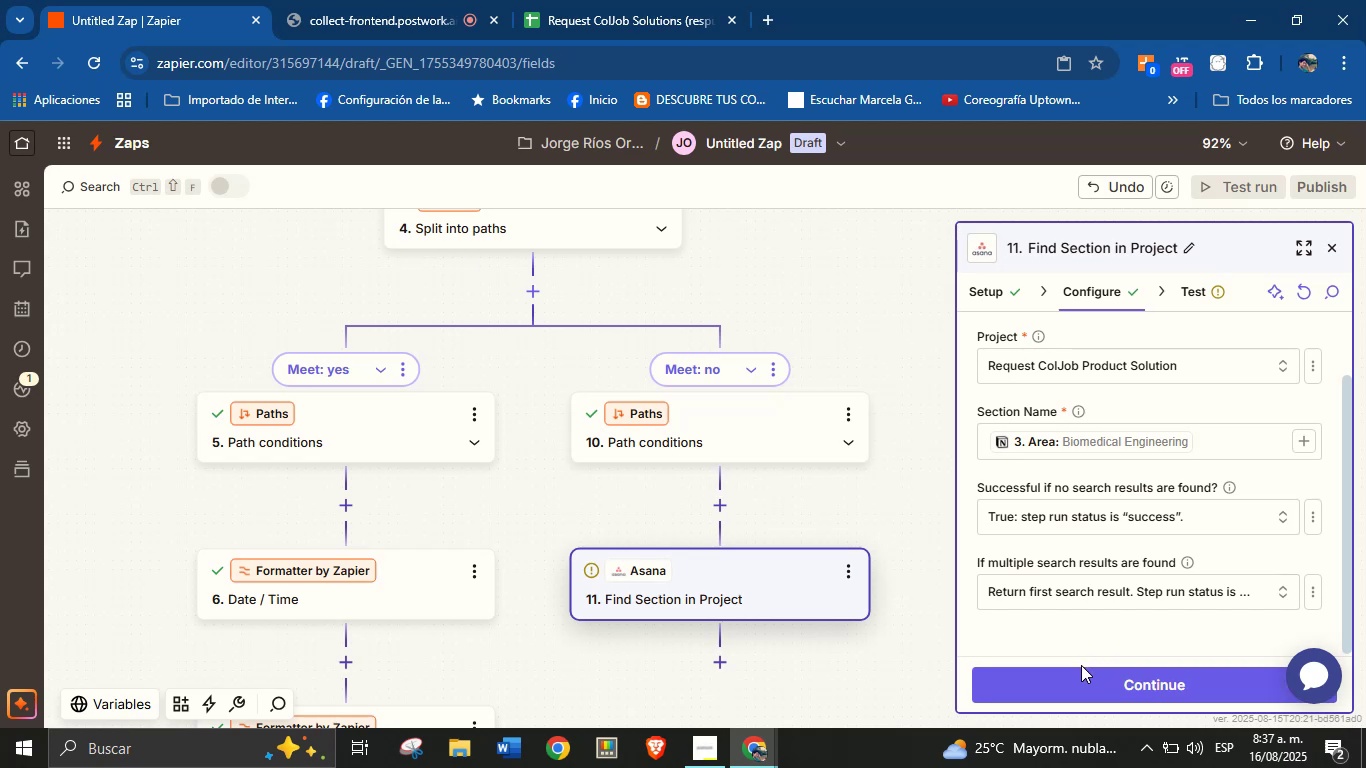 
left_click([1086, 676])
 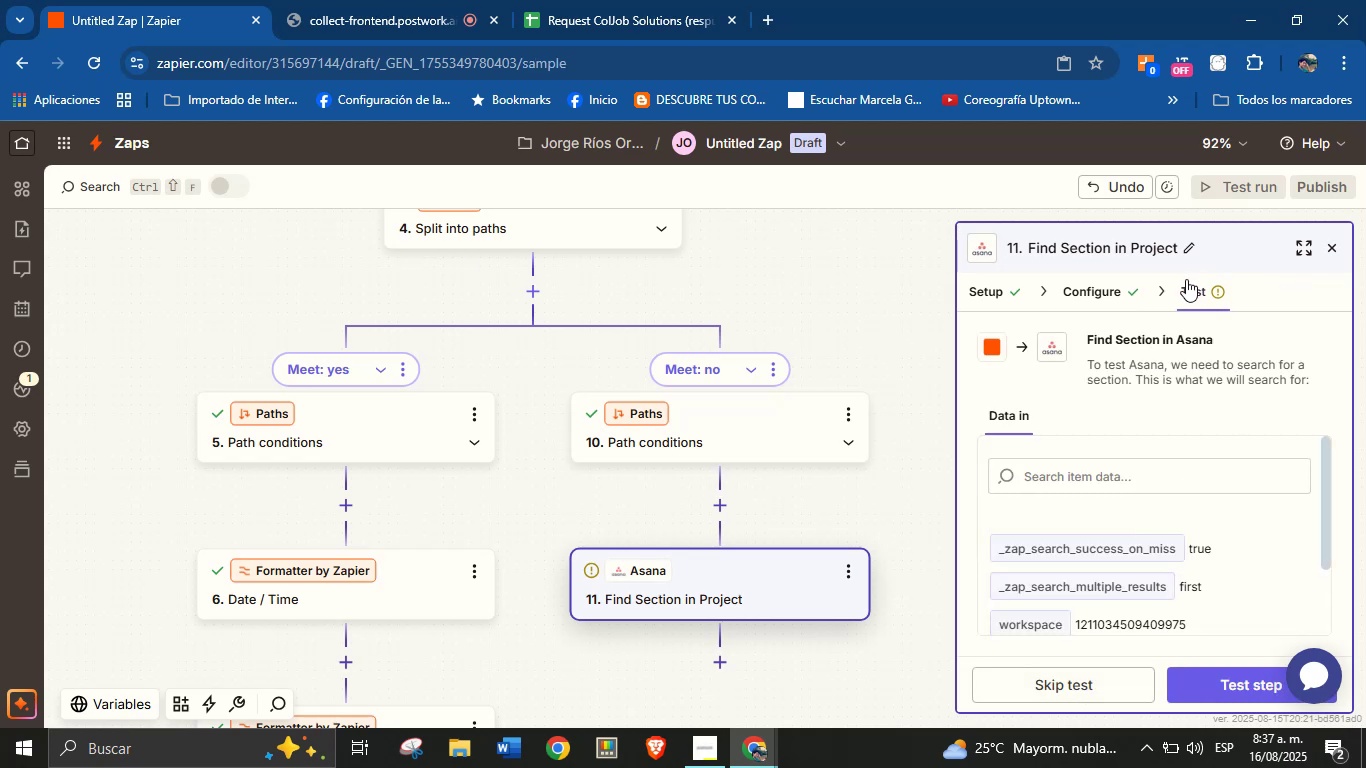 
scroll: coordinate [1139, 507], scroll_direction: down, amount: 2.0
 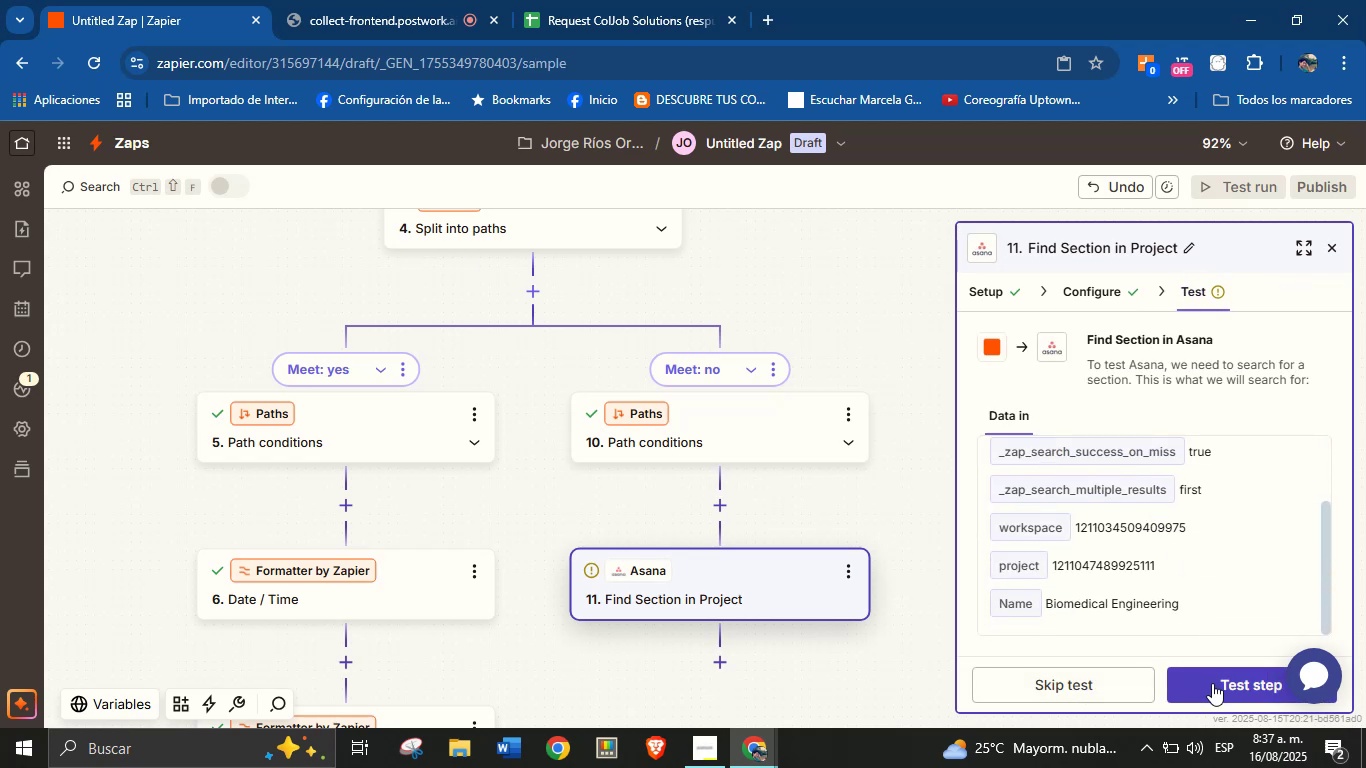 
left_click([1212, 683])
 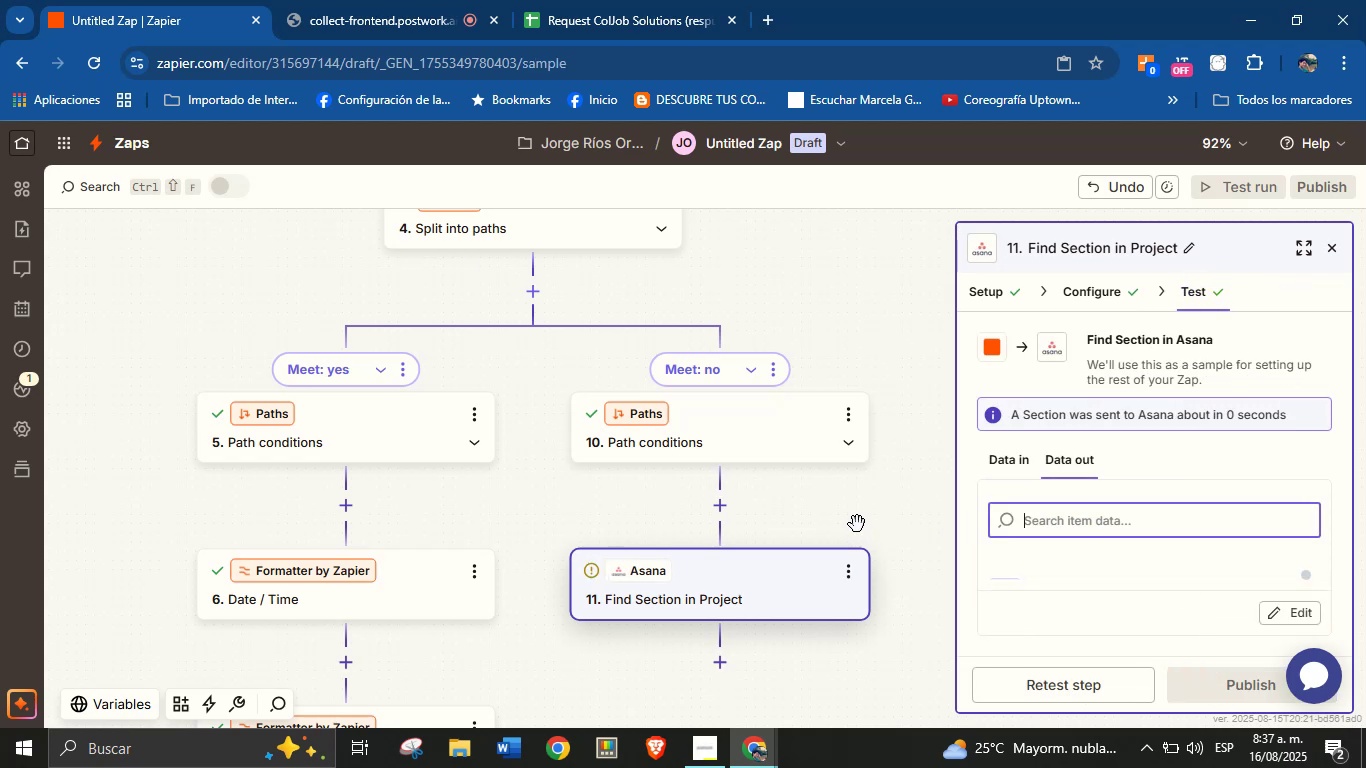 
left_click_drag(start_coordinate=[894, 527], to_coordinate=[889, 447])
 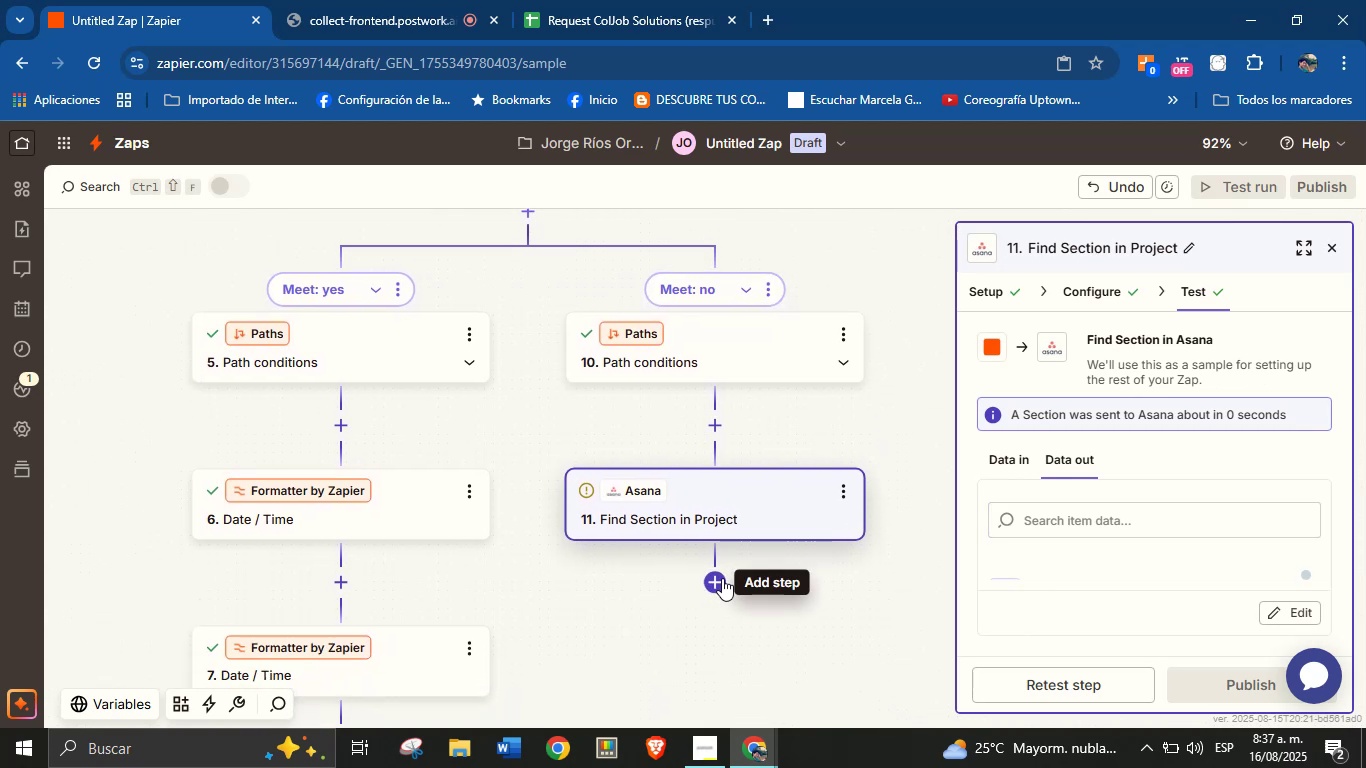 
left_click_drag(start_coordinate=[642, 642], to_coordinate=[677, 447])
 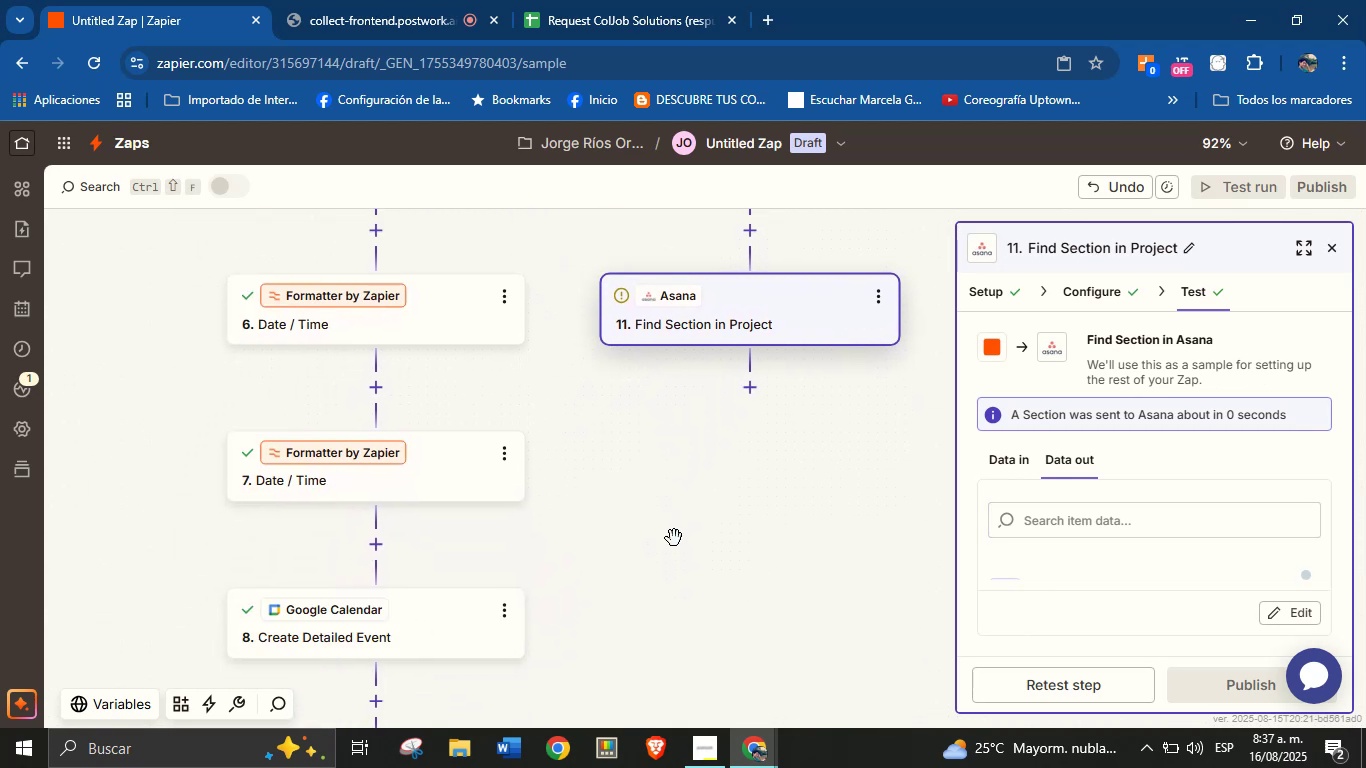 
left_click_drag(start_coordinate=[674, 538], to_coordinate=[680, 417])
 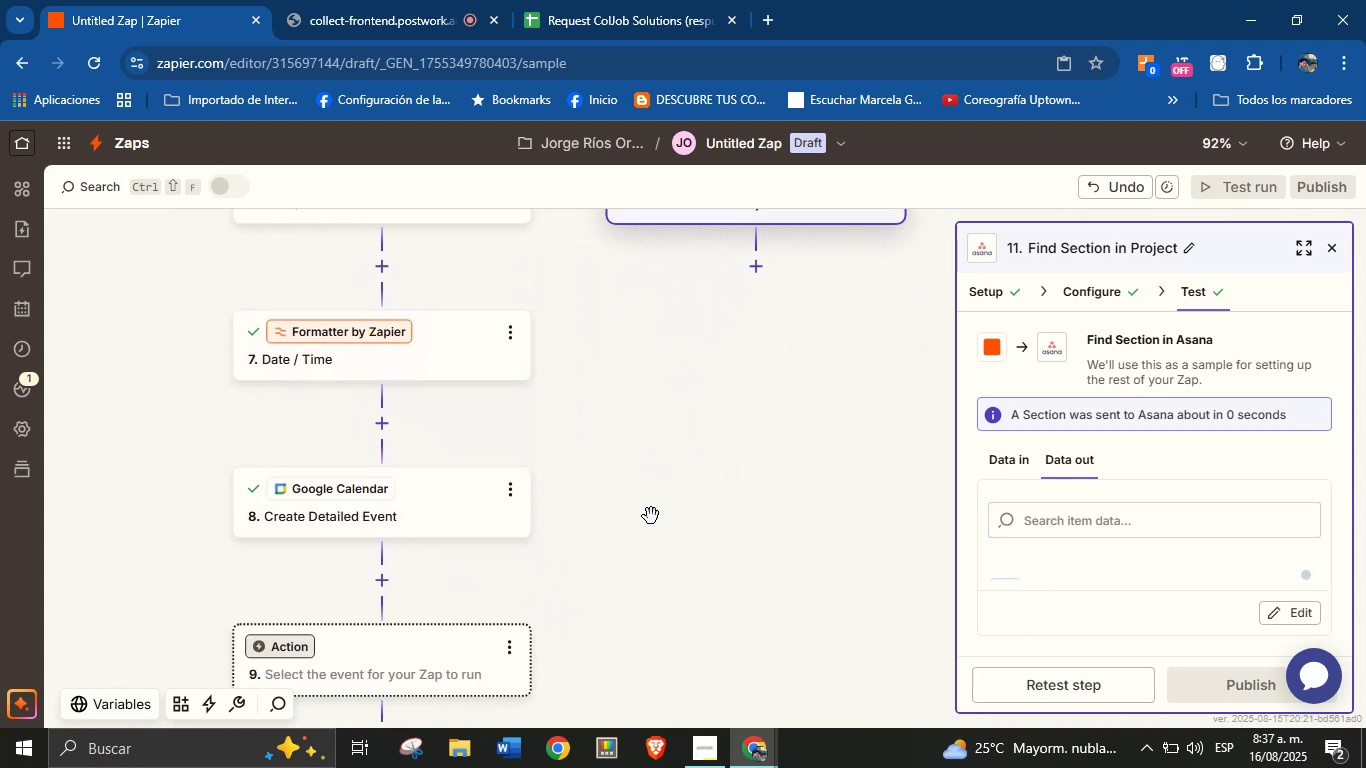 
left_click_drag(start_coordinate=[659, 494], to_coordinate=[657, 570])
 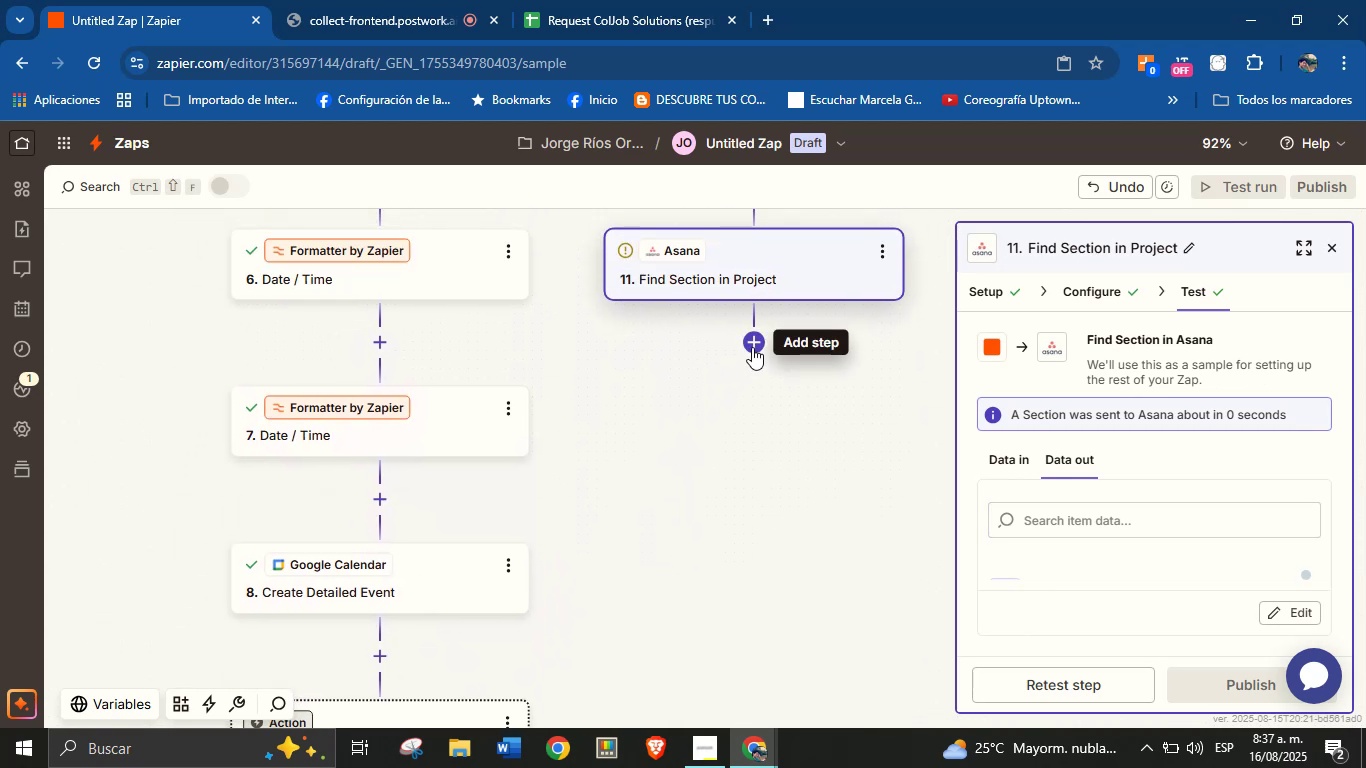 
left_click([752, 347])
 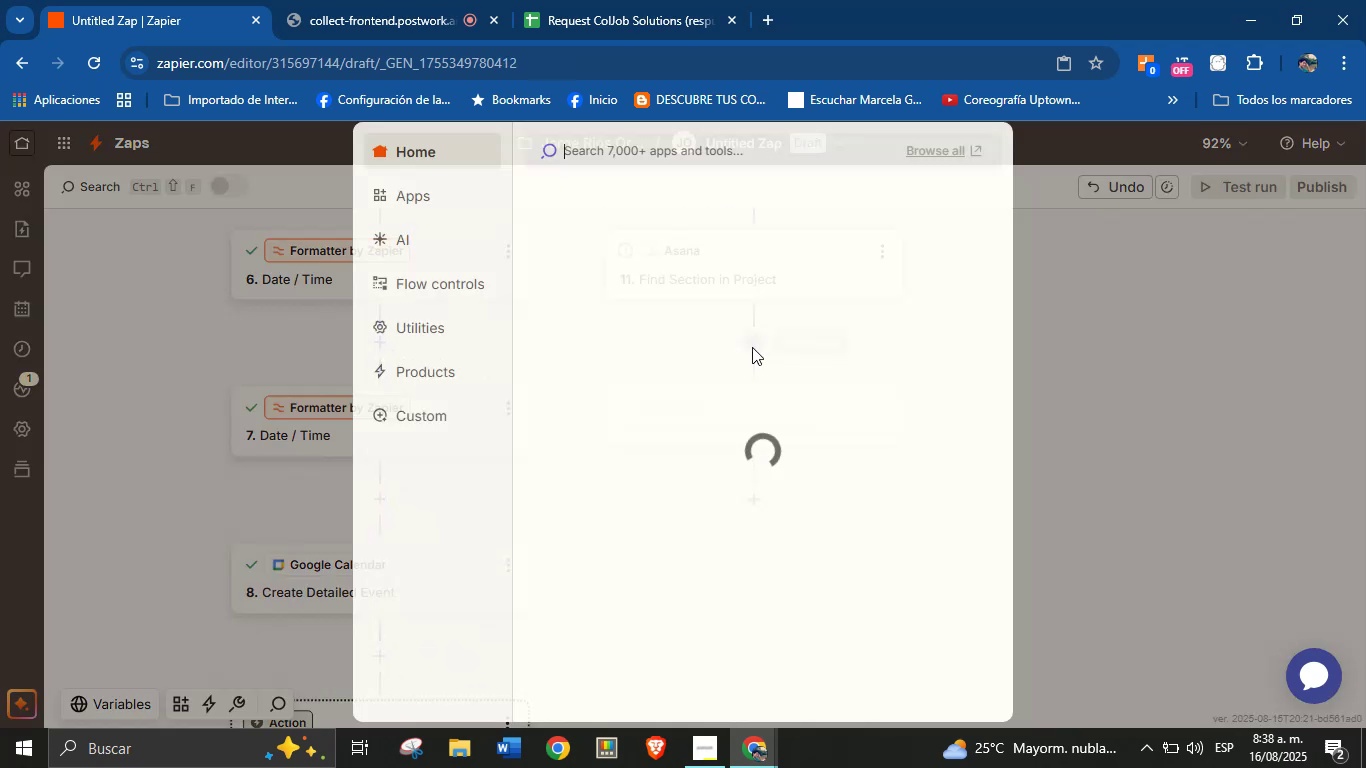 
mouse_move([742, 370])
 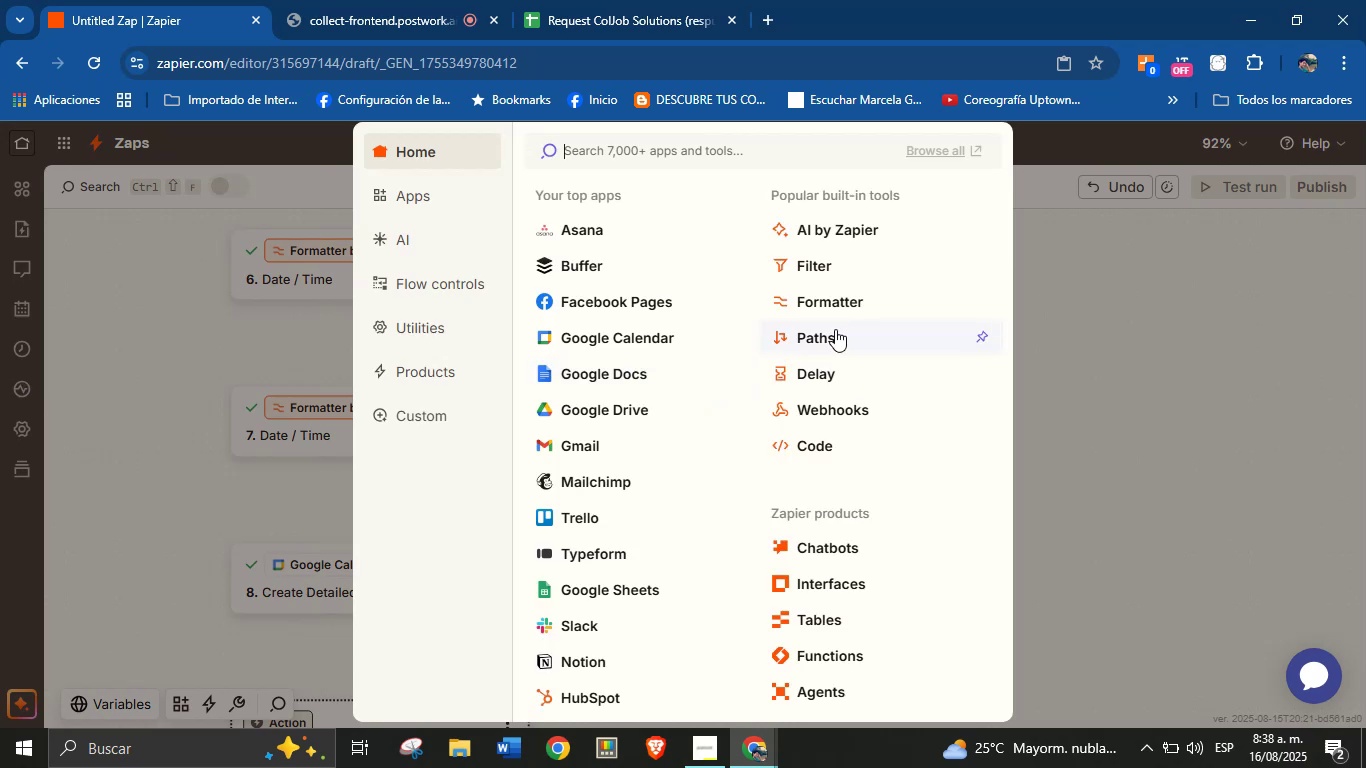 
left_click([835, 329])
 